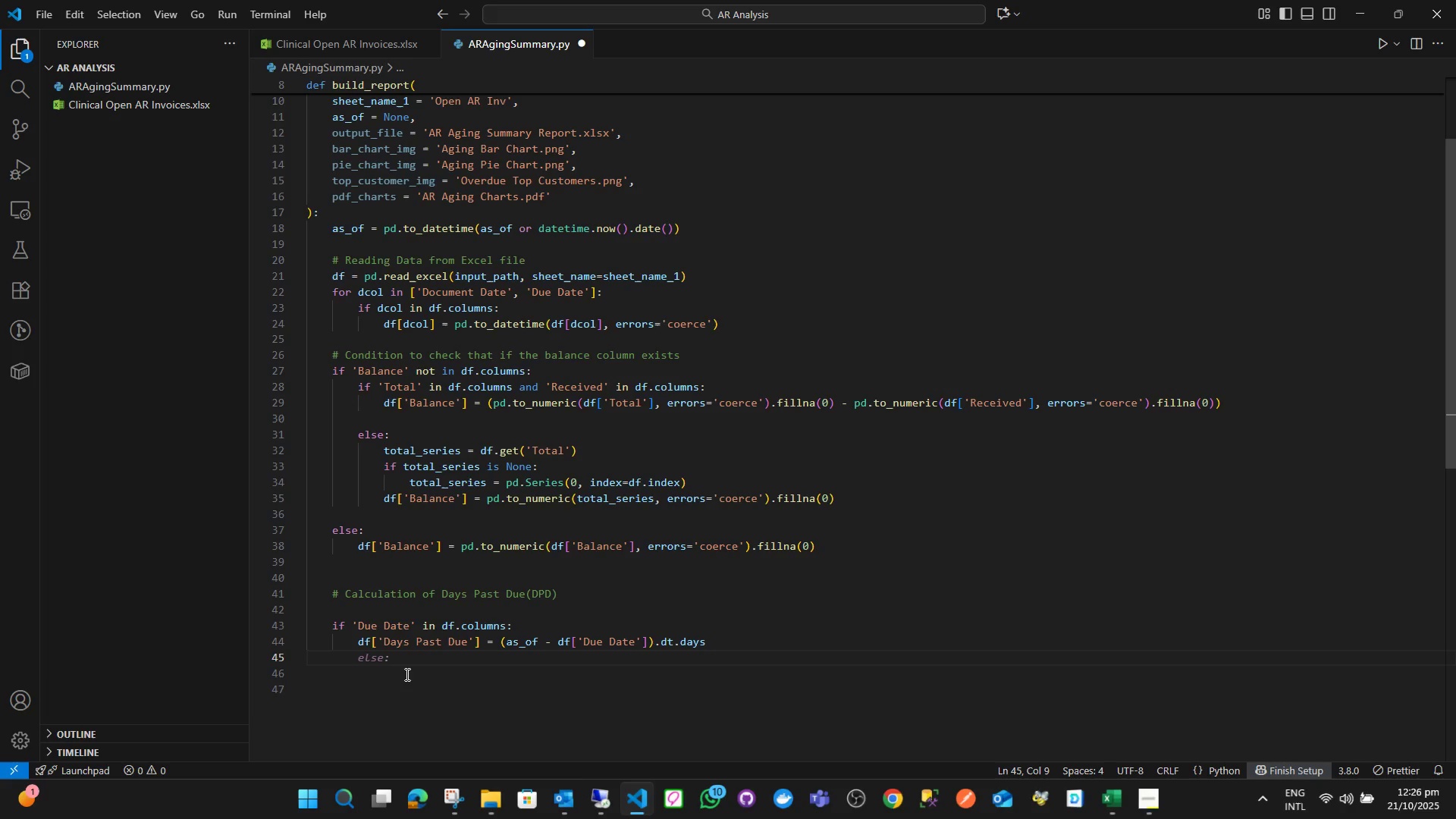 
key(Enter)
 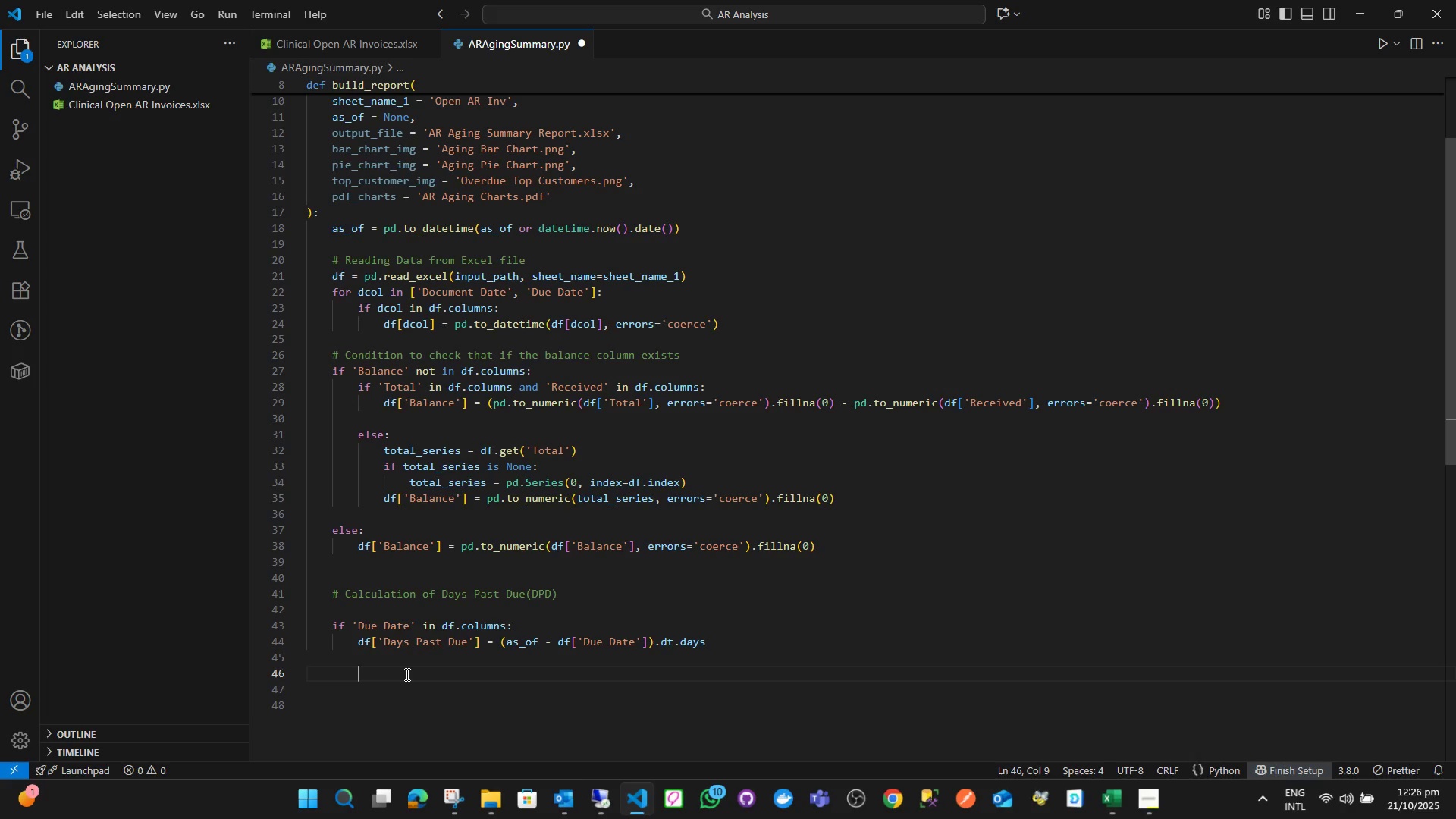 
key(Backspace)
type(w)
key(Backspace)
type(else;)
key(Backspace)
type(:)
 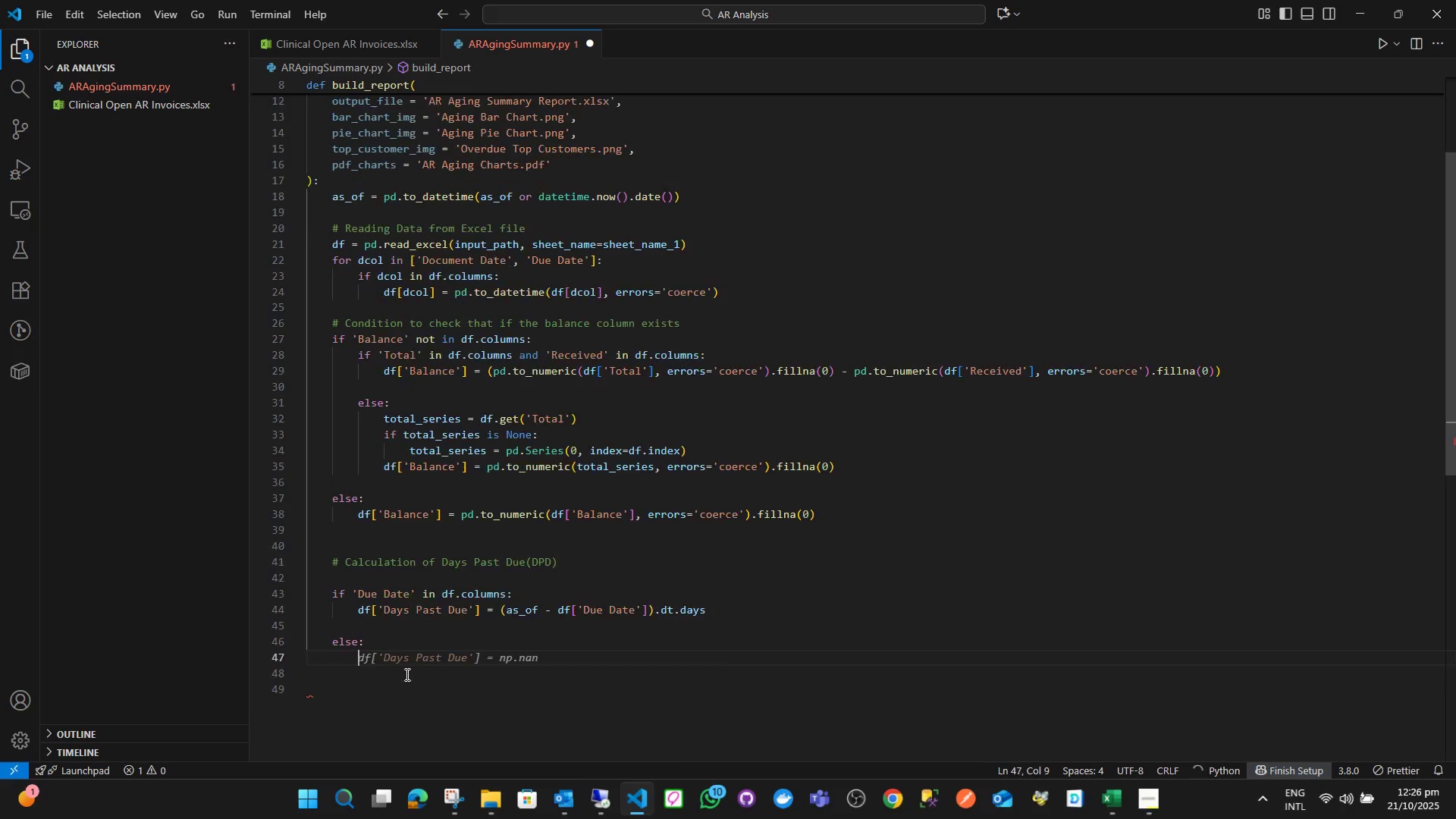 
 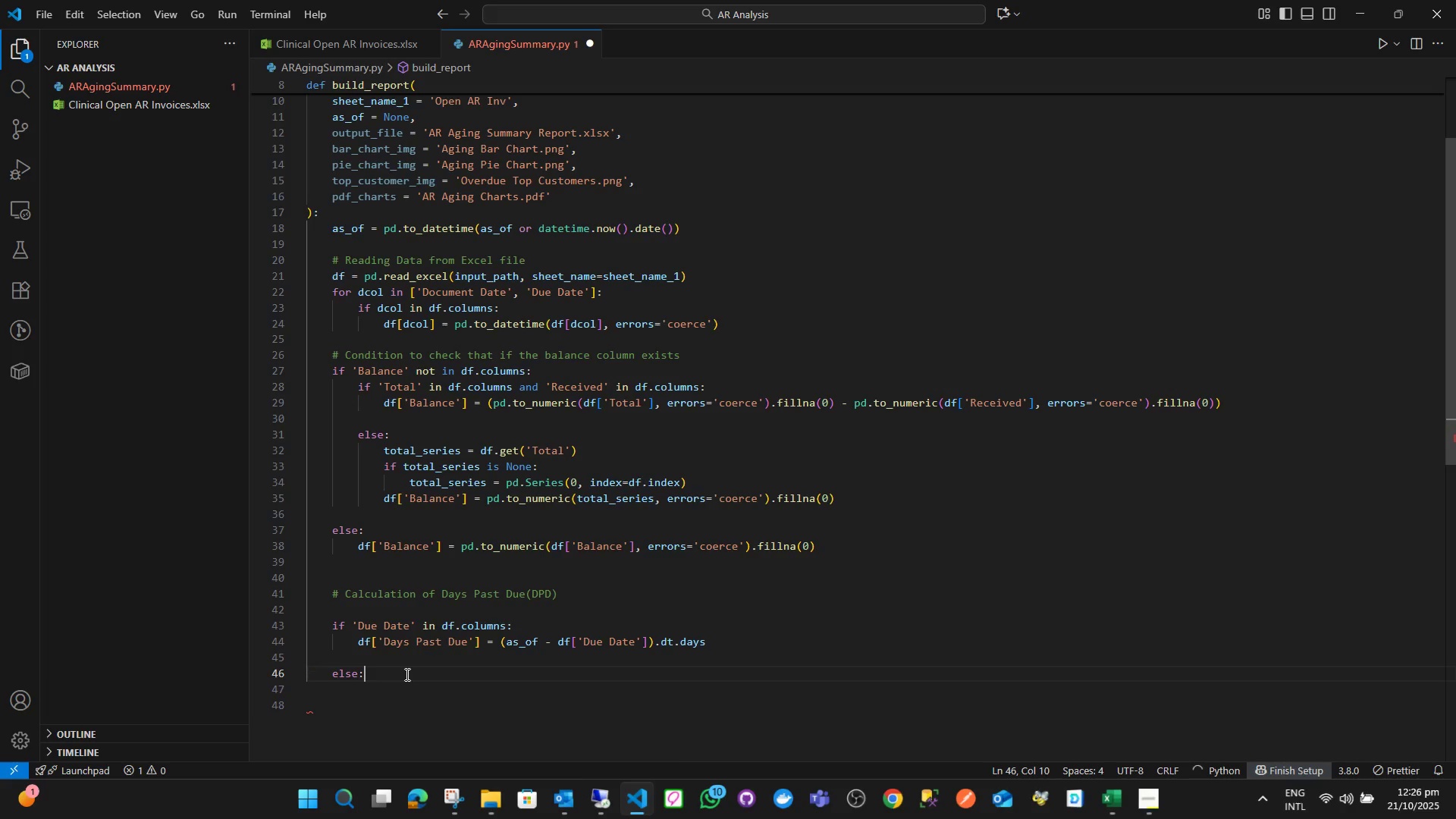 
key(Enter)
 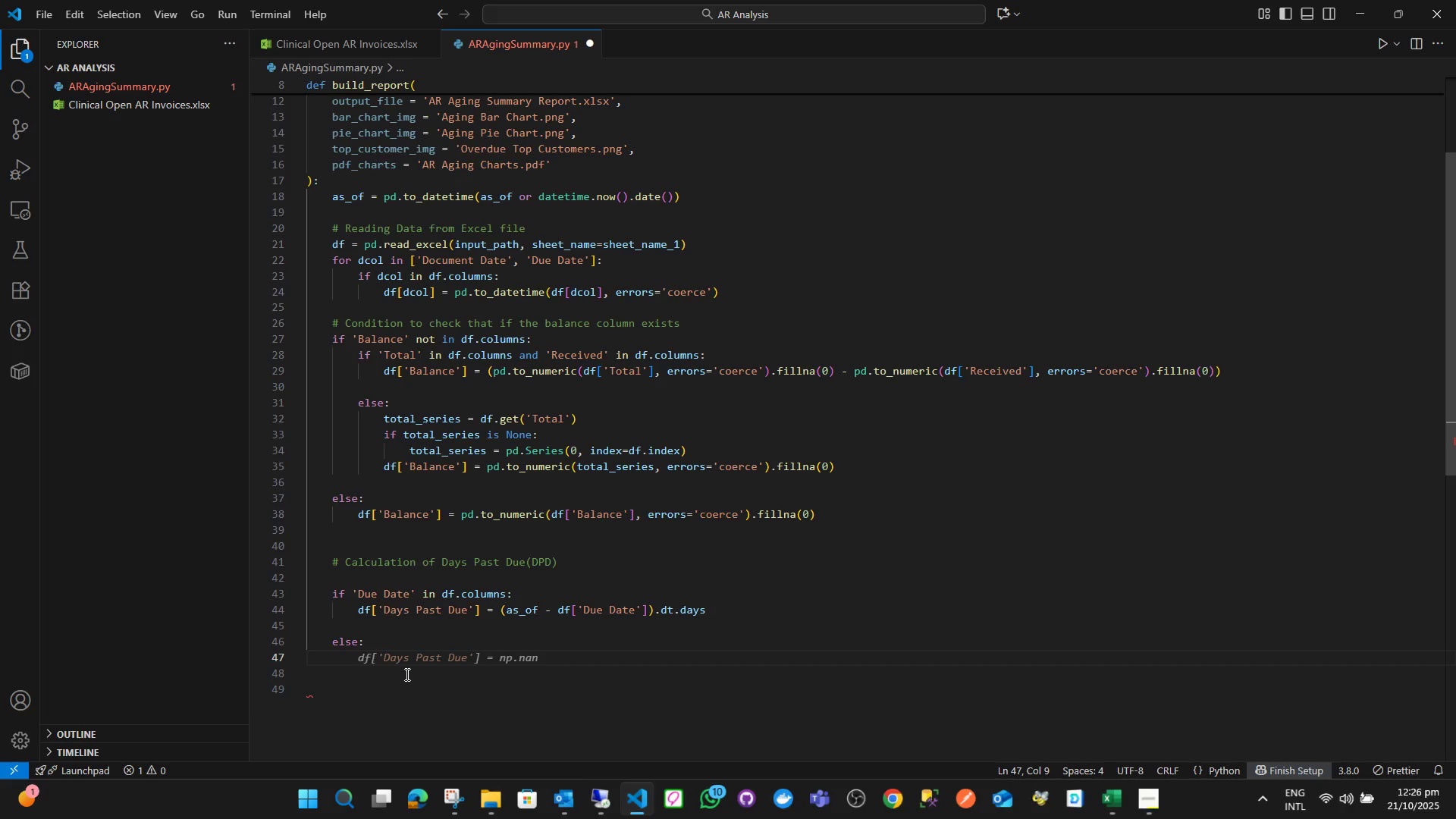 
wait(14.66)
 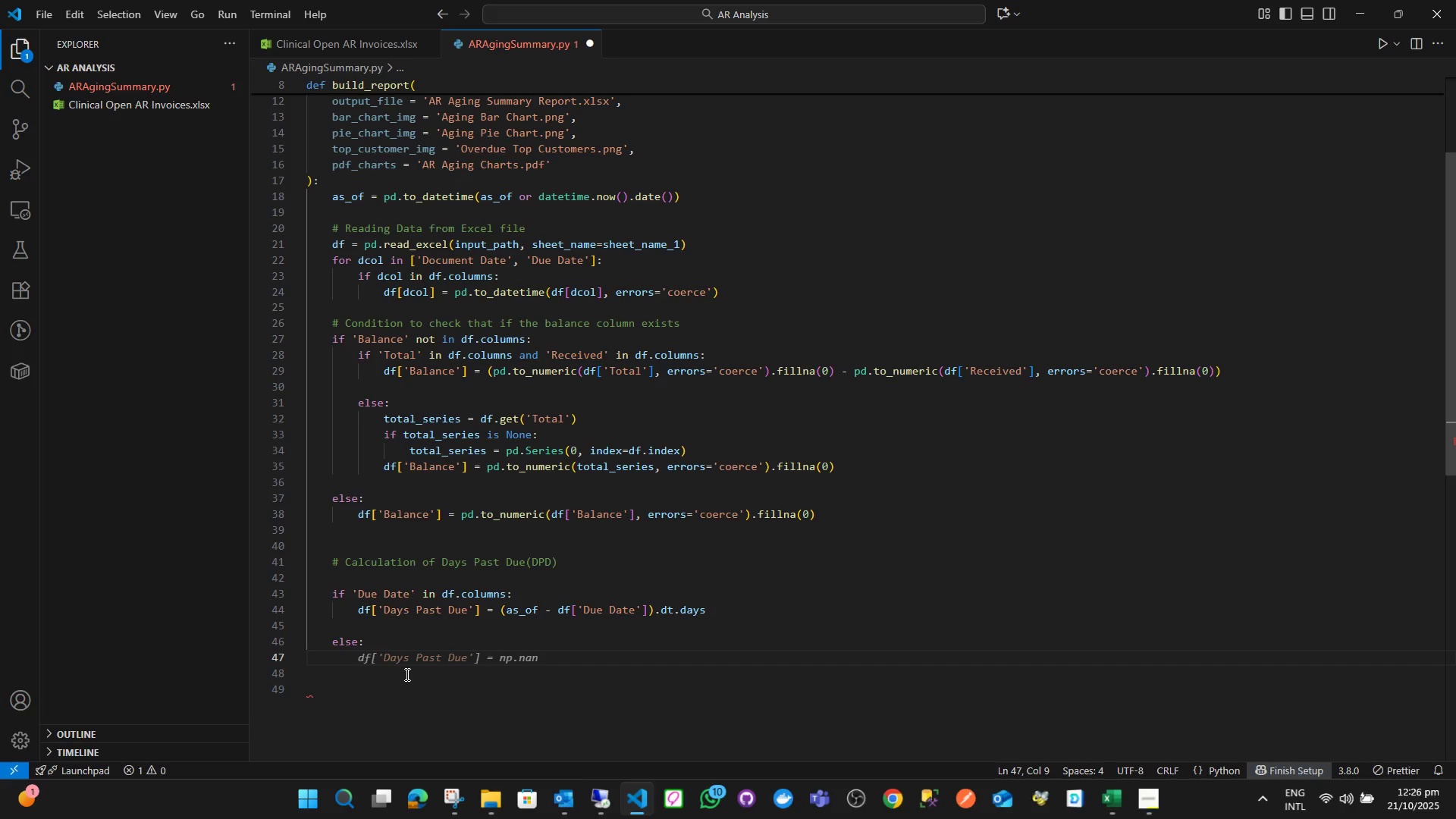 
type(df[)
 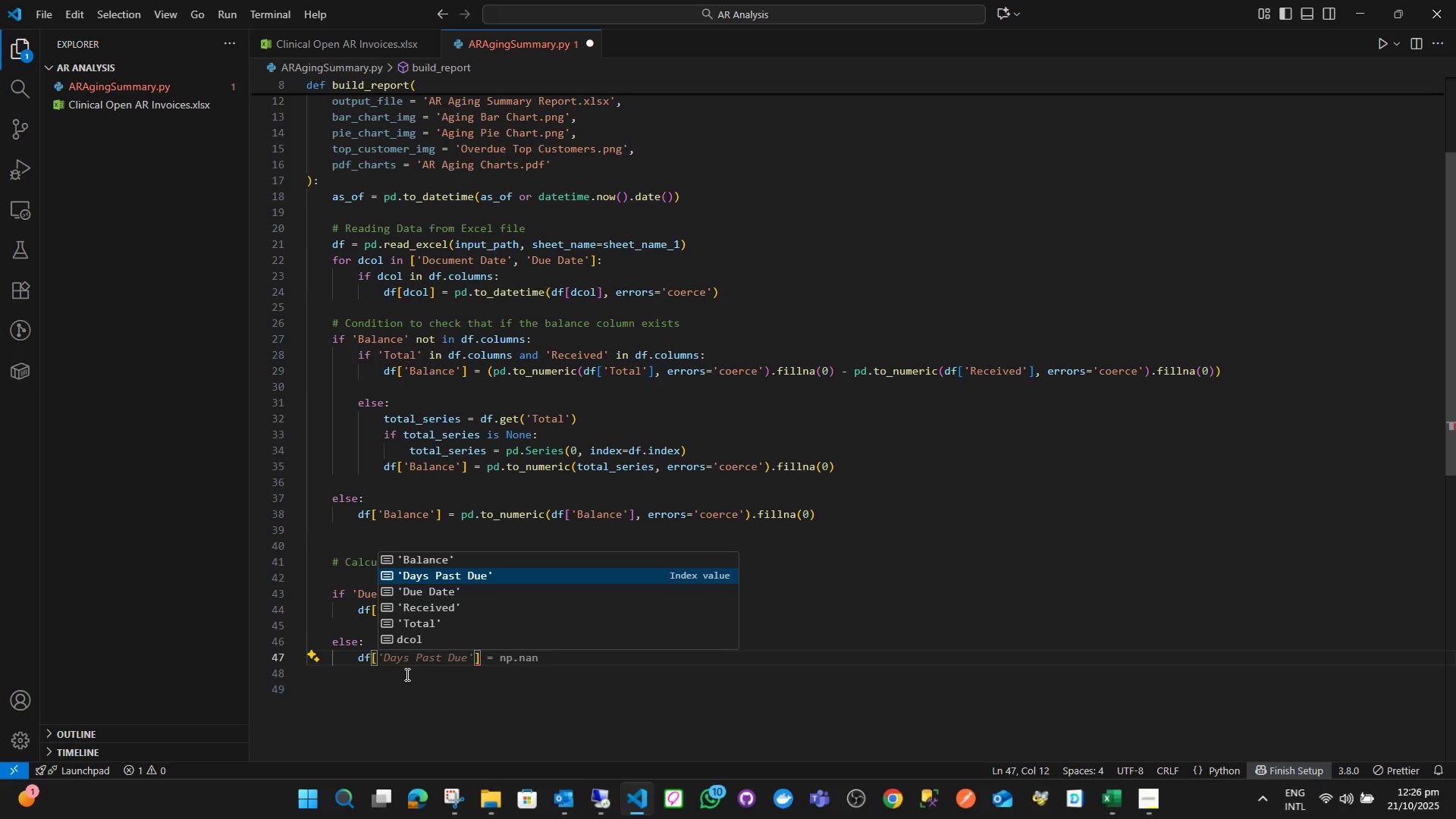 
key(Enter)
 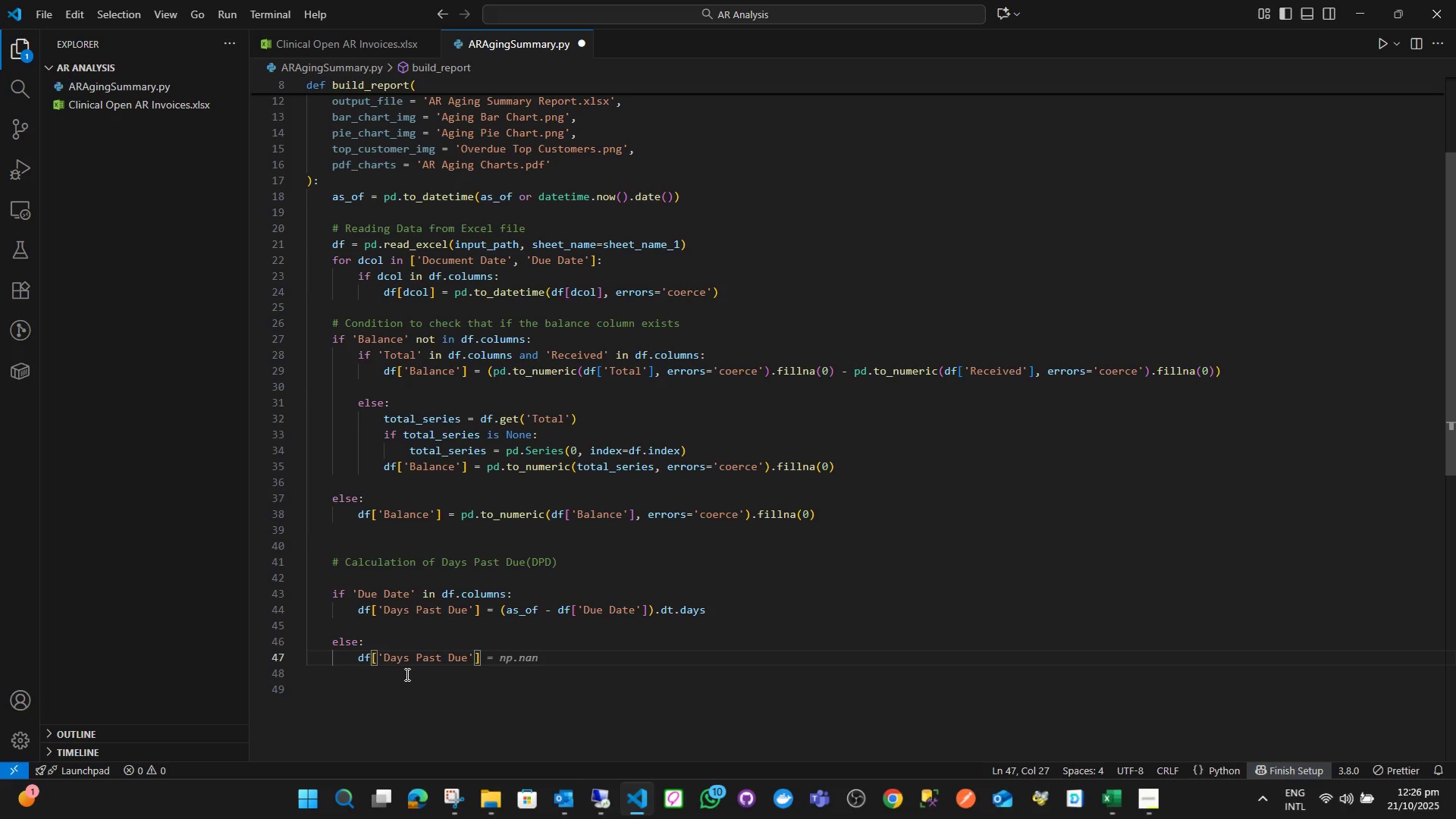 
key(ArrowRight)
 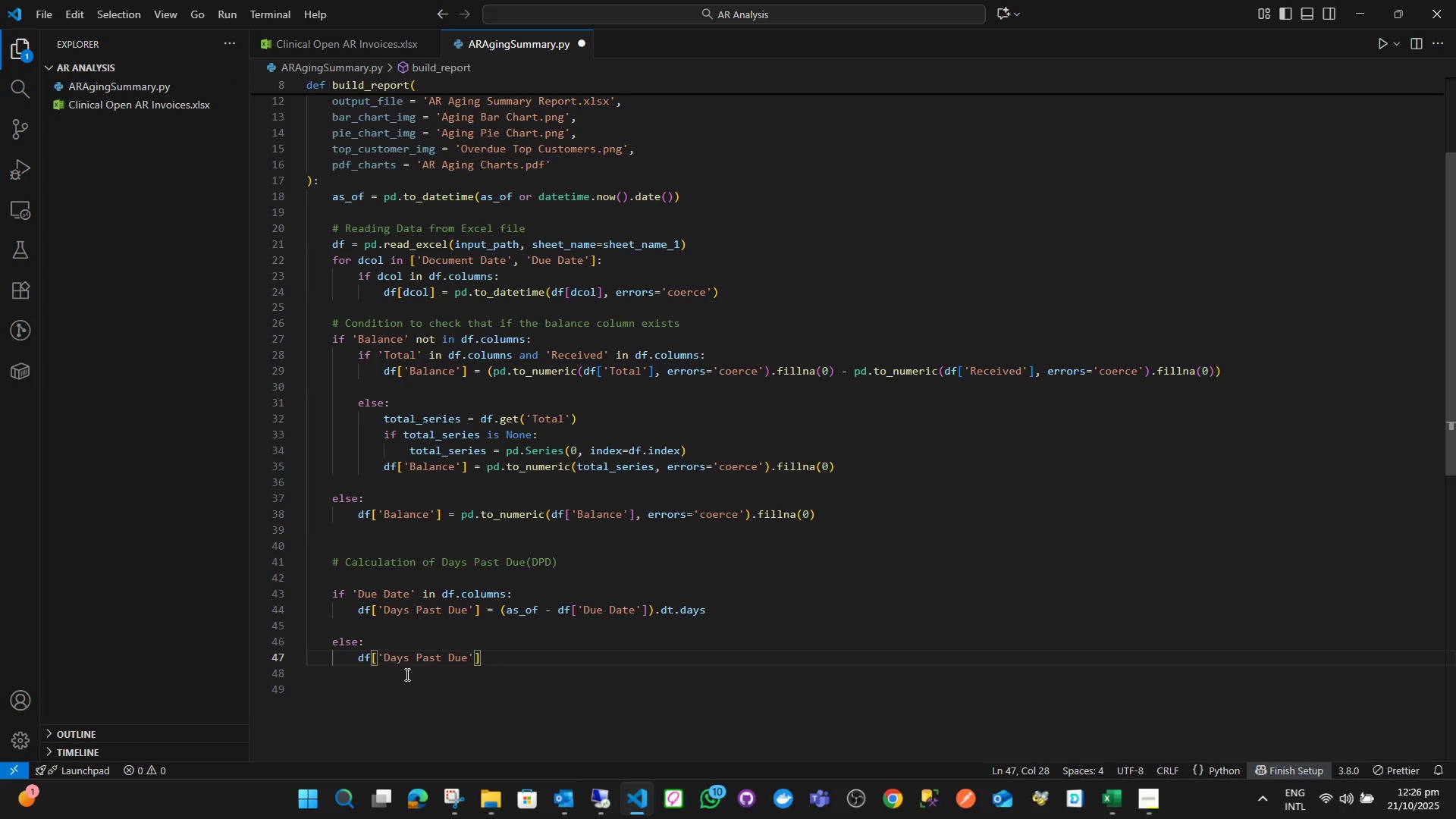 
type( = np.nan)
 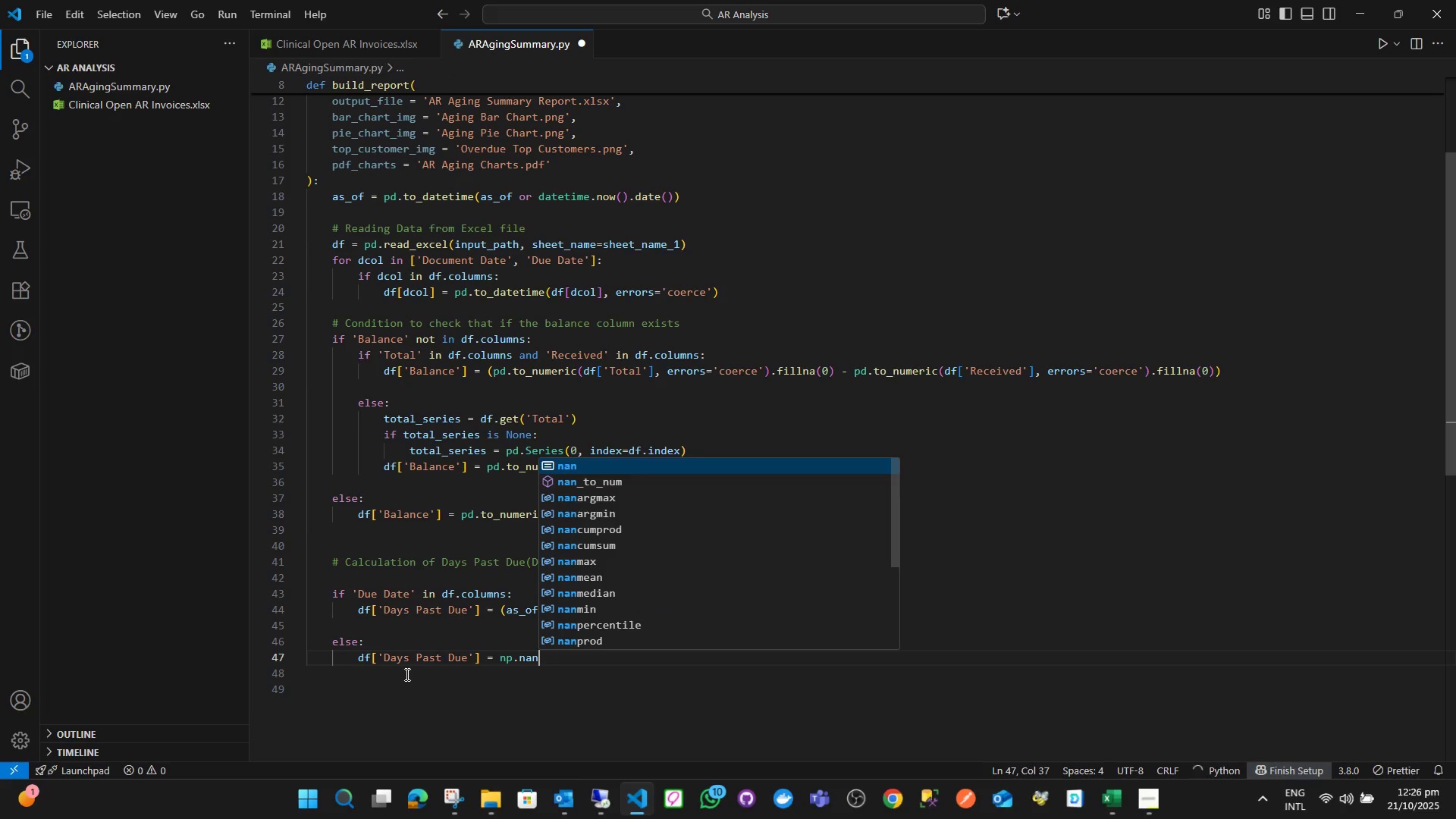 
key(Enter)
 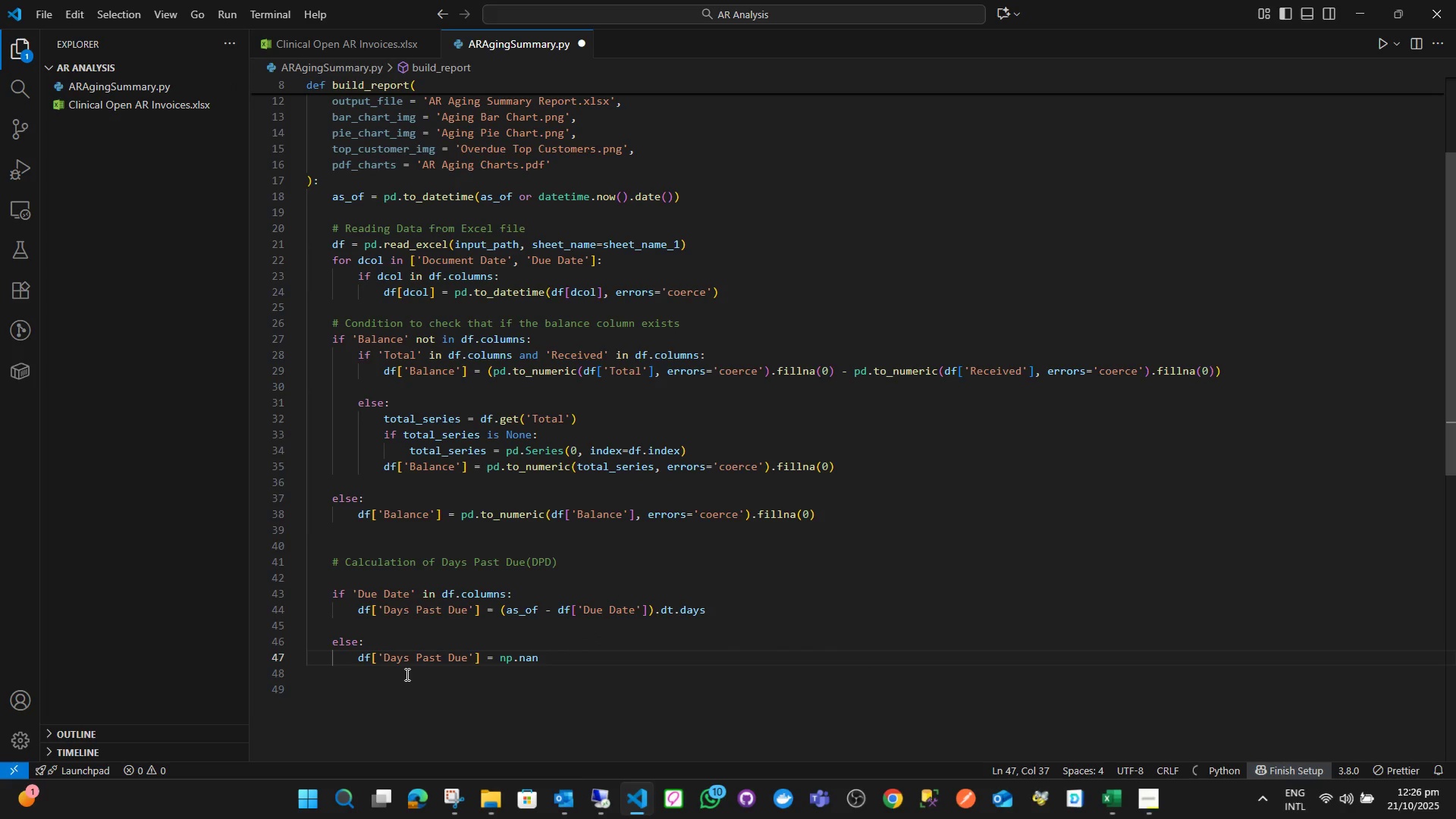 
key(Enter)
 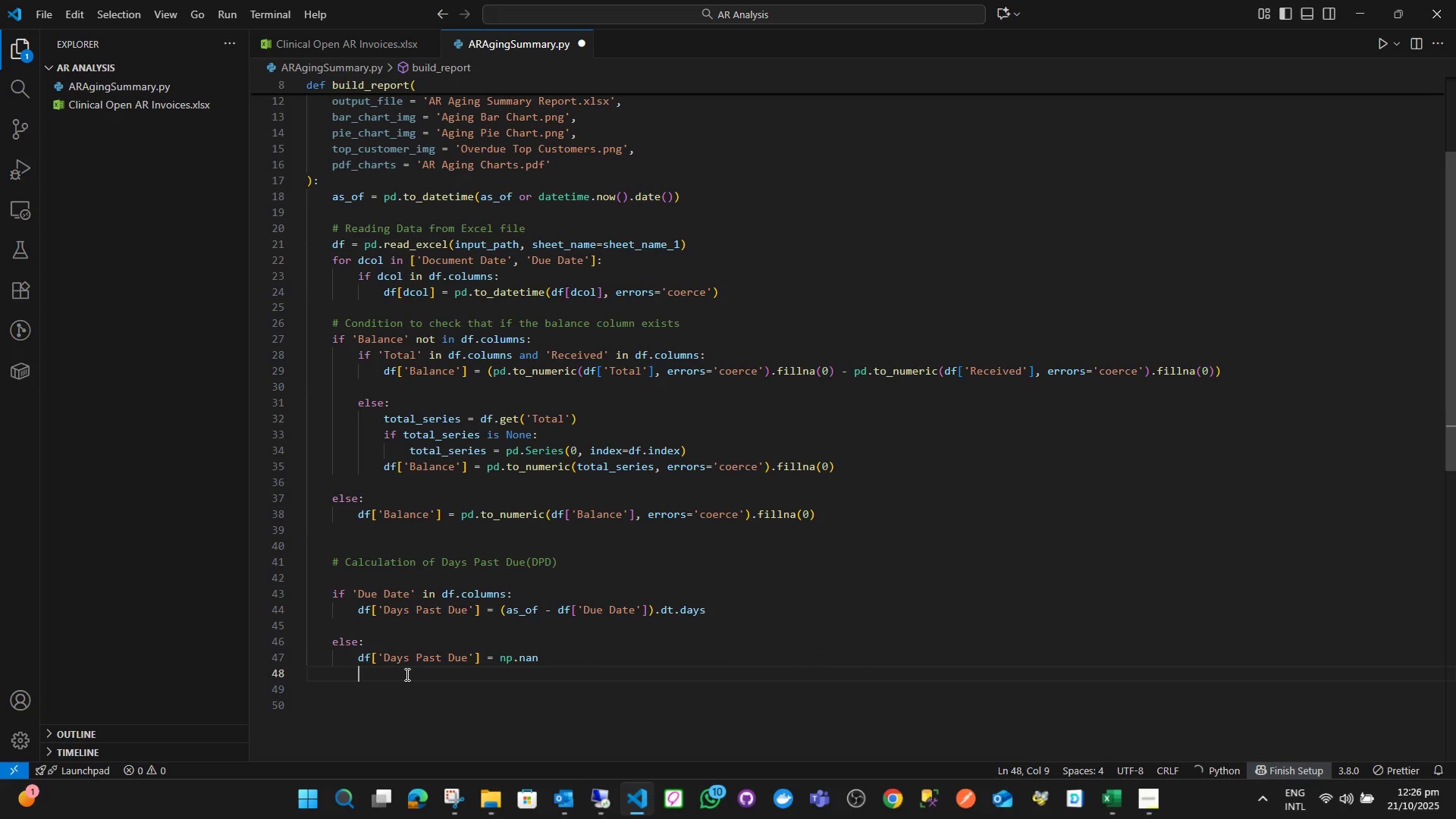 
key(Enter)
 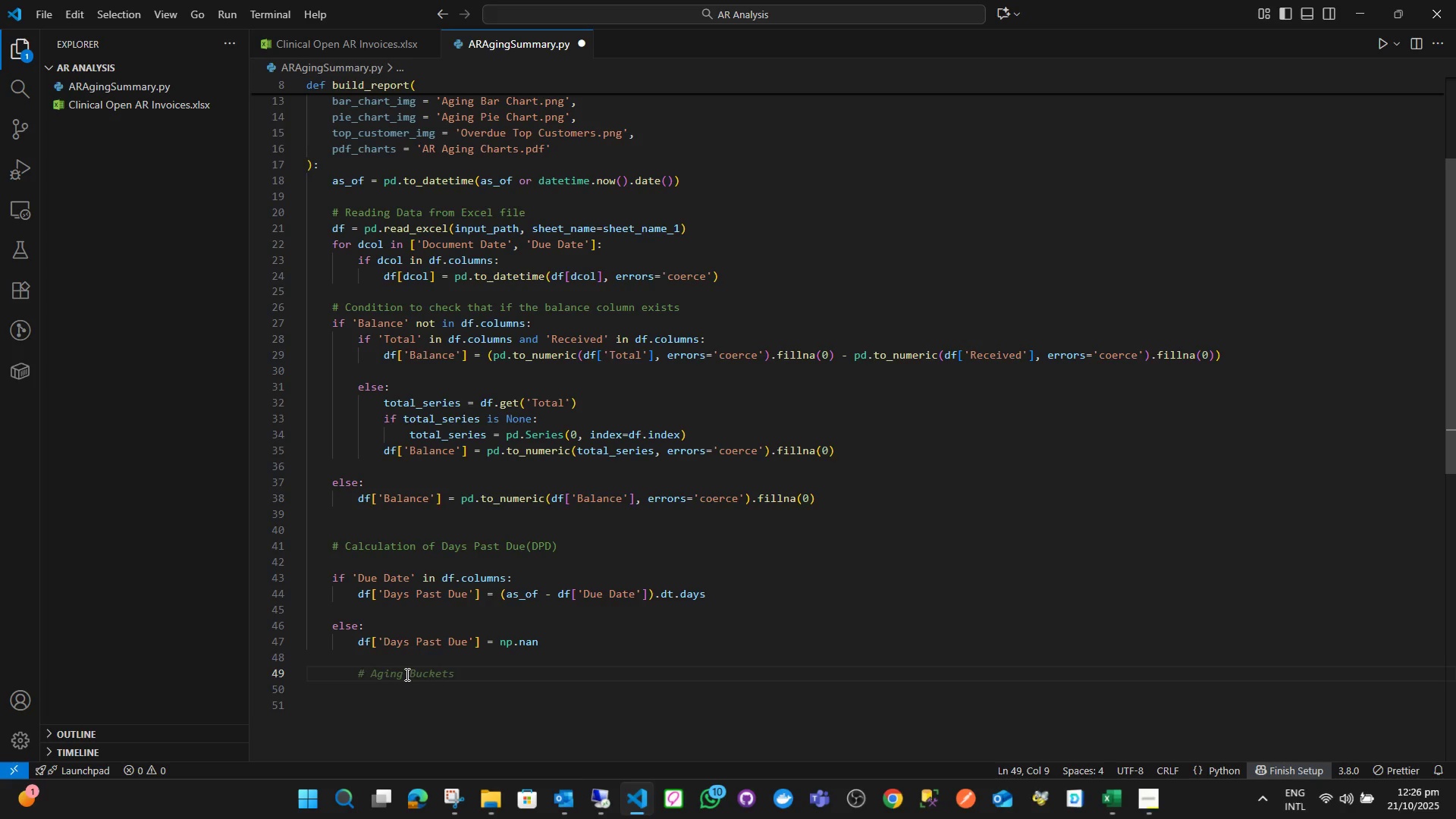 
key(Backspace)
 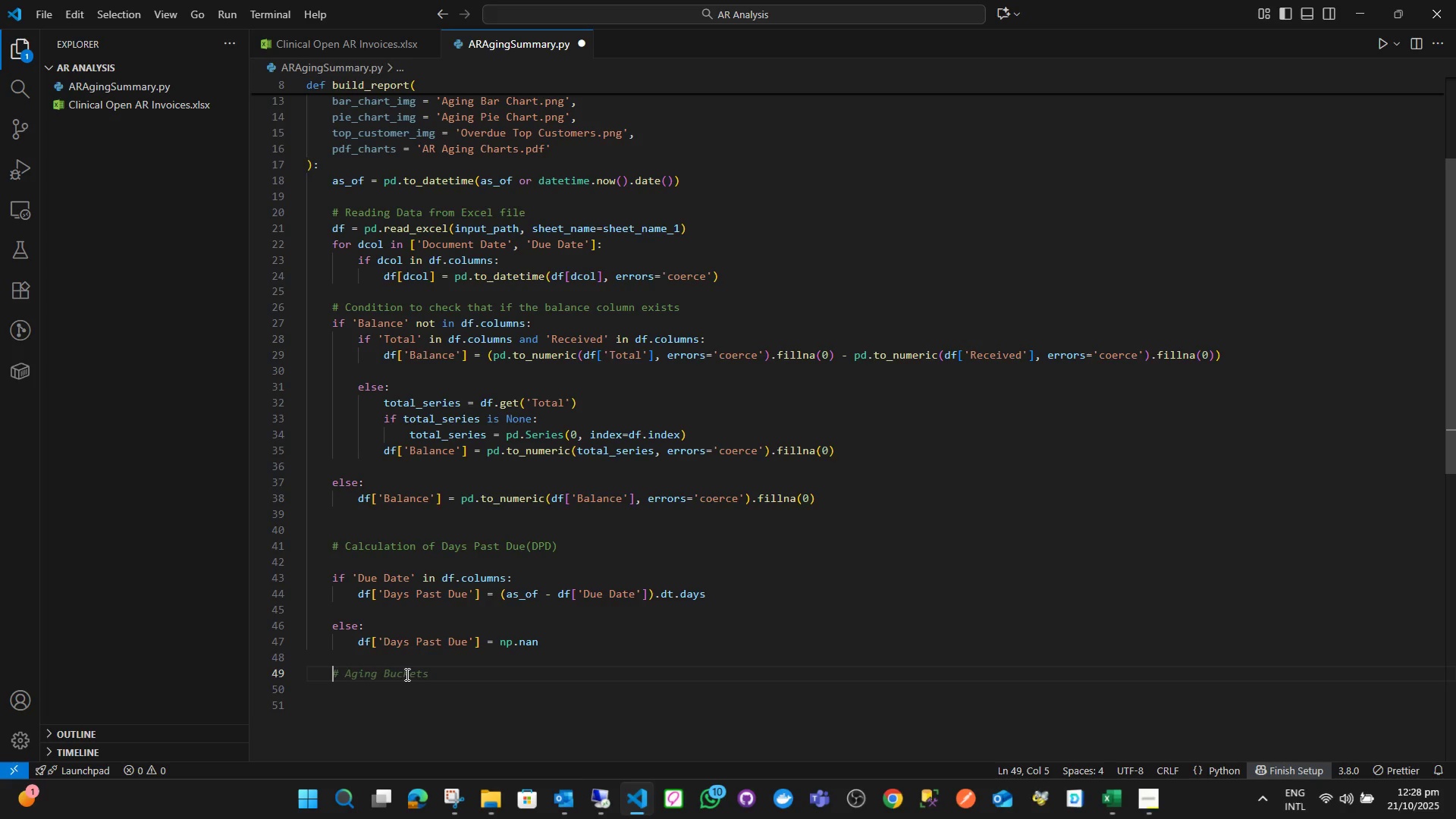 
wait(125.49)
 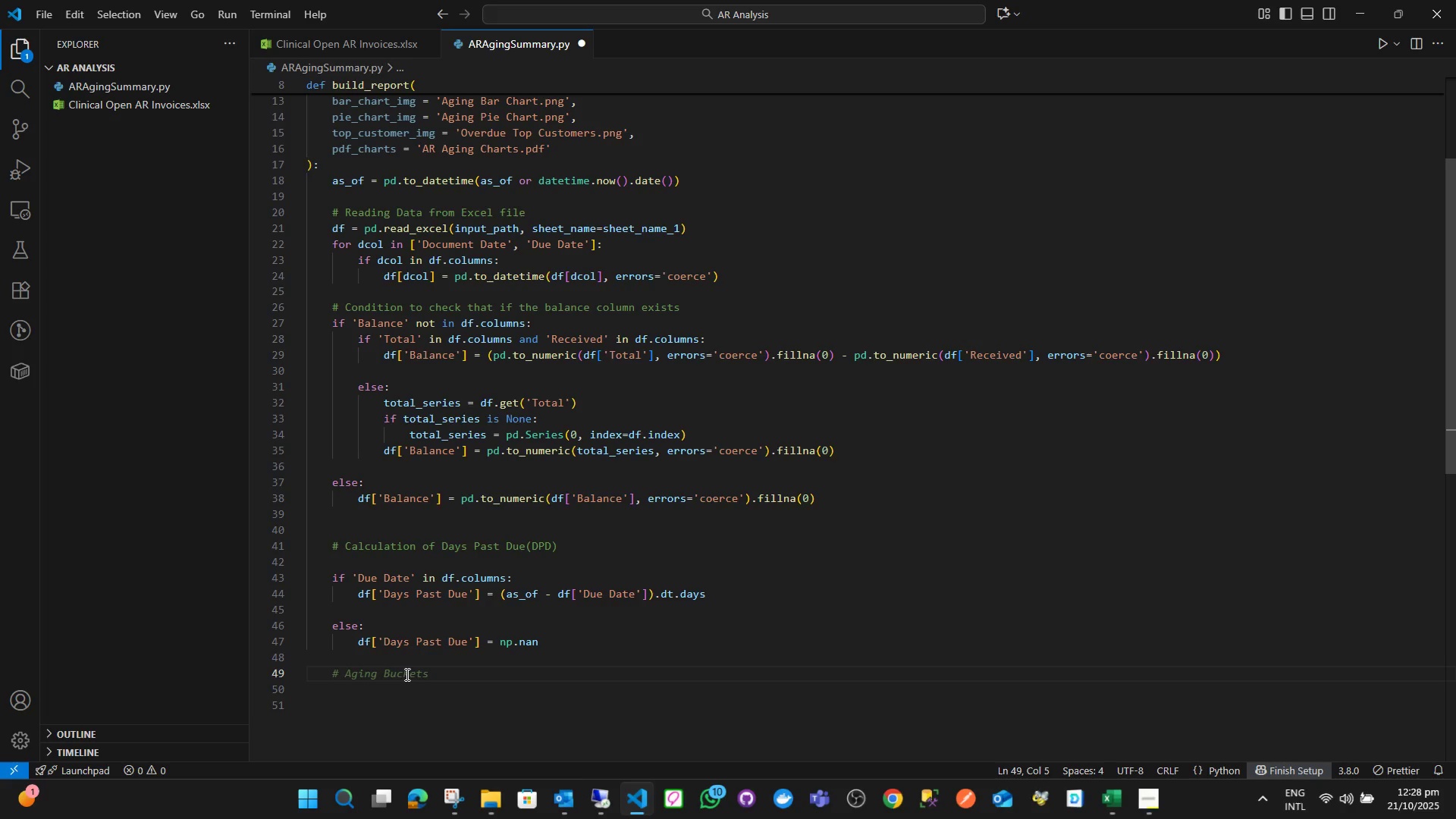 
type(# Overdue Falg)
key(Backspace)
key(Backspace)
key(Backspace)
type(lag )
 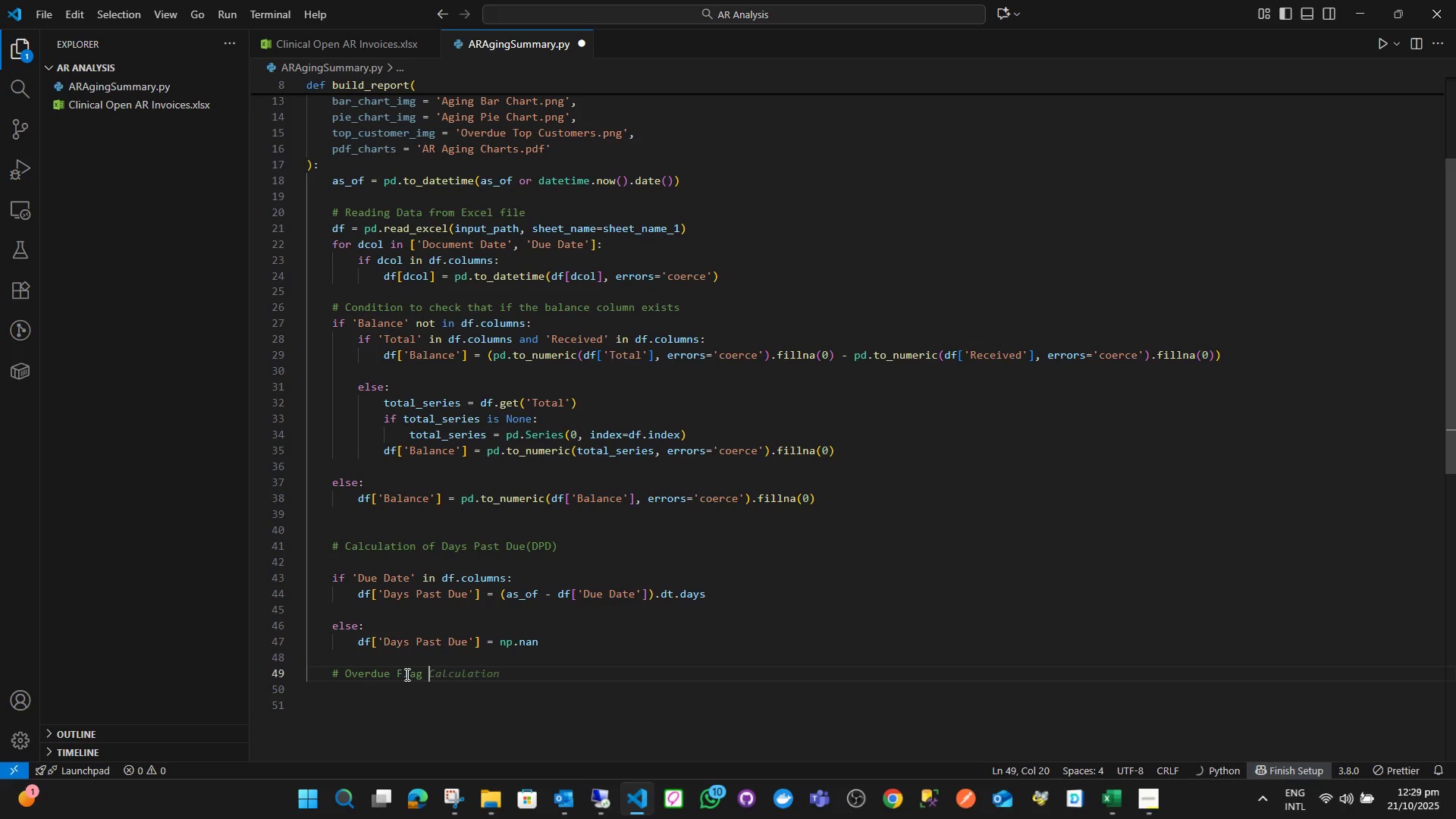 
wait(20.92)
 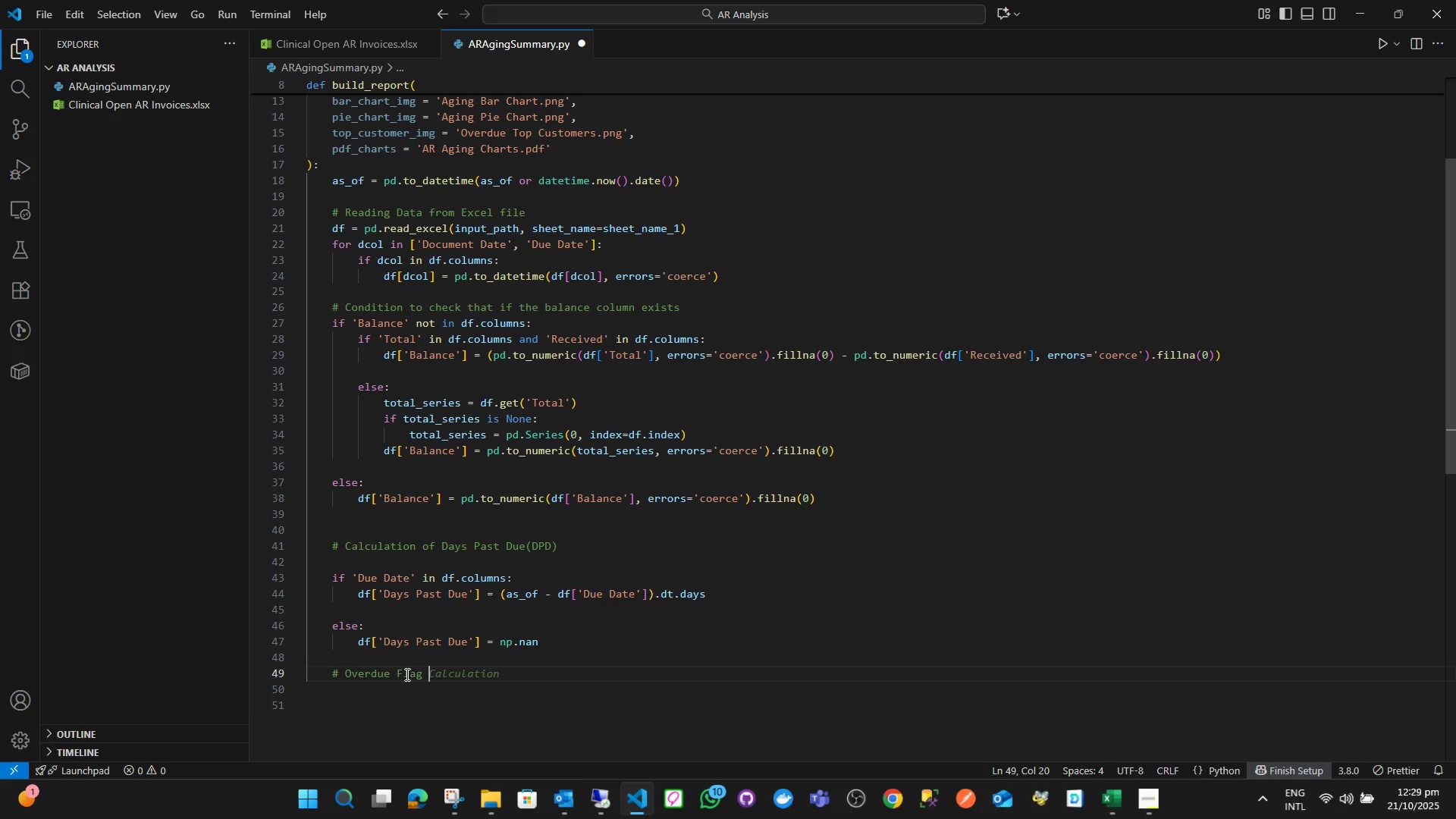 
type(Calcukat)
key(Backspace)
key(Backspace)
key(Backspace)
type(lation)
 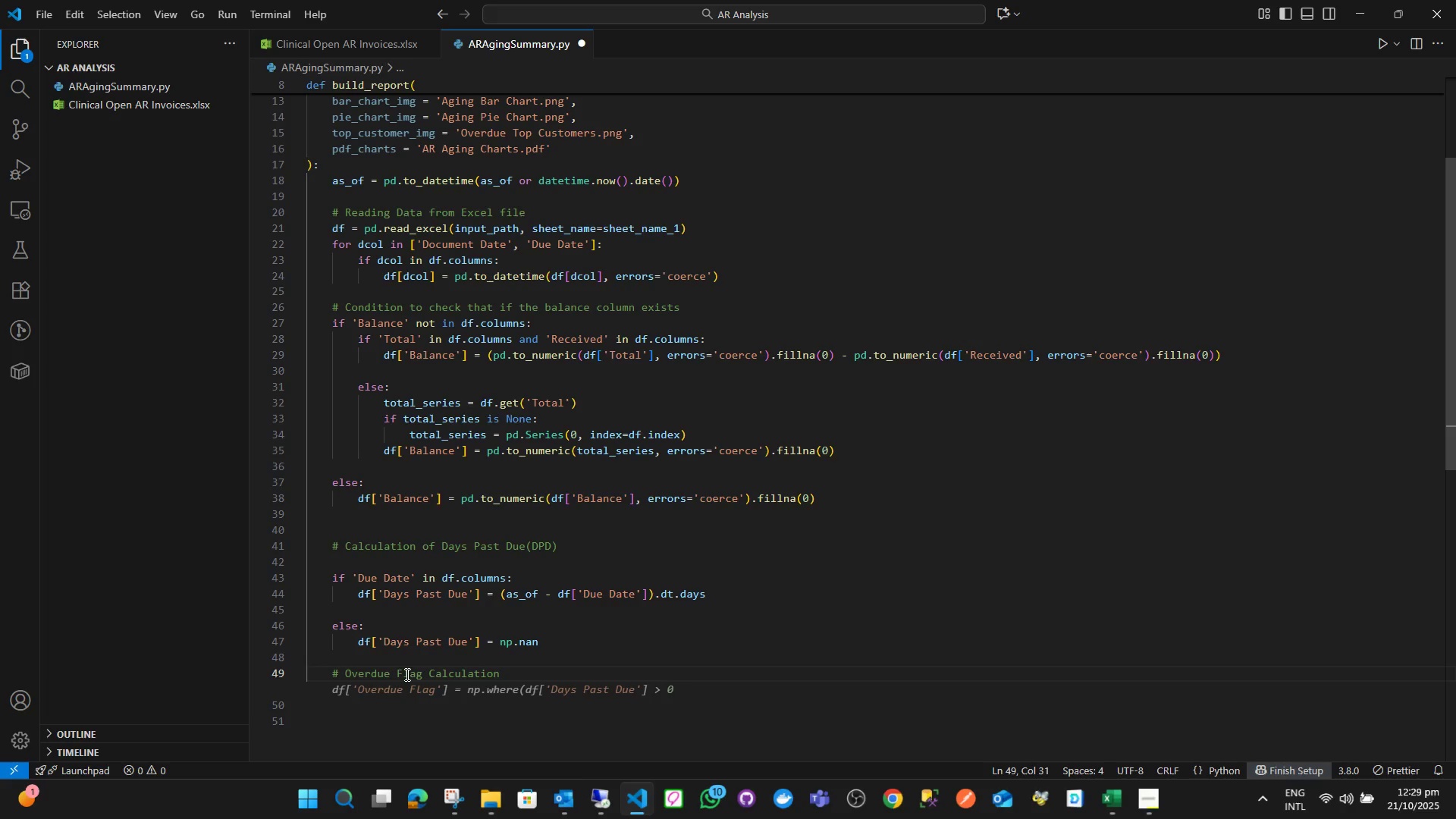 
key(Enter)
 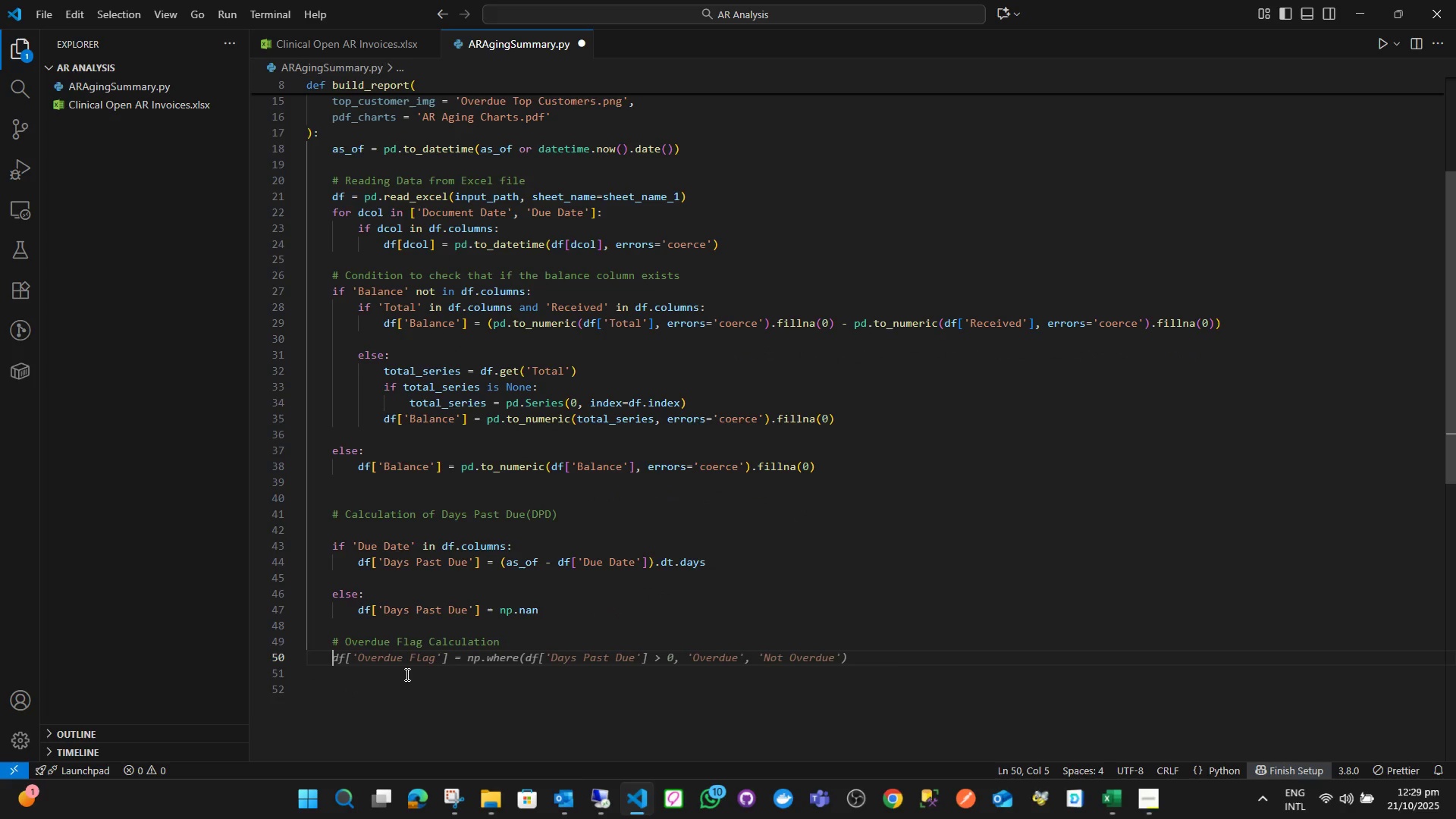 
wait(8.86)
 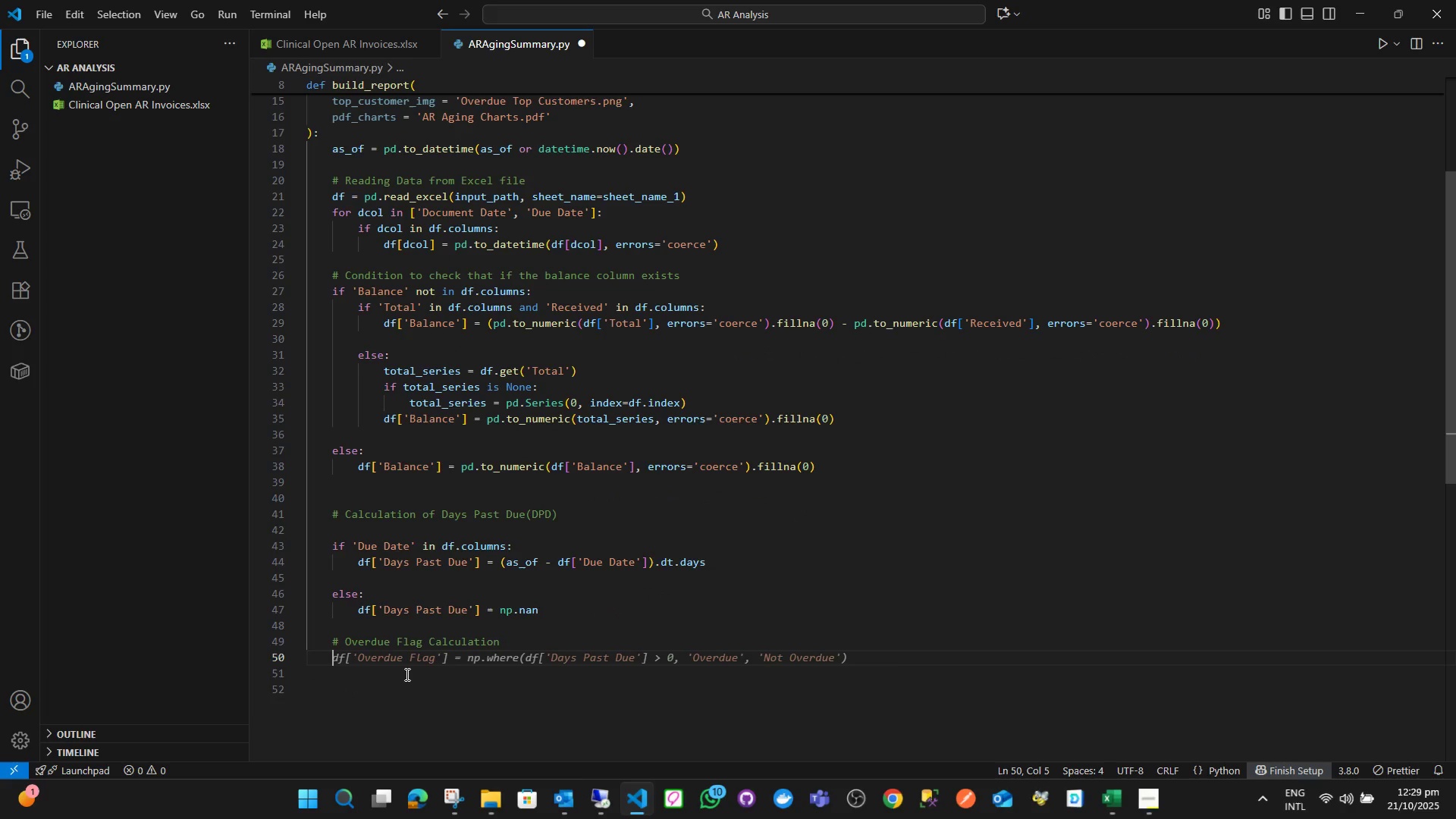 
type(df['')
 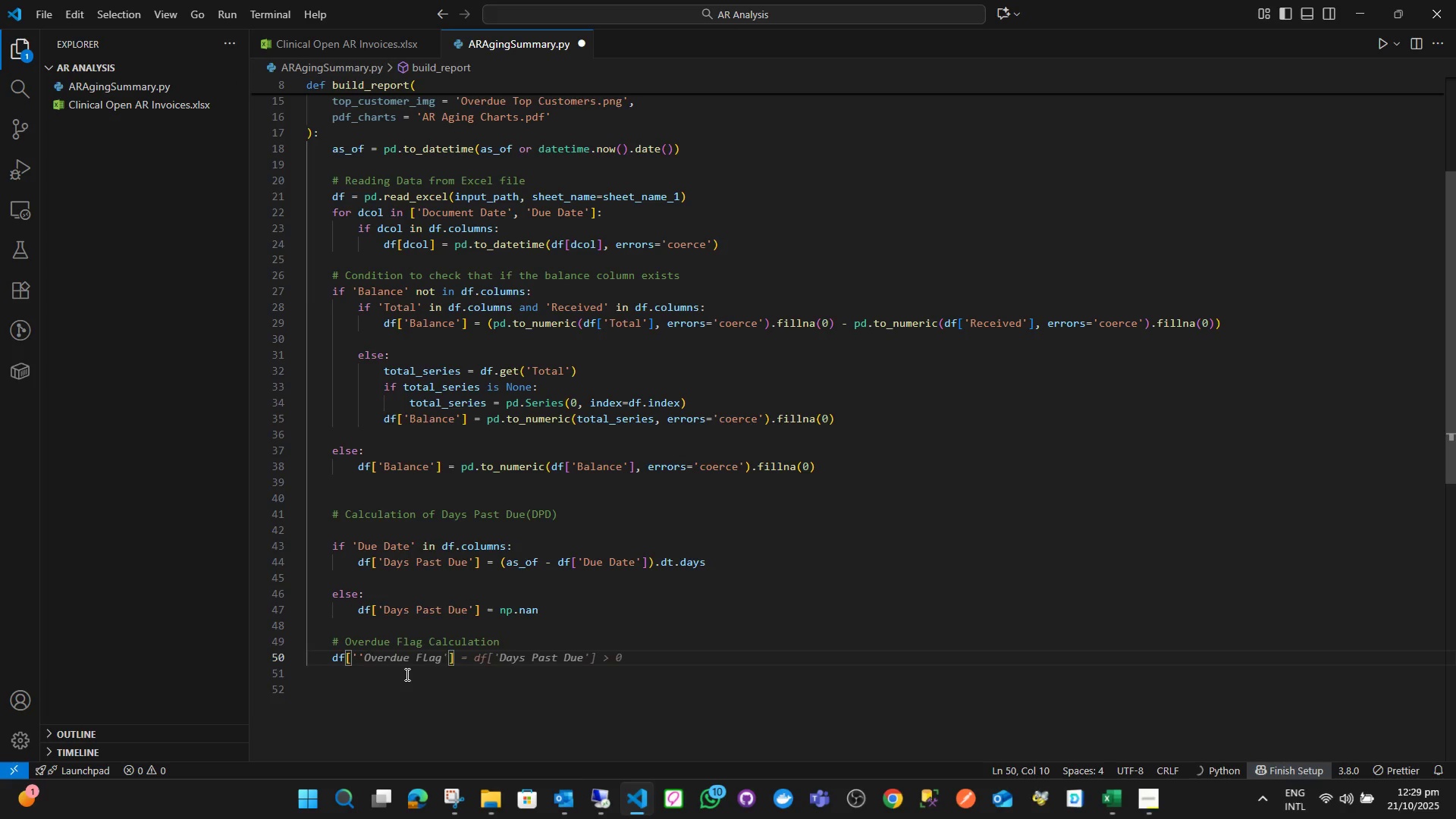 
key(ArrowLeft)
 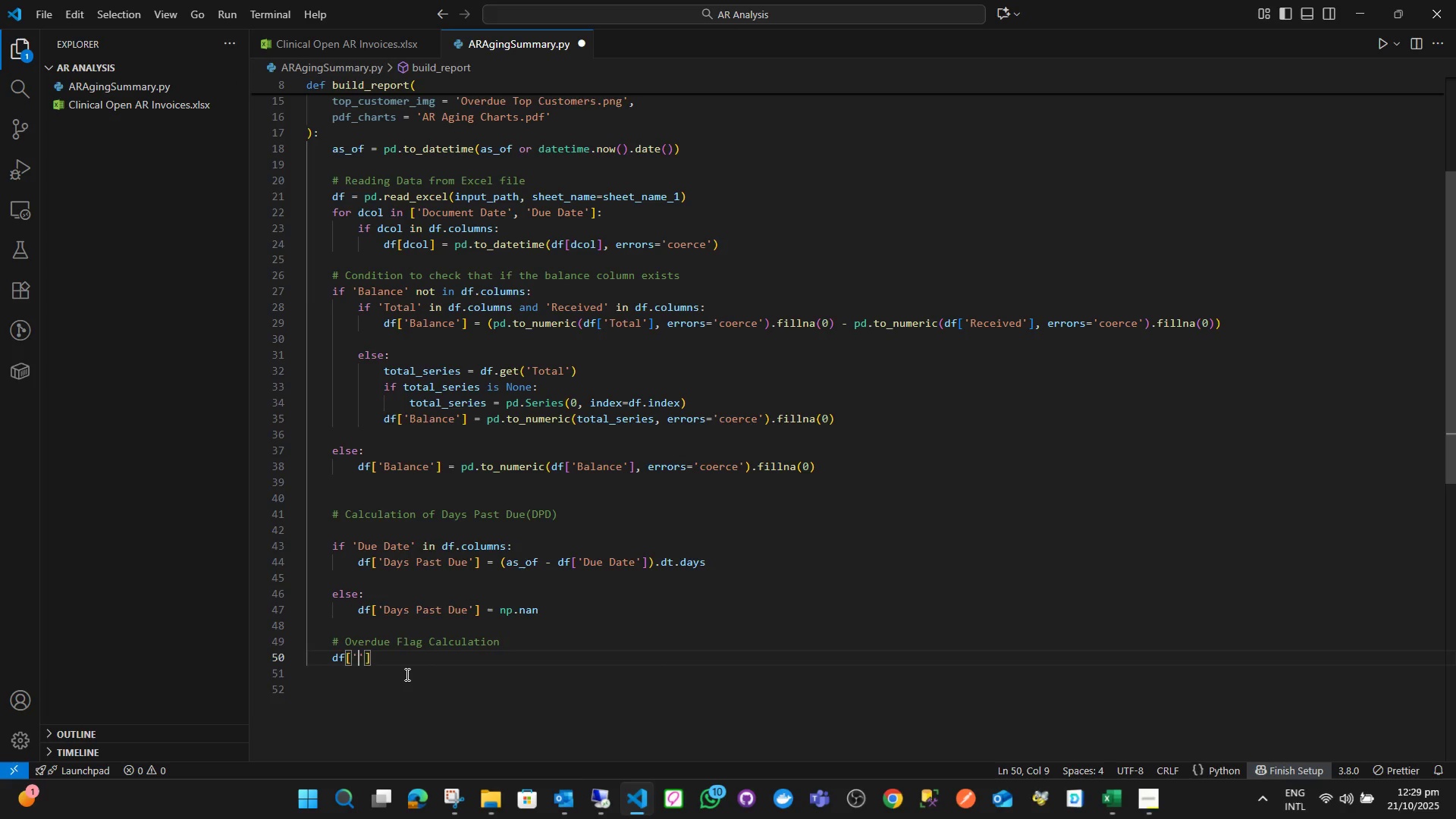 
type(IsOverD)
key(Backspace)
type(due)
 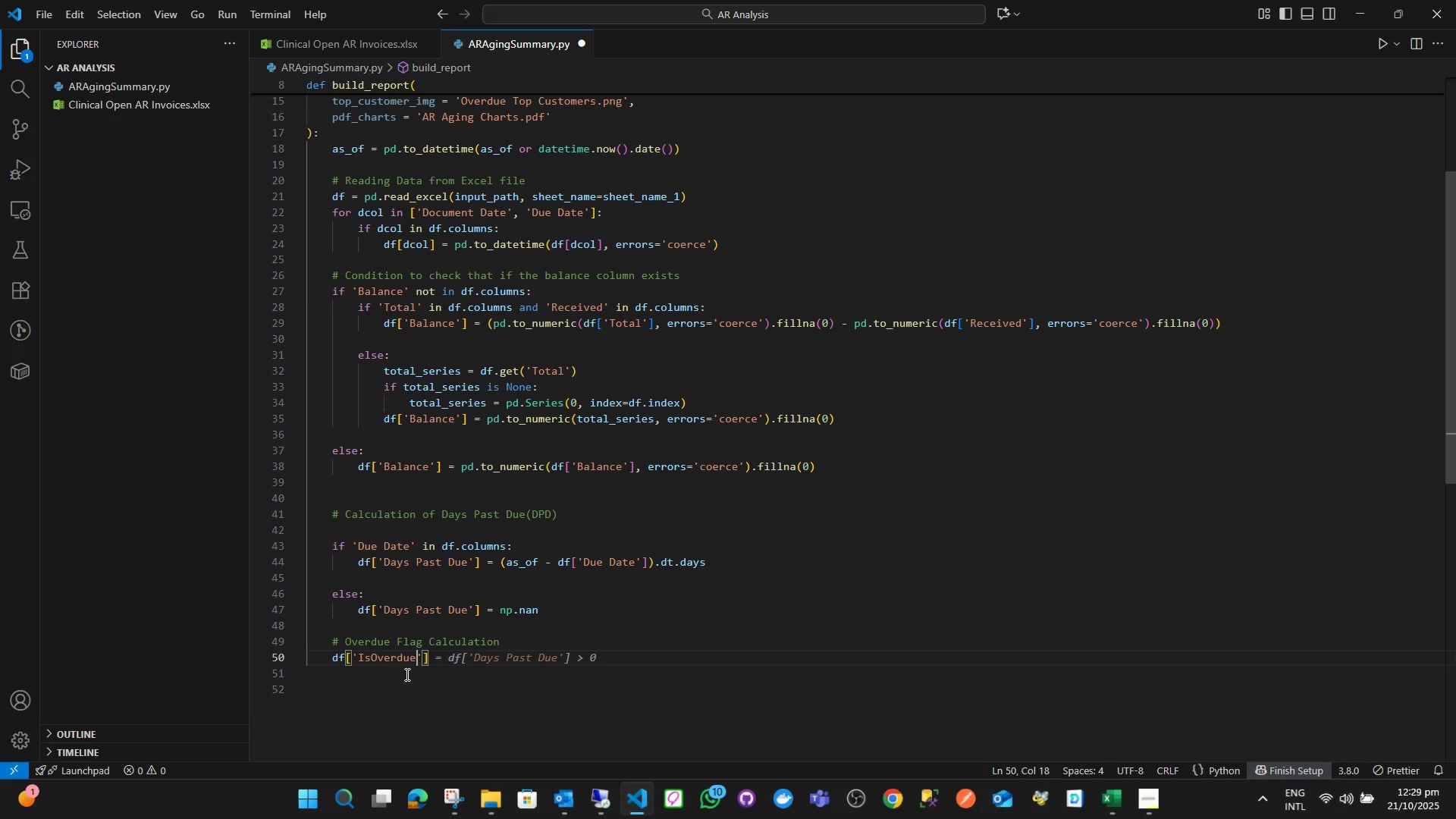 
 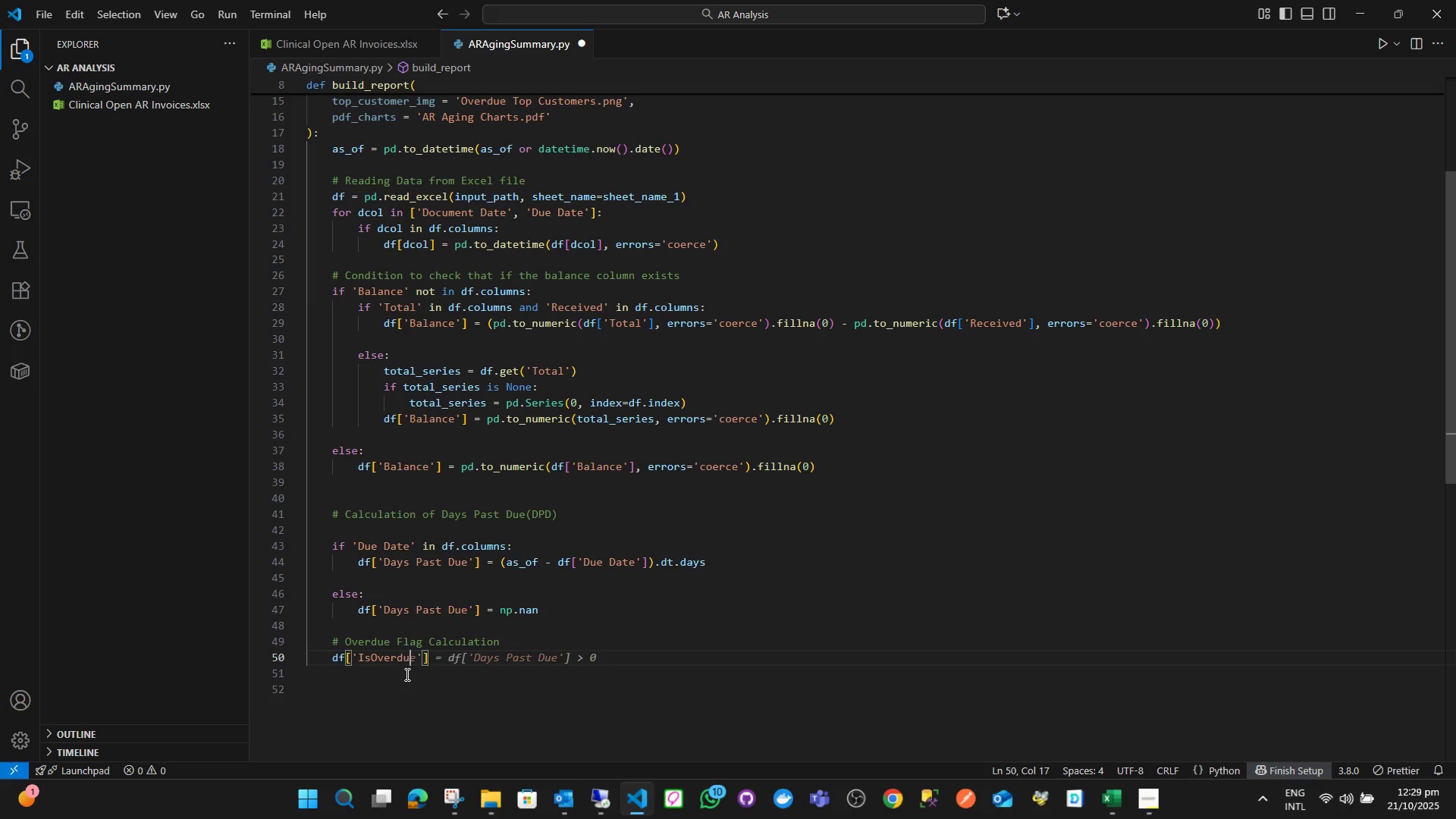 
key(ArrowRight)
 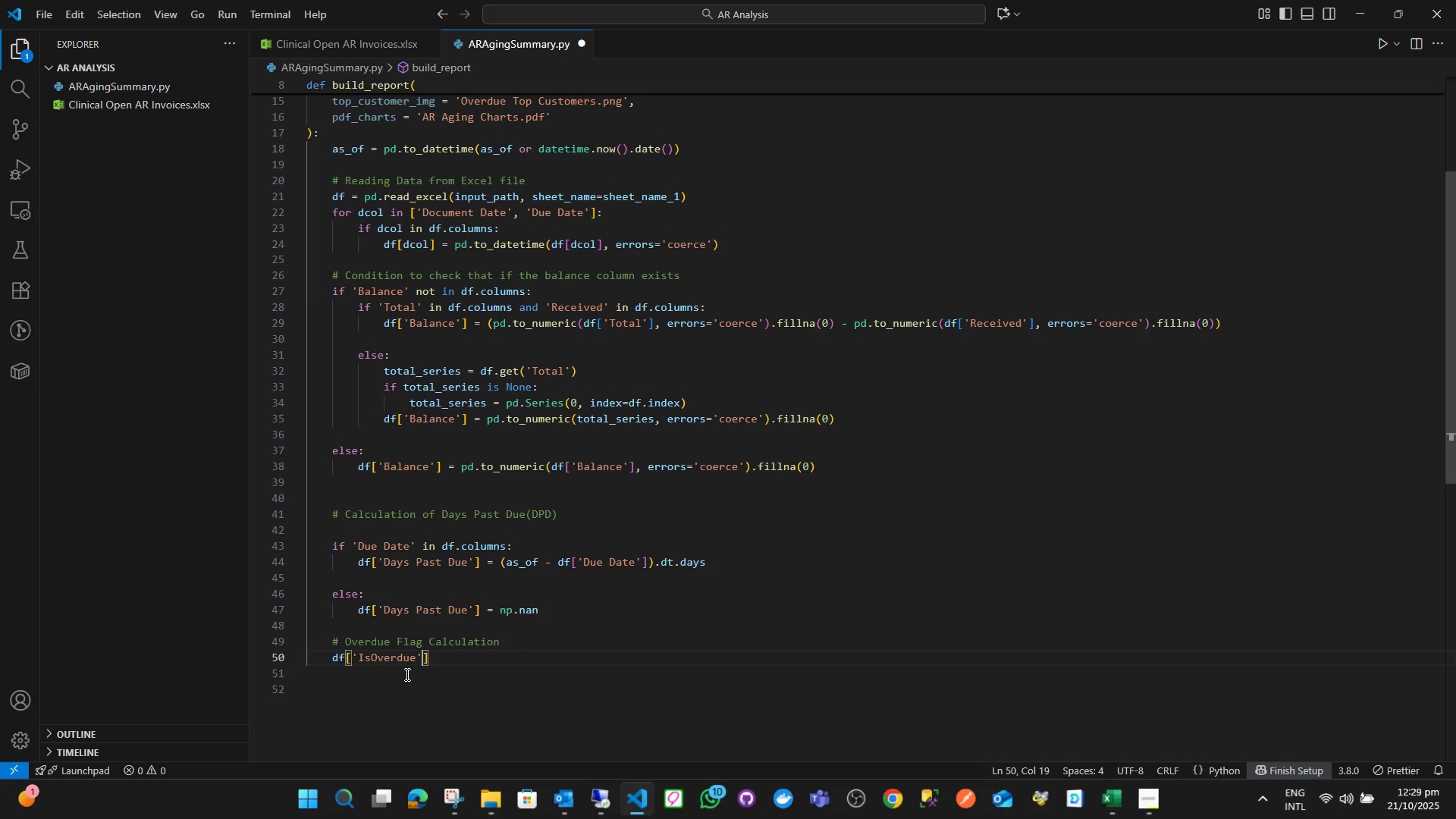 
key(Space)
 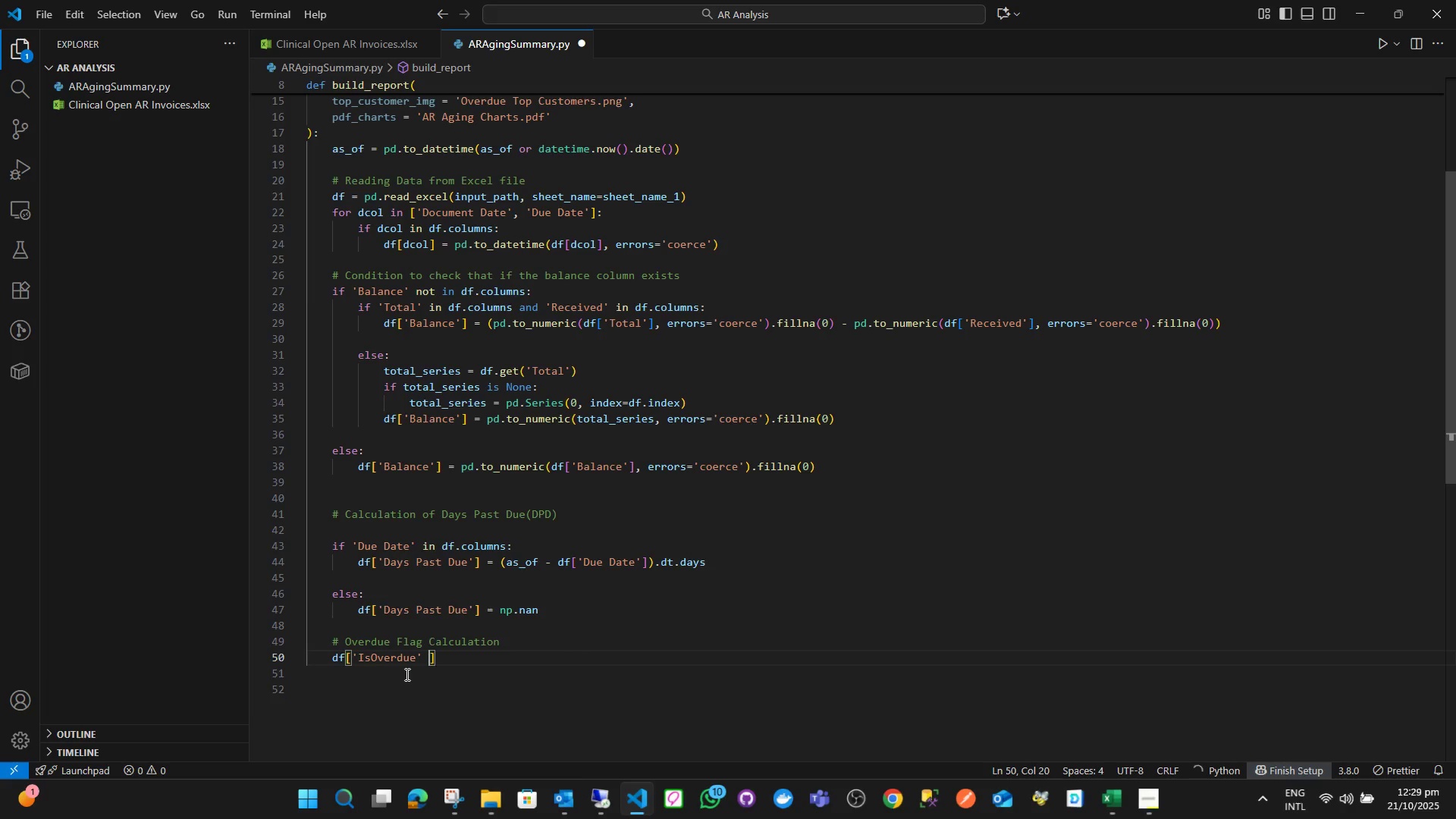 
key(Backspace)
 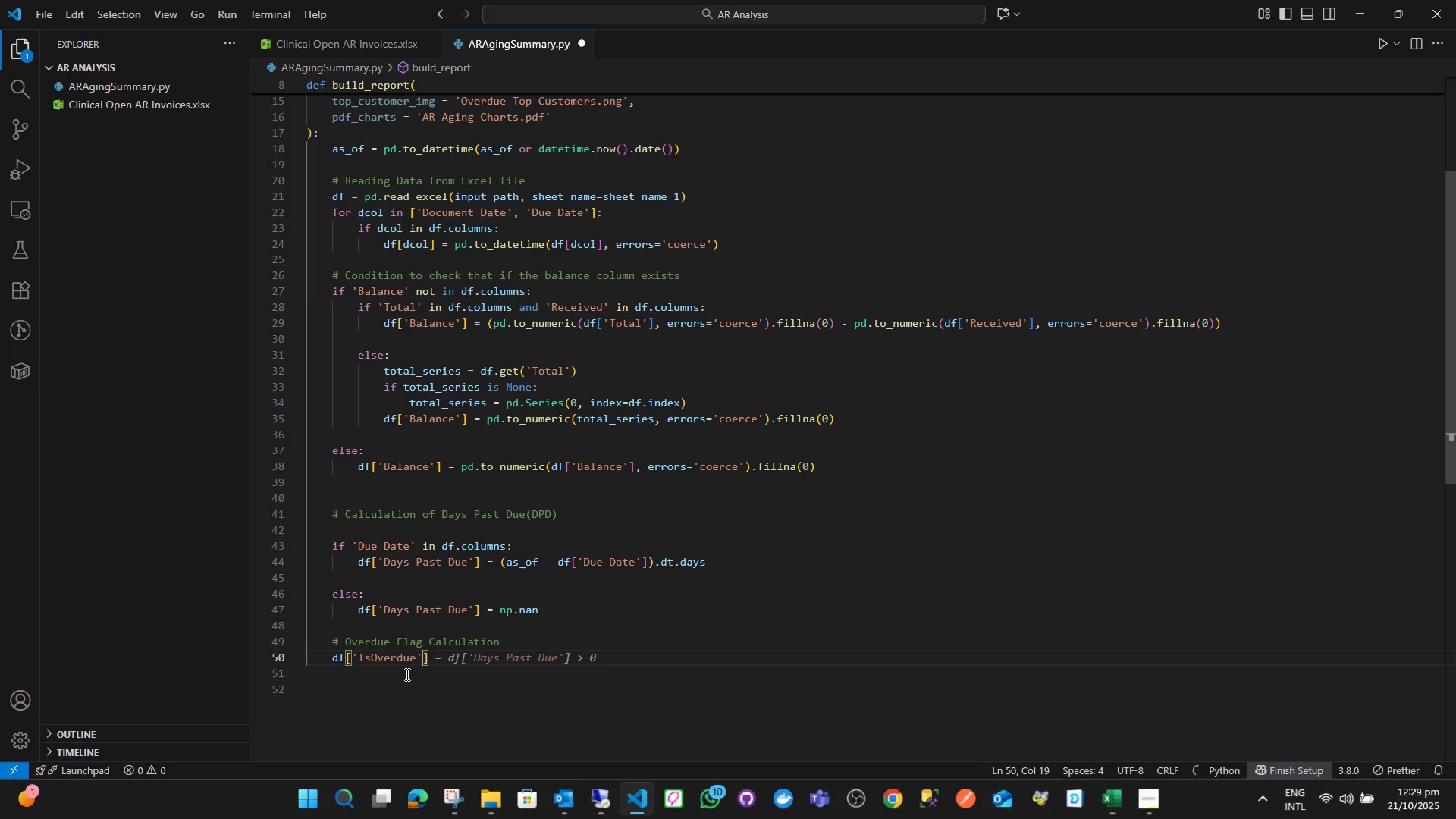 
key(ArrowRight)
 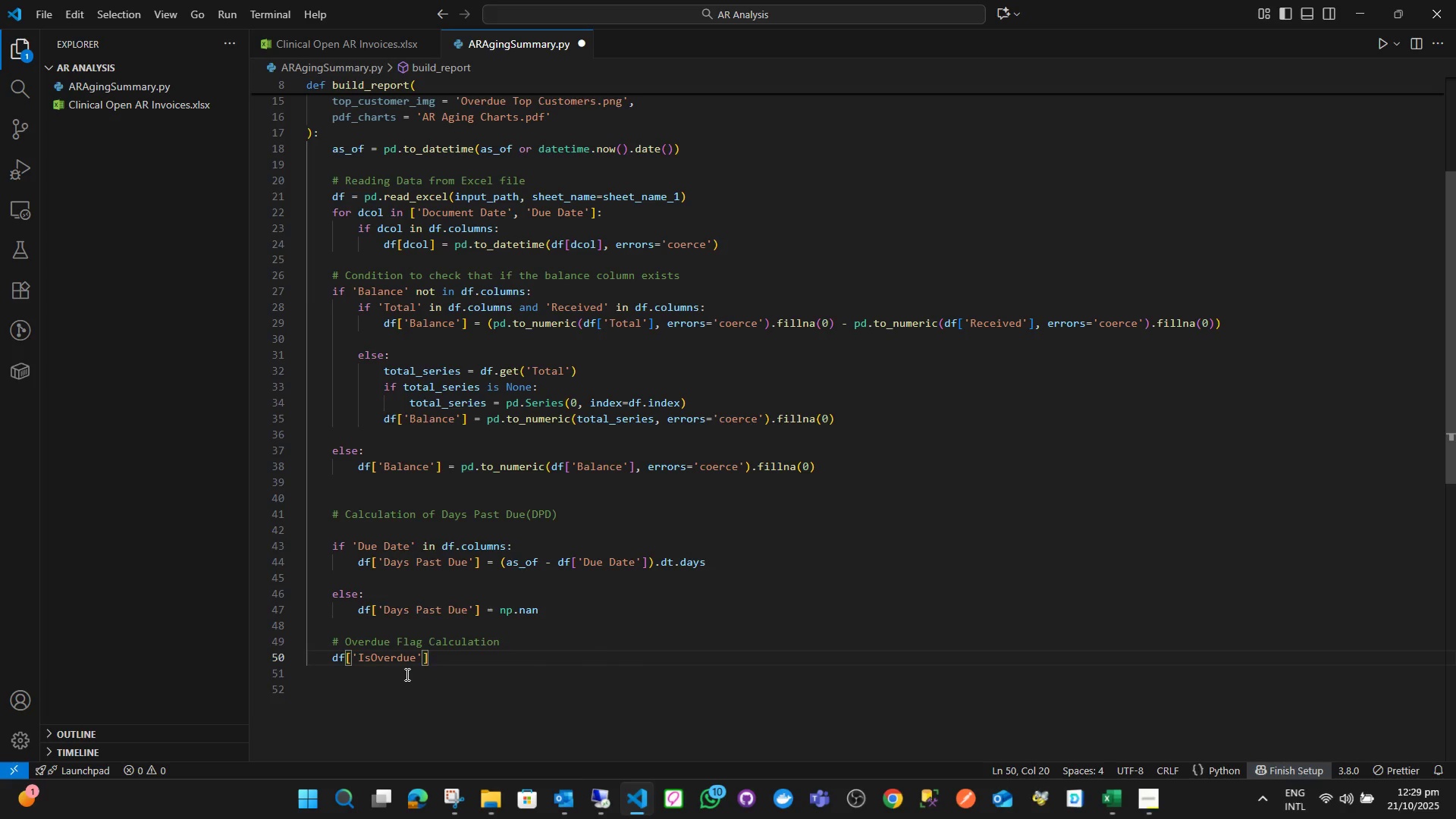 
type( = df)
 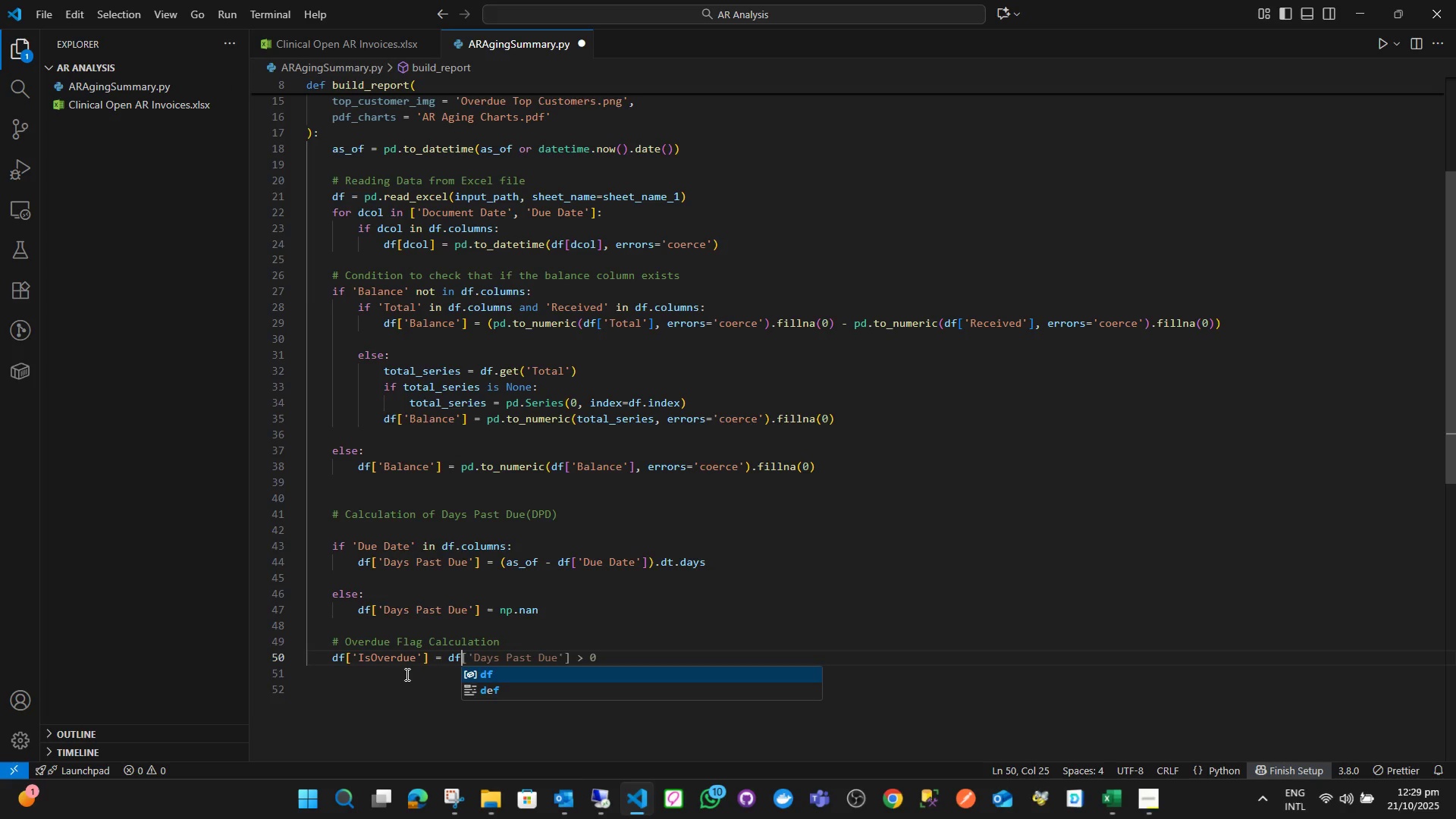 
key(Enter)
 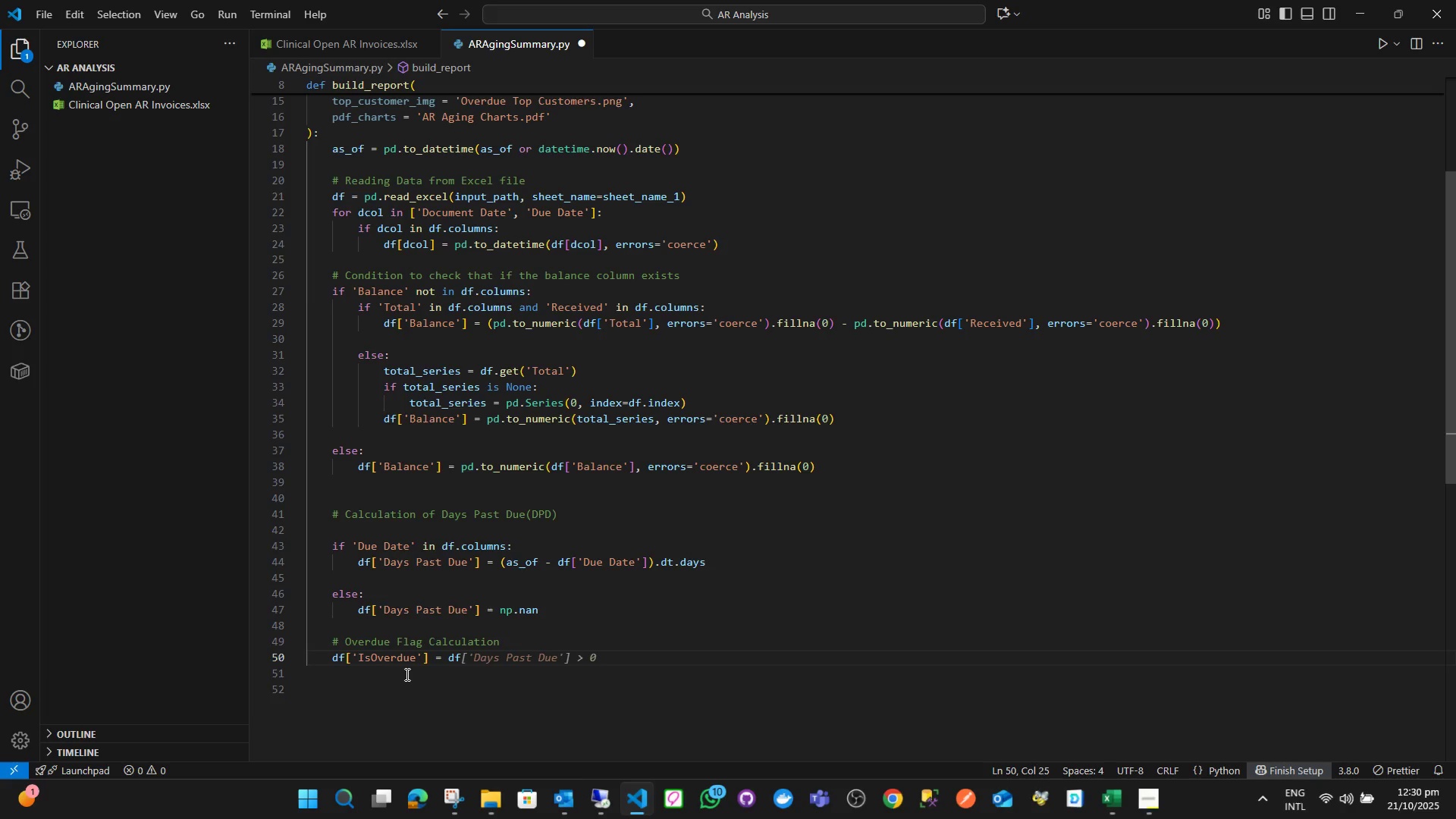 
wait(24.37)
 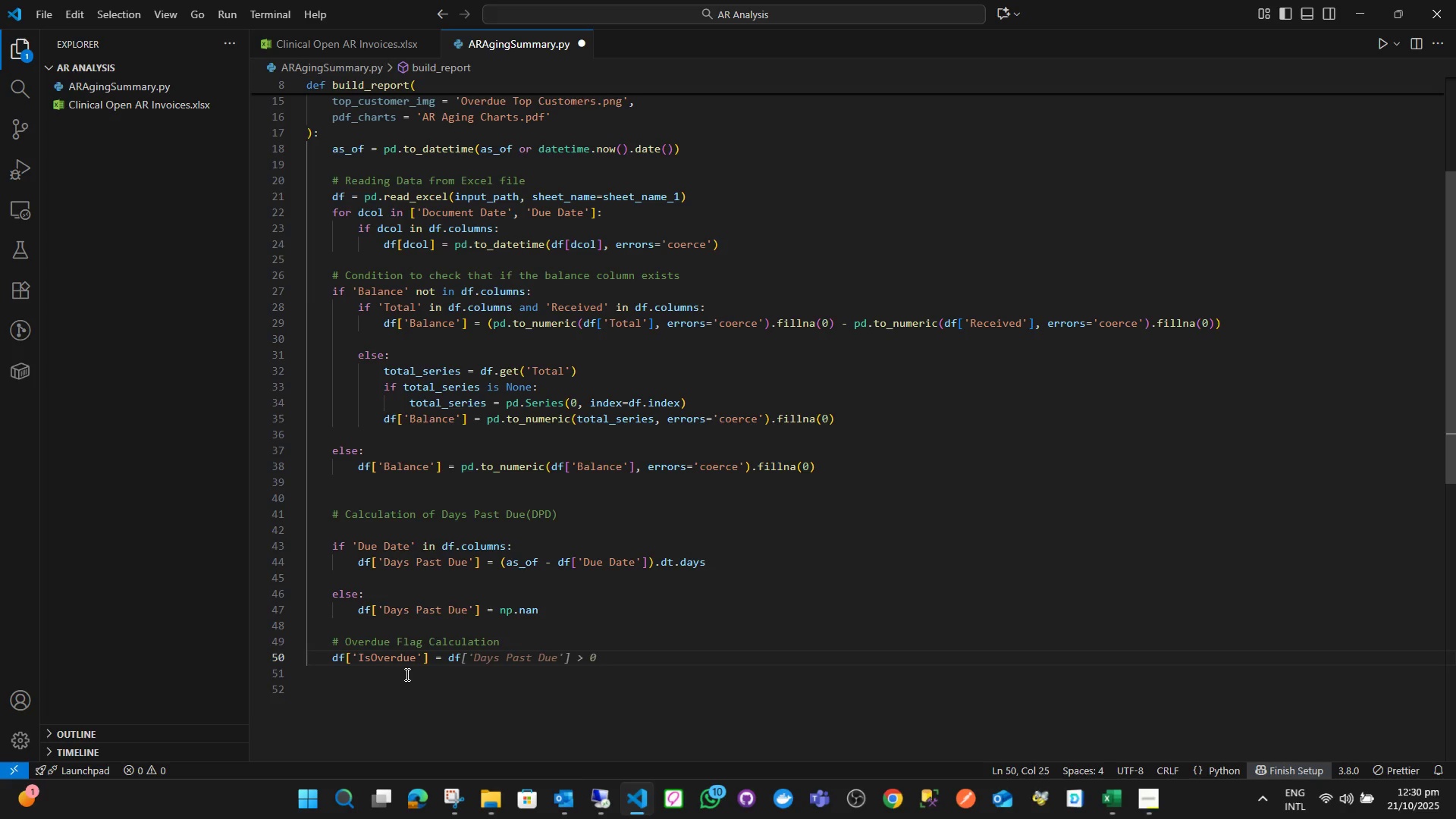 
key(BracketLeft)
 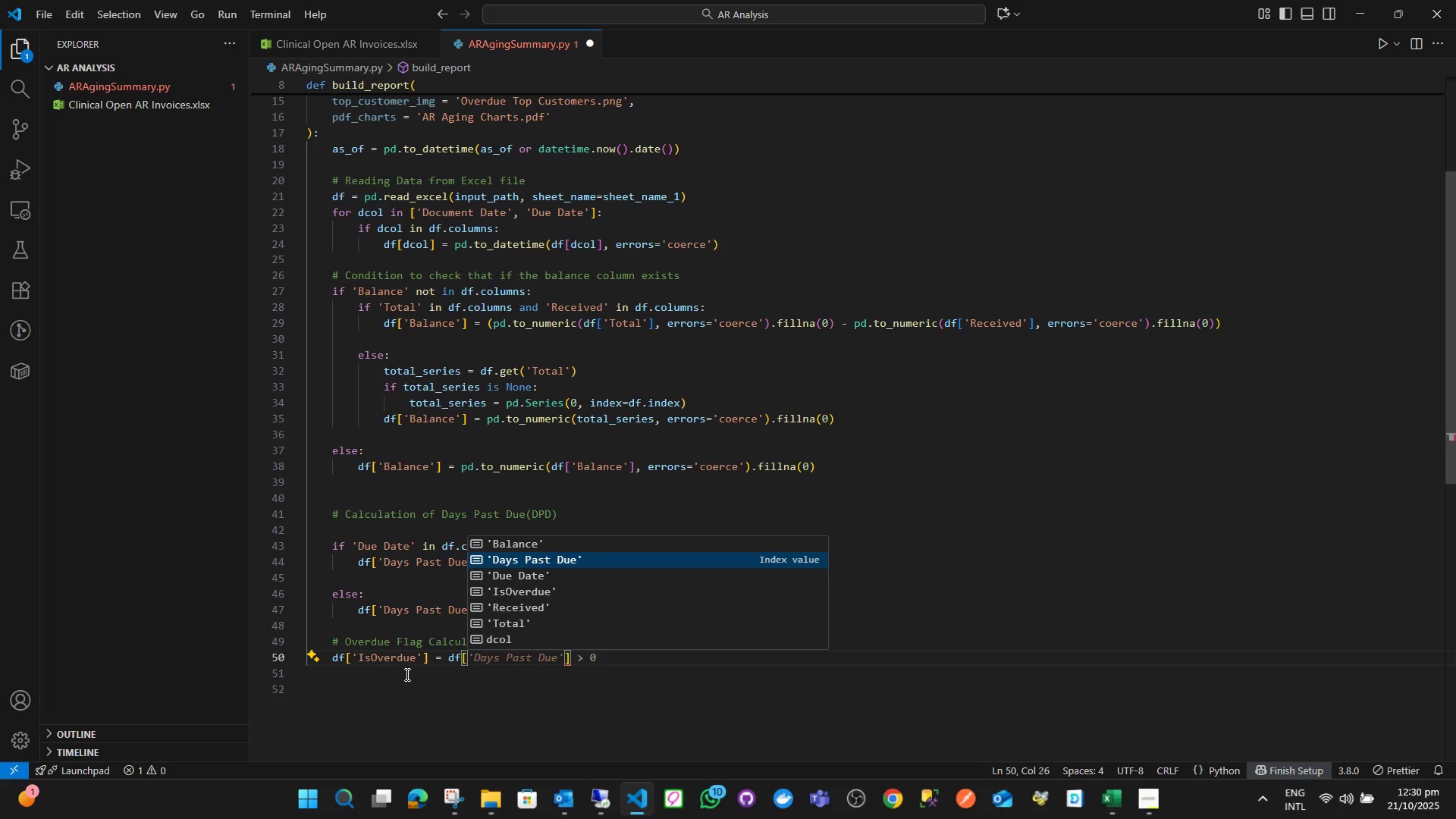 
key(Quote)
 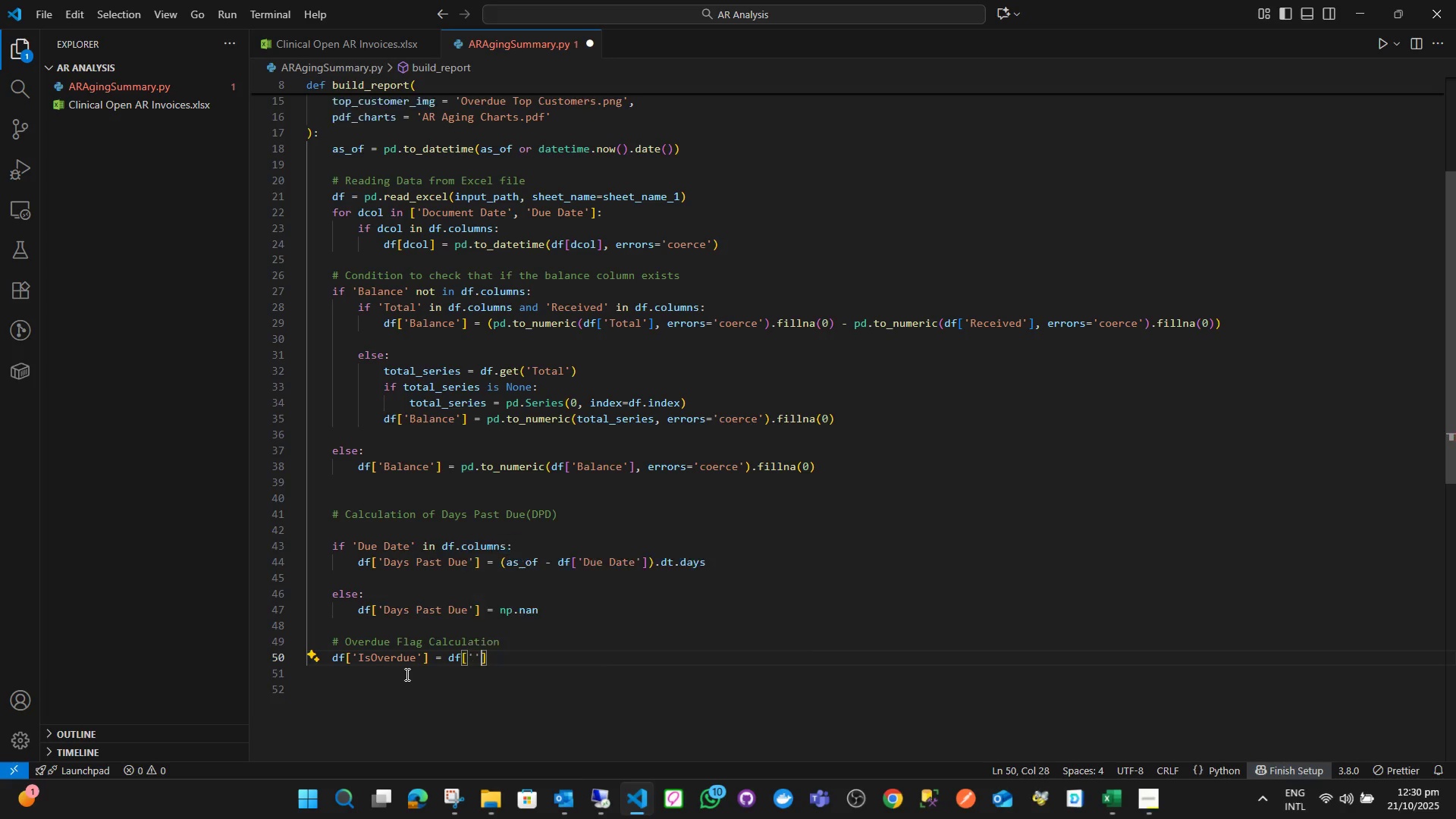 
key(Quote)
 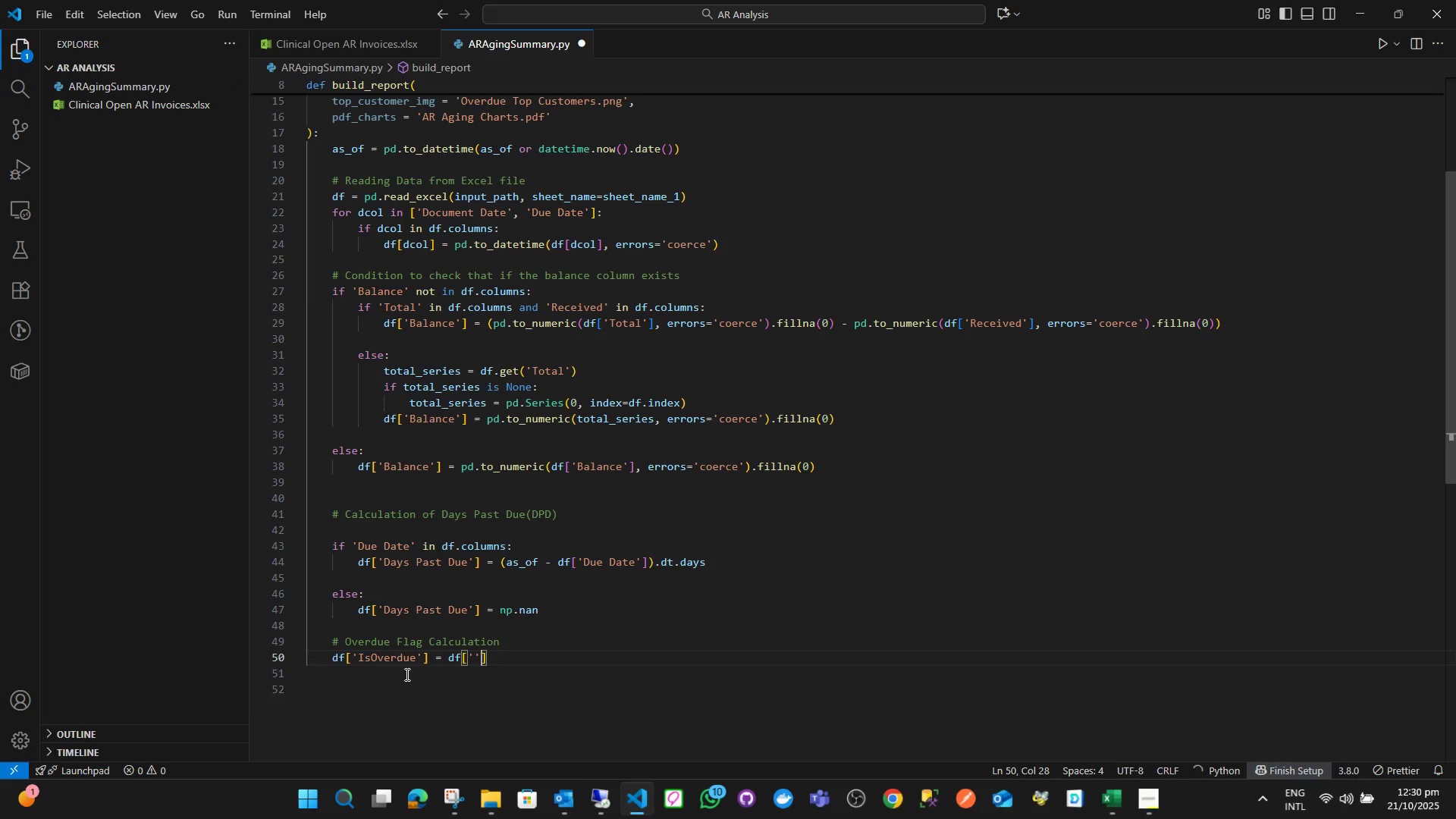 
key(ArrowLeft)
 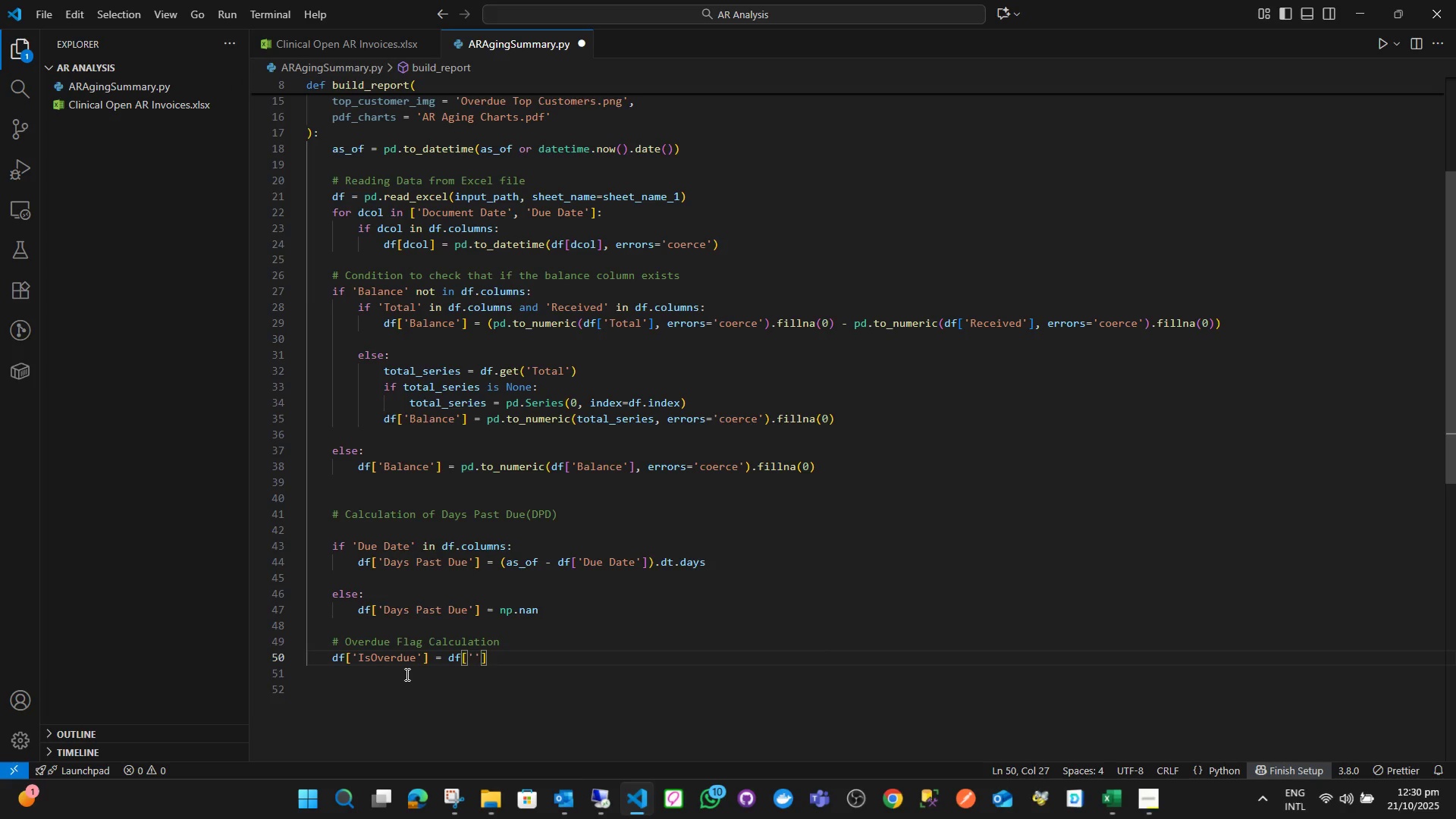 
wait(5.21)
 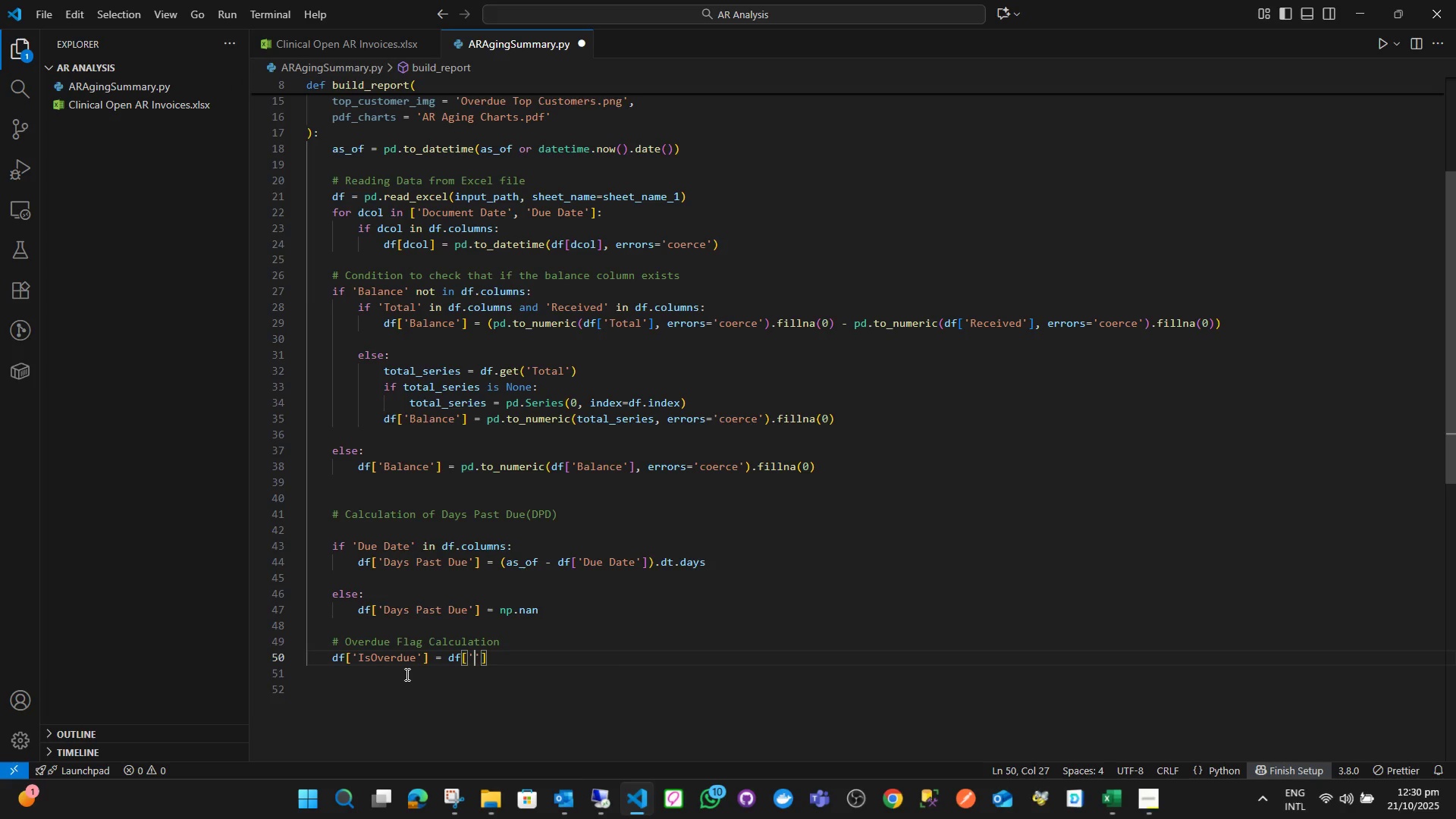 
type(Days Past Due)
key(Backspace)
key(Backspace)
key(Backspace)
key(Backspace)
 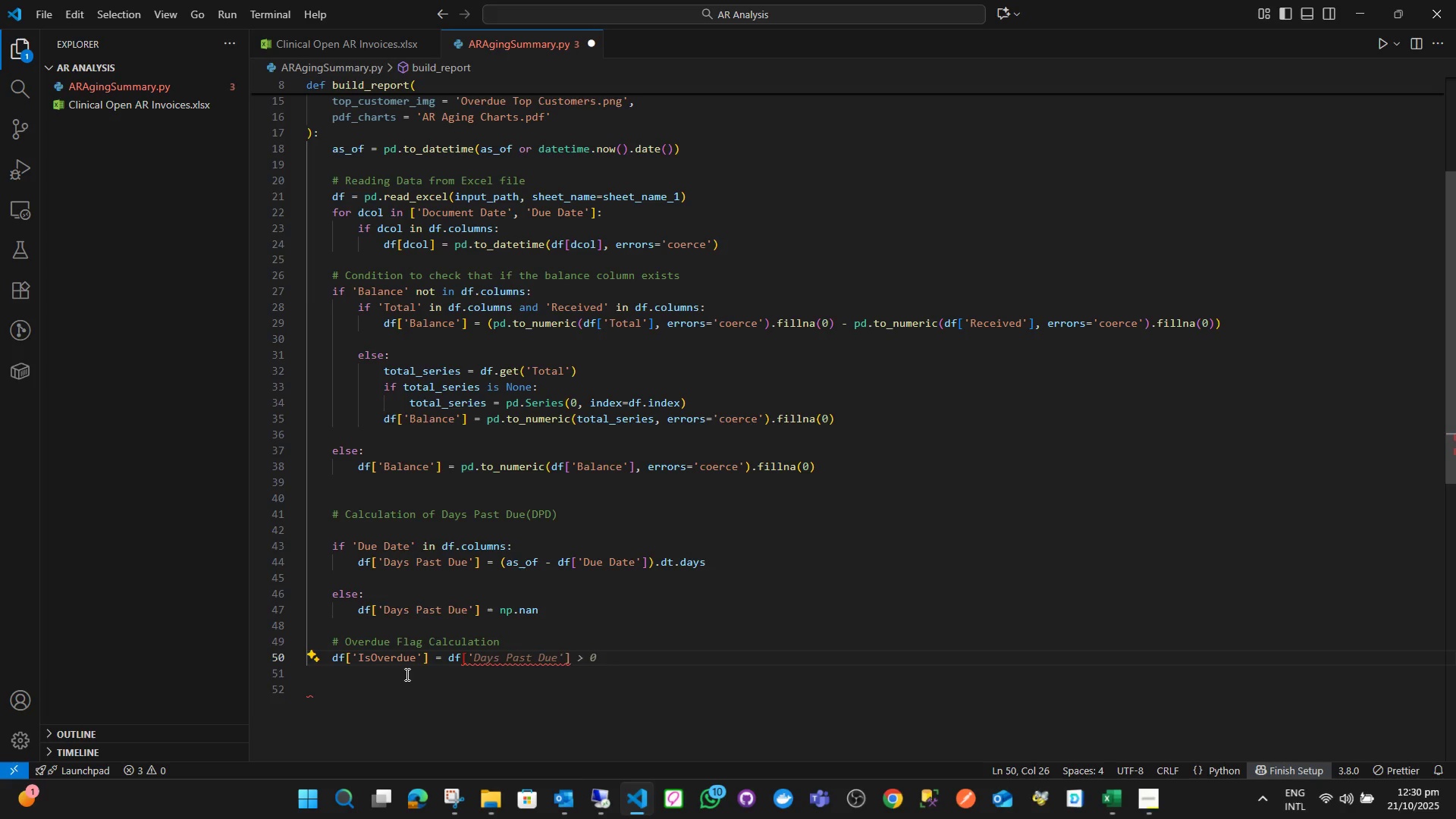 
 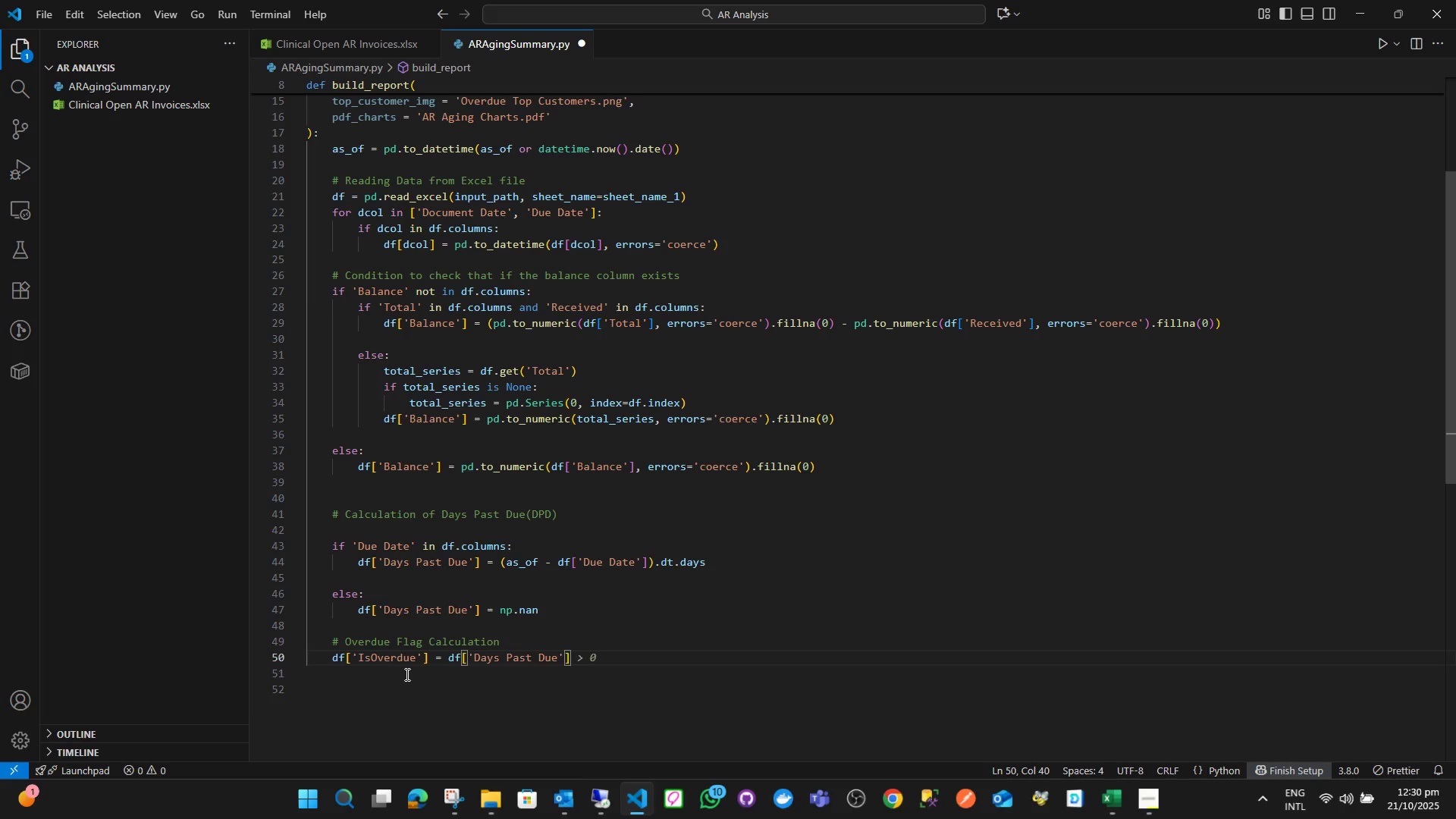 
key(ArrowRight)
 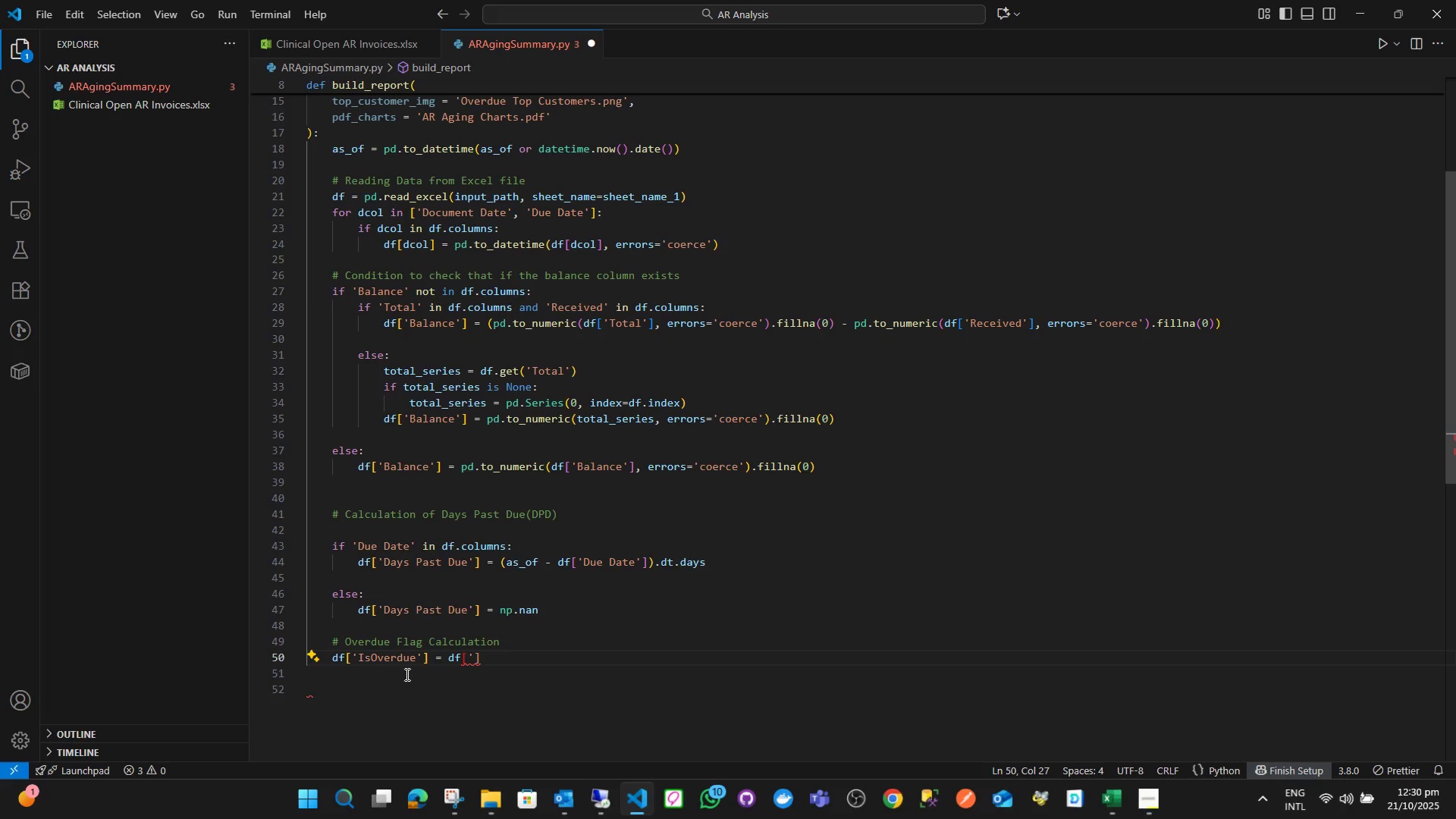 
key(Backspace)
 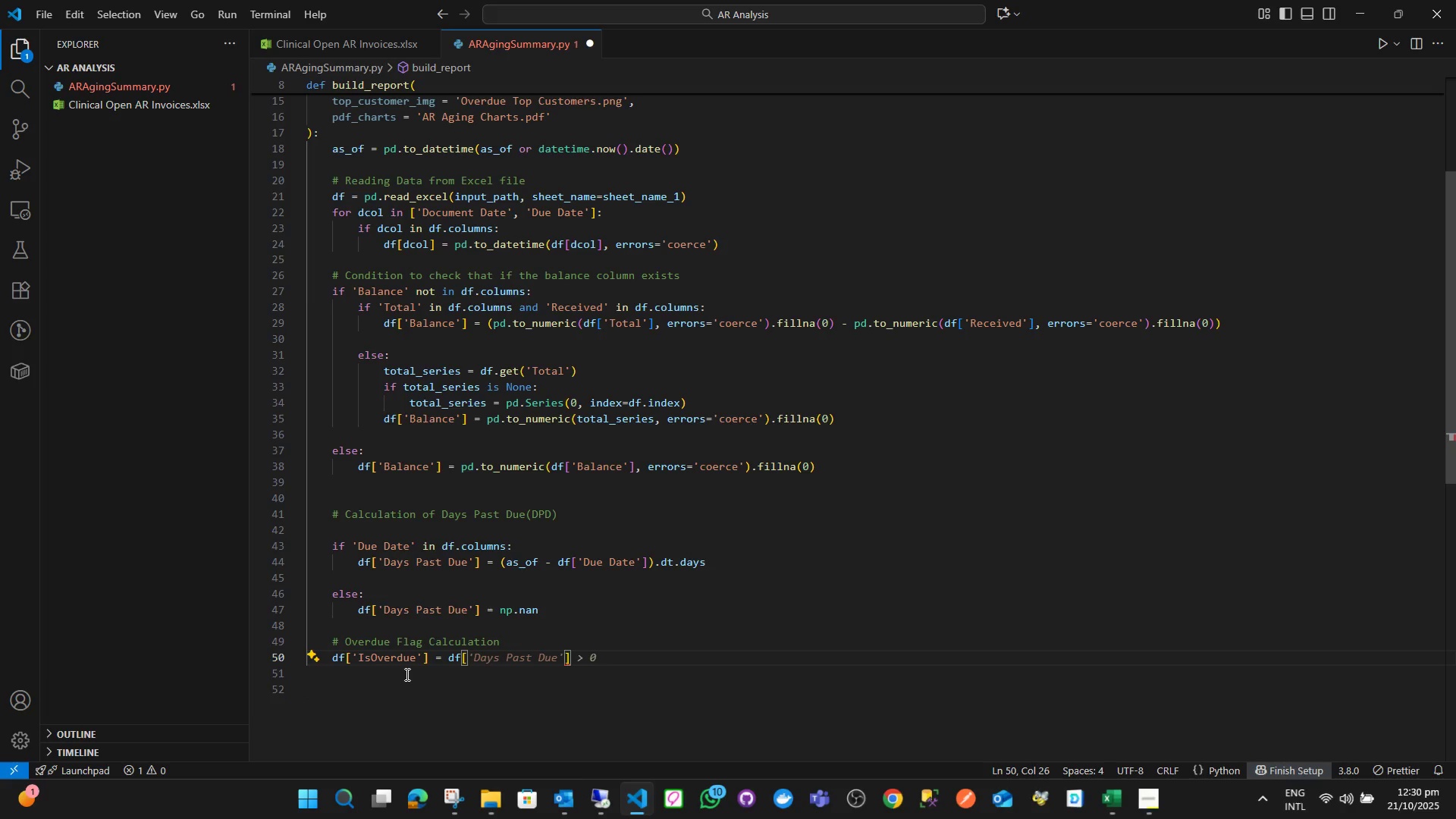 
key(Semicolon)
 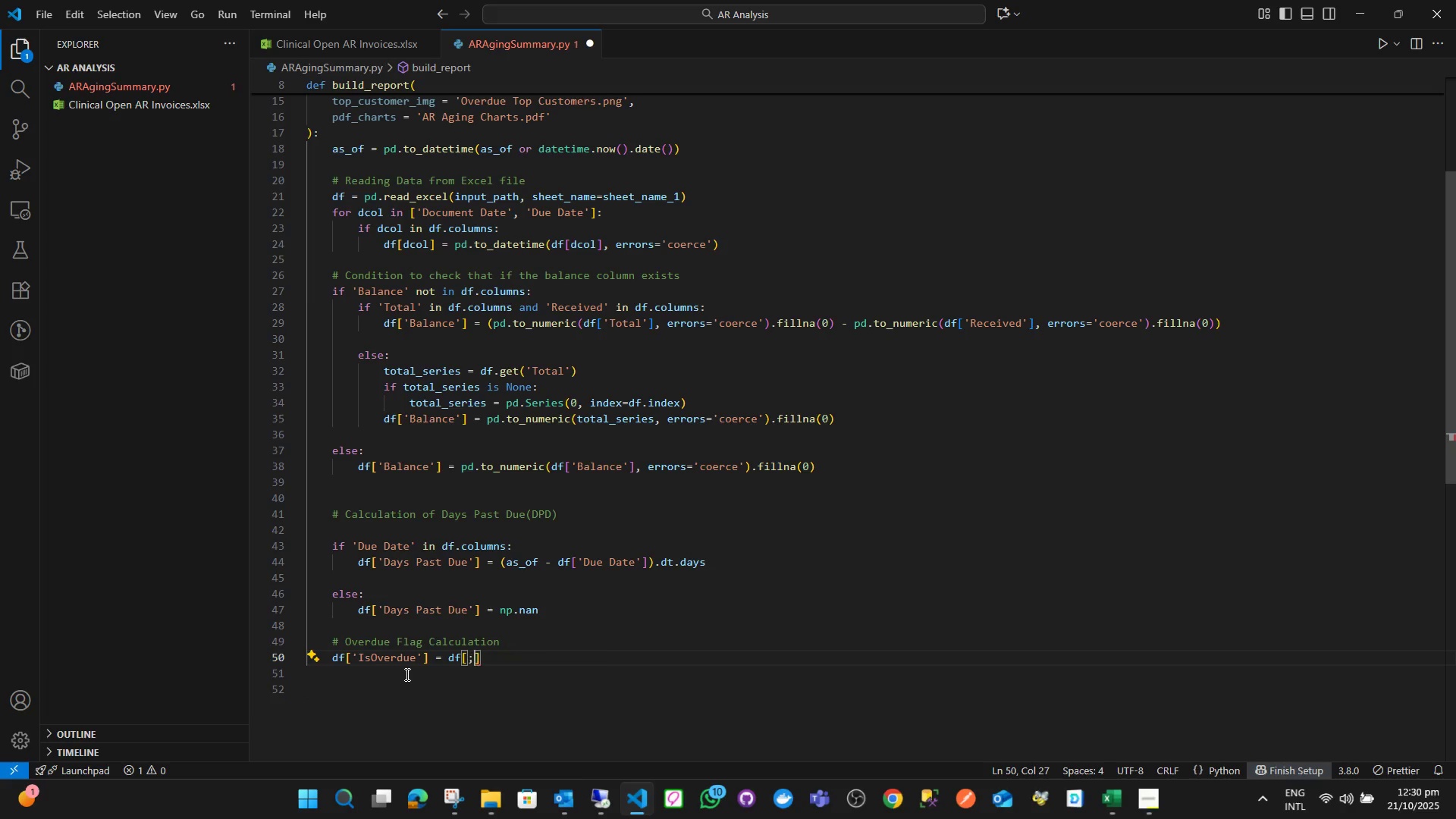 
key(Quote)
 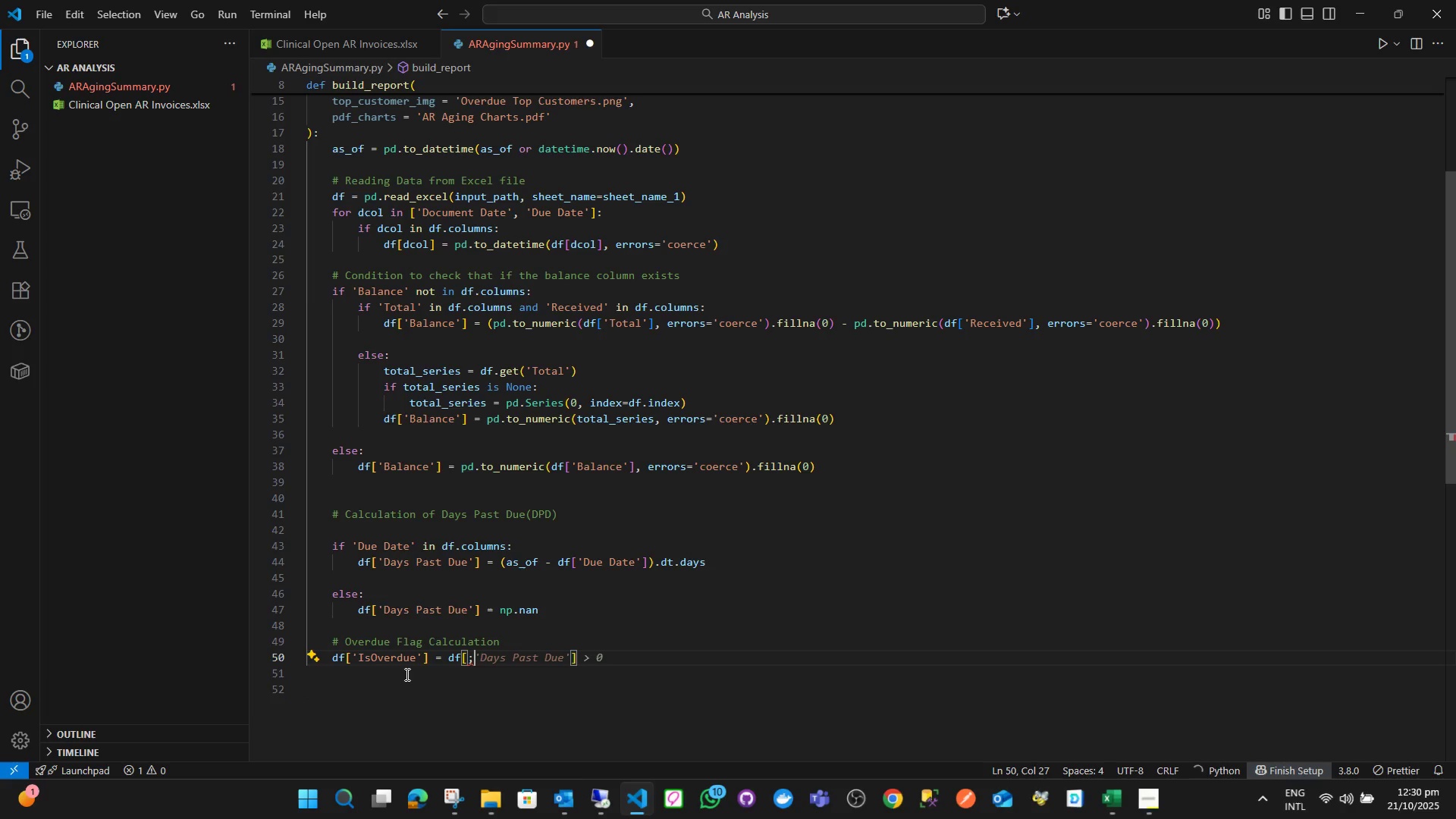 
key(Backspace)
 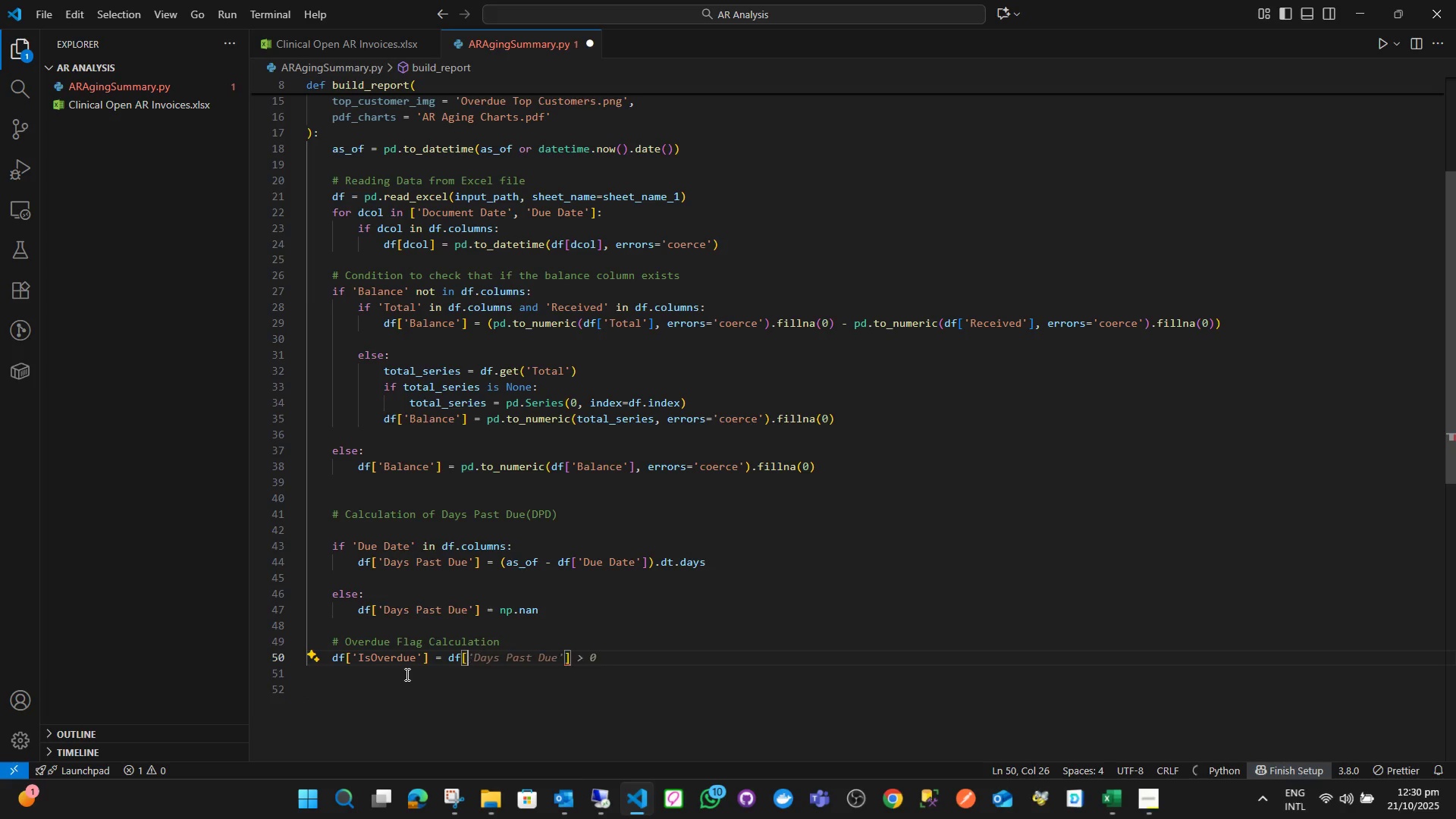 
key(Semicolon)
 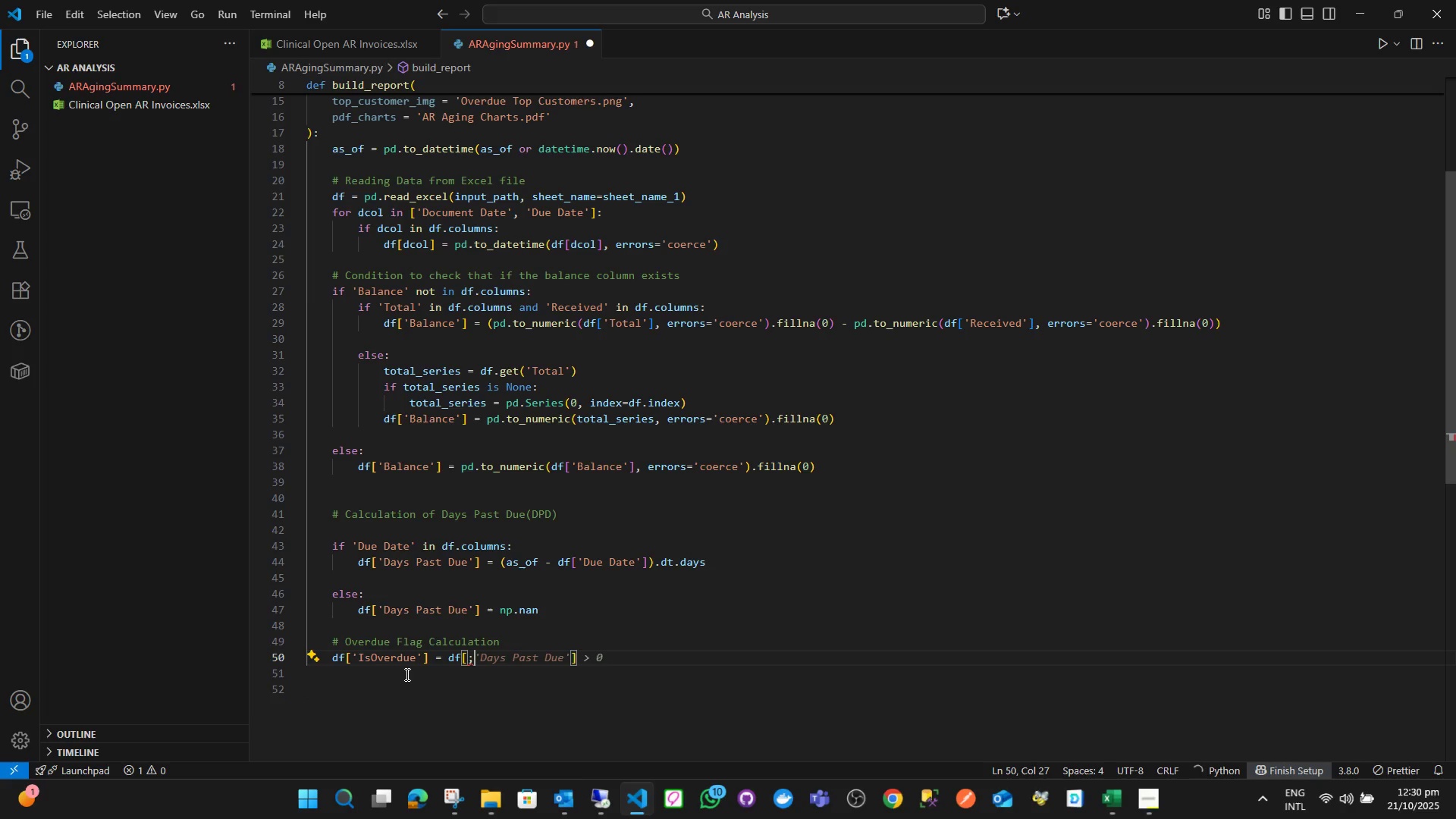 
key(Backspace)
 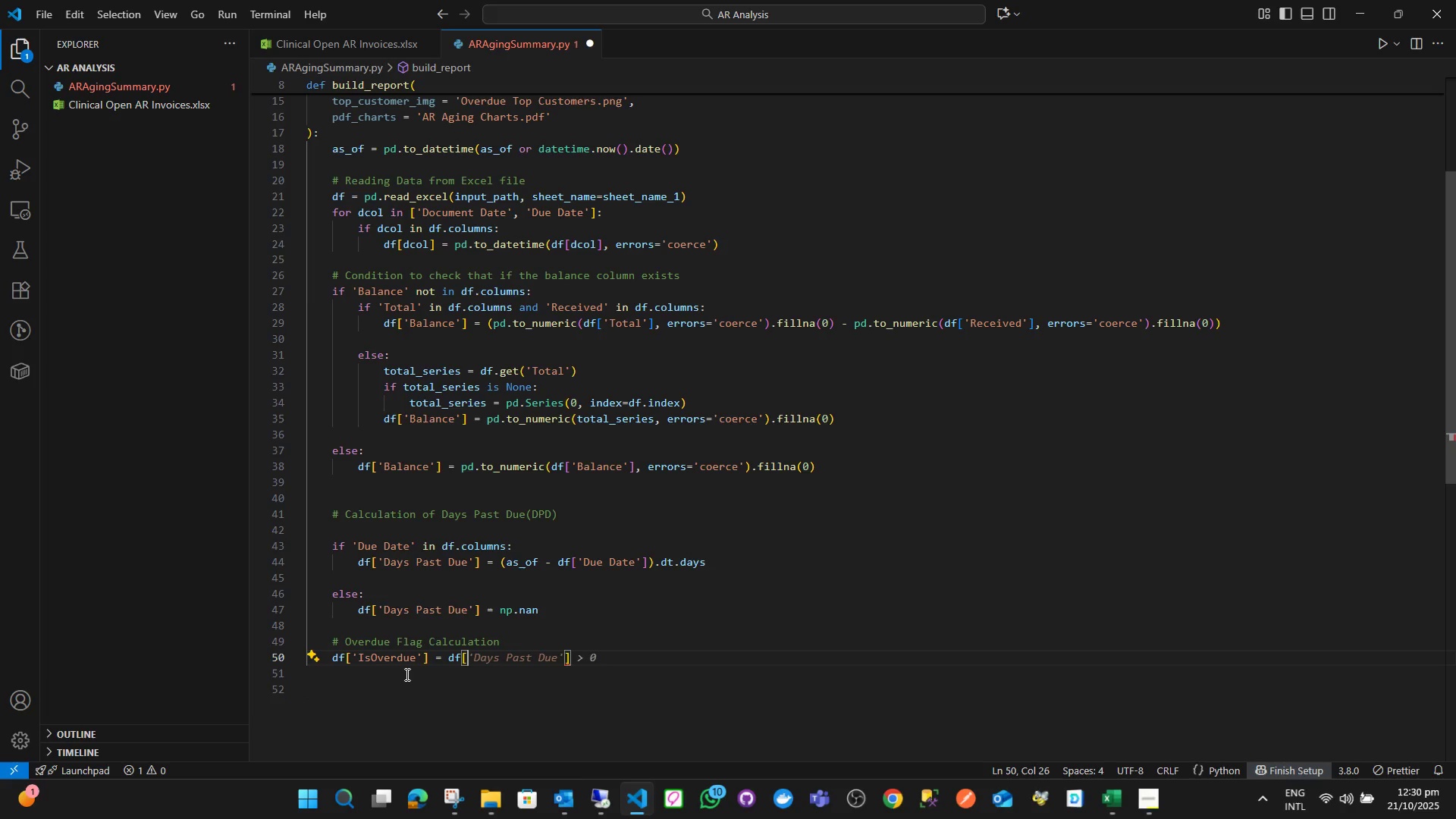 
key(Quote)
 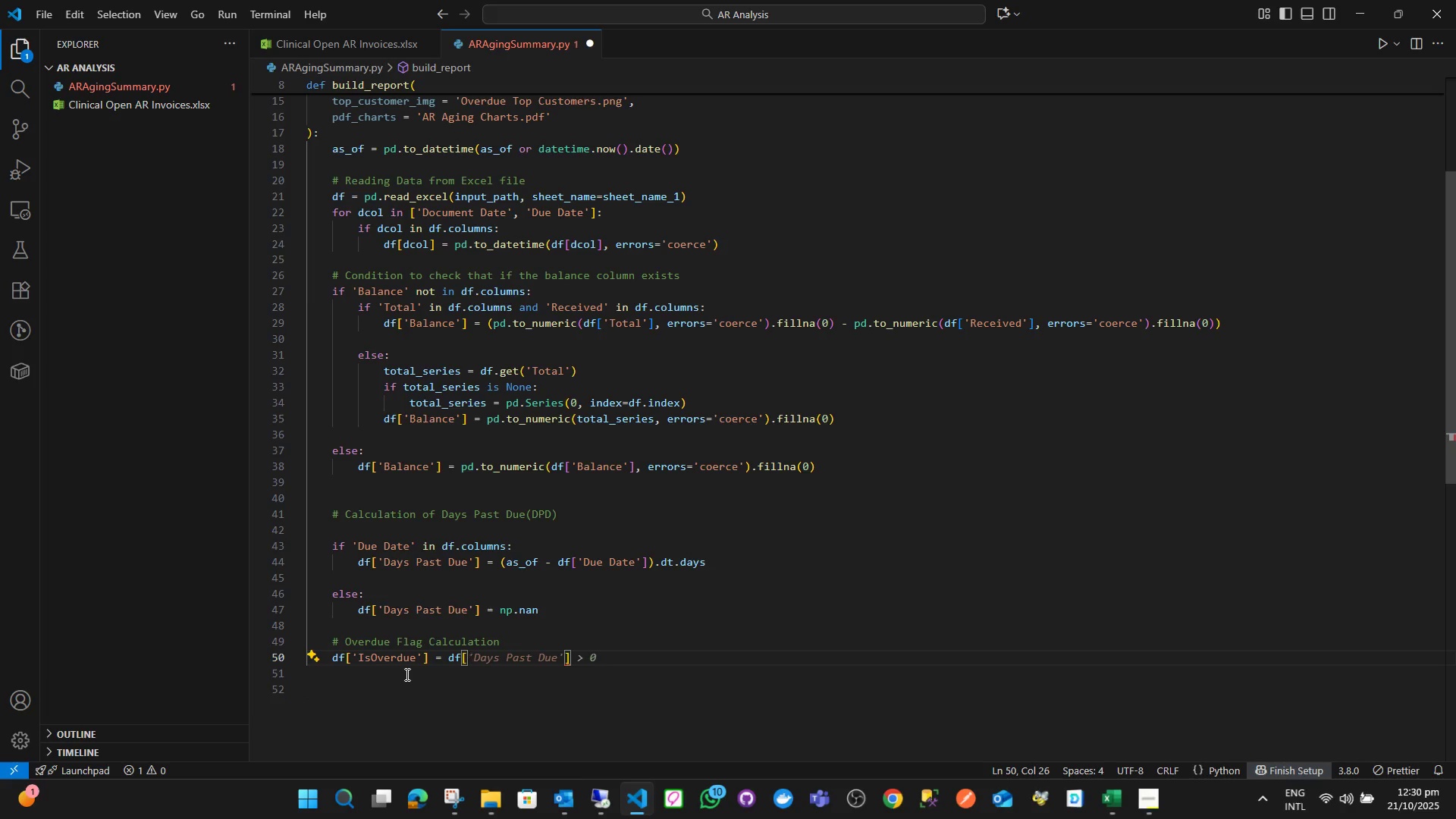 
key(Quote)
 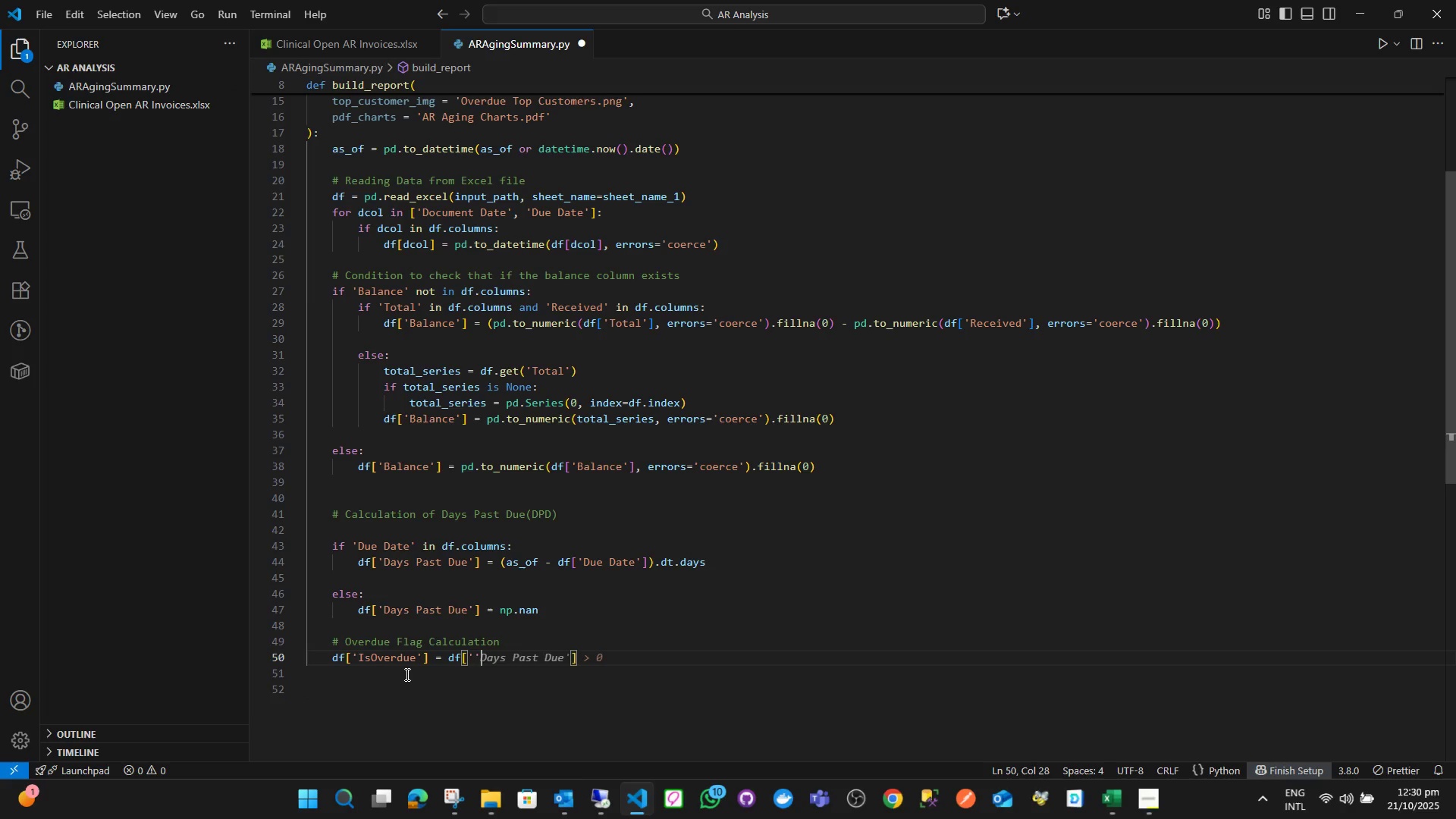 
key(ArrowLeft)
 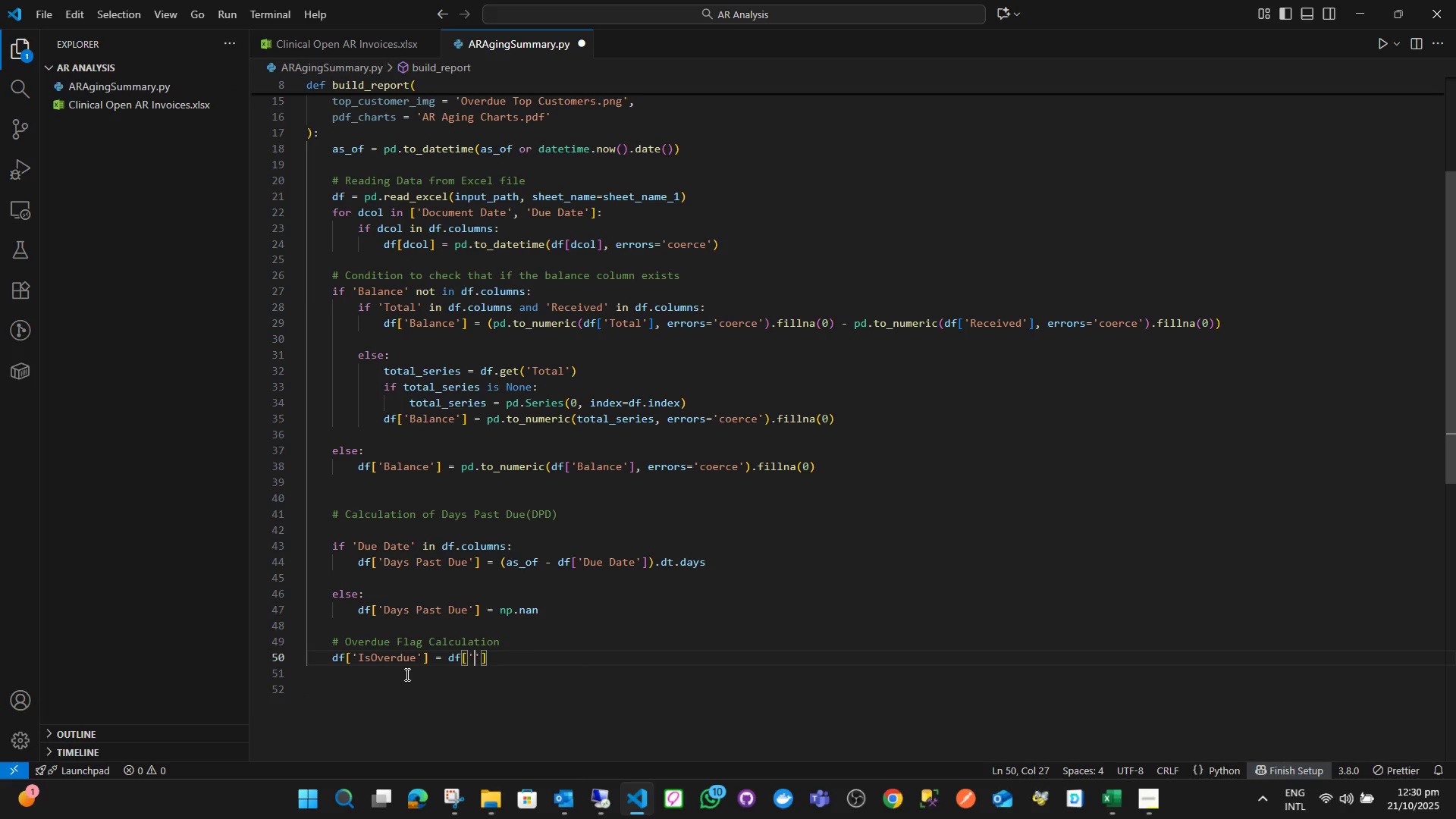 
type(Day Past)
key(Backspace)
type(s Past Due)
 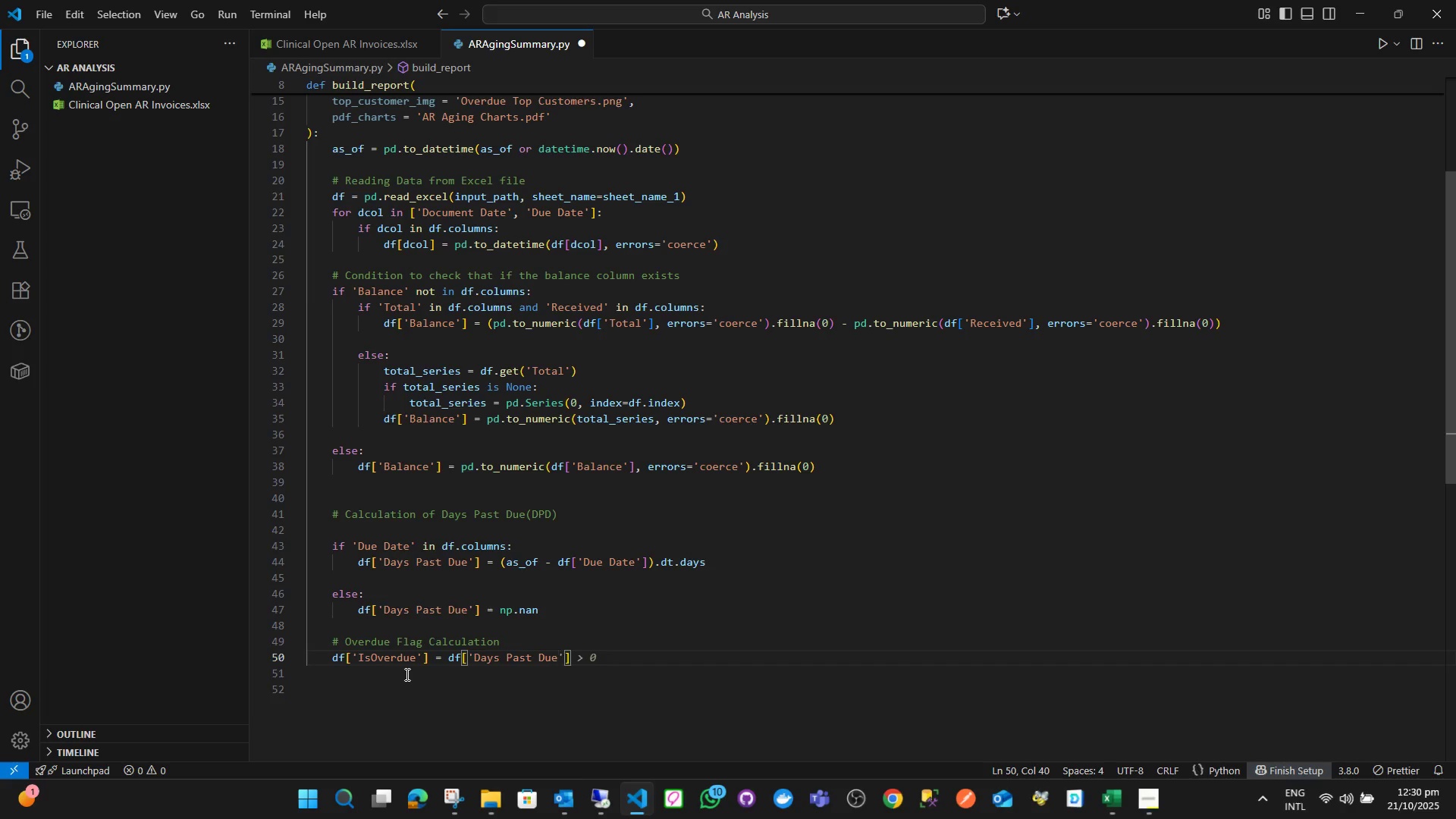 
key(ArrowRight)
 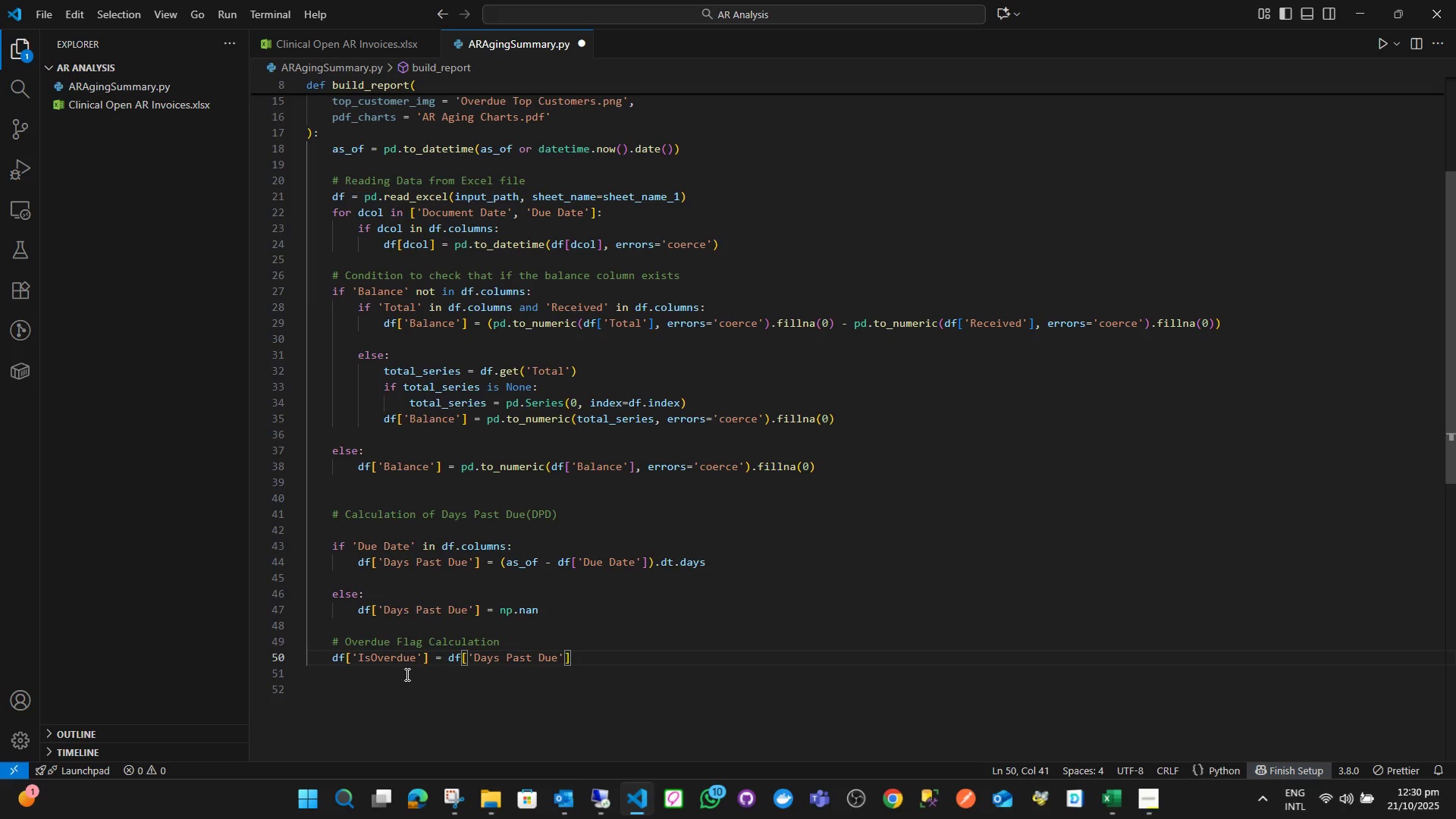 
key(ArrowRight)
 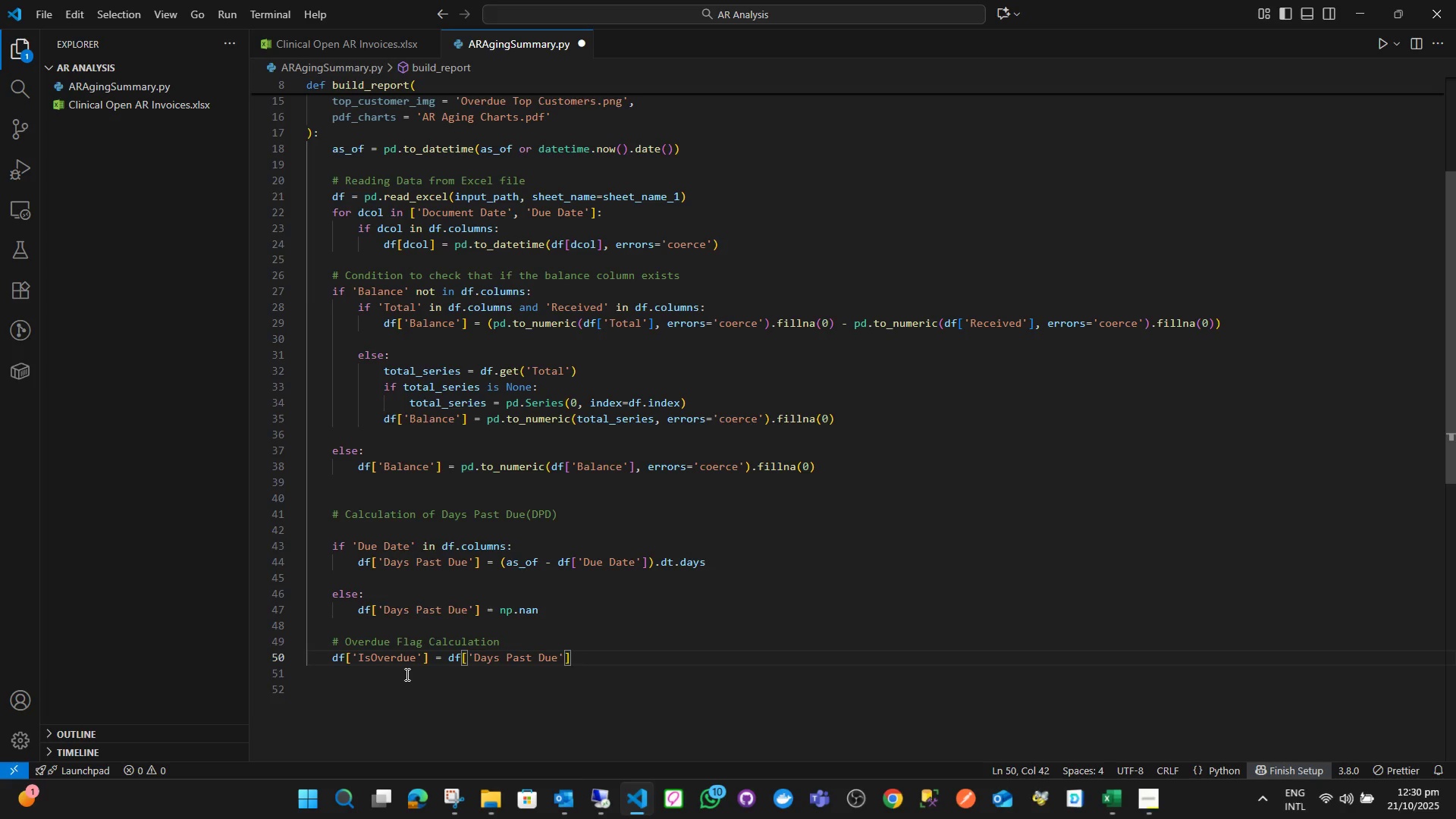 
key(Space)
 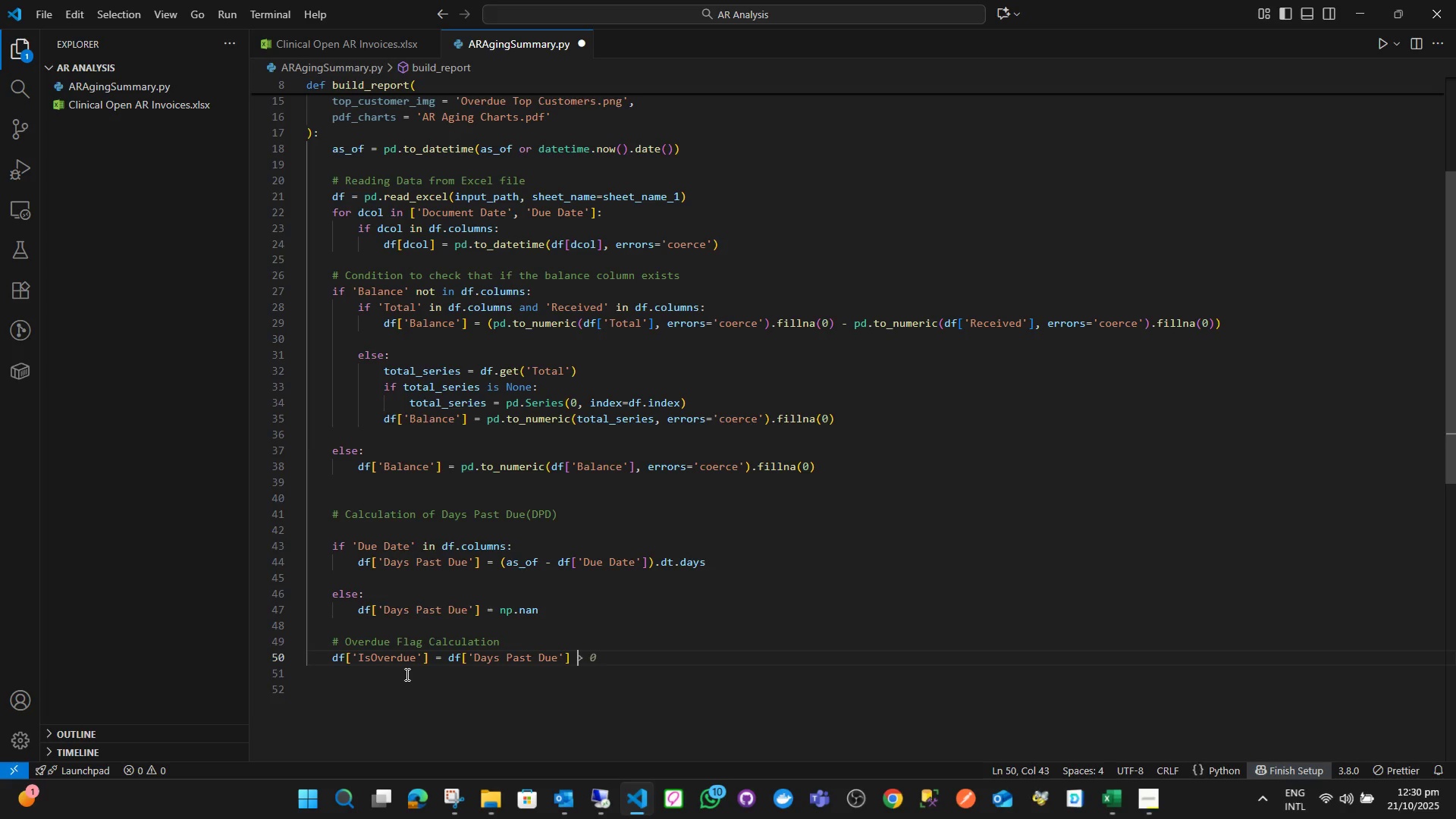 
key(Shift+Period)
 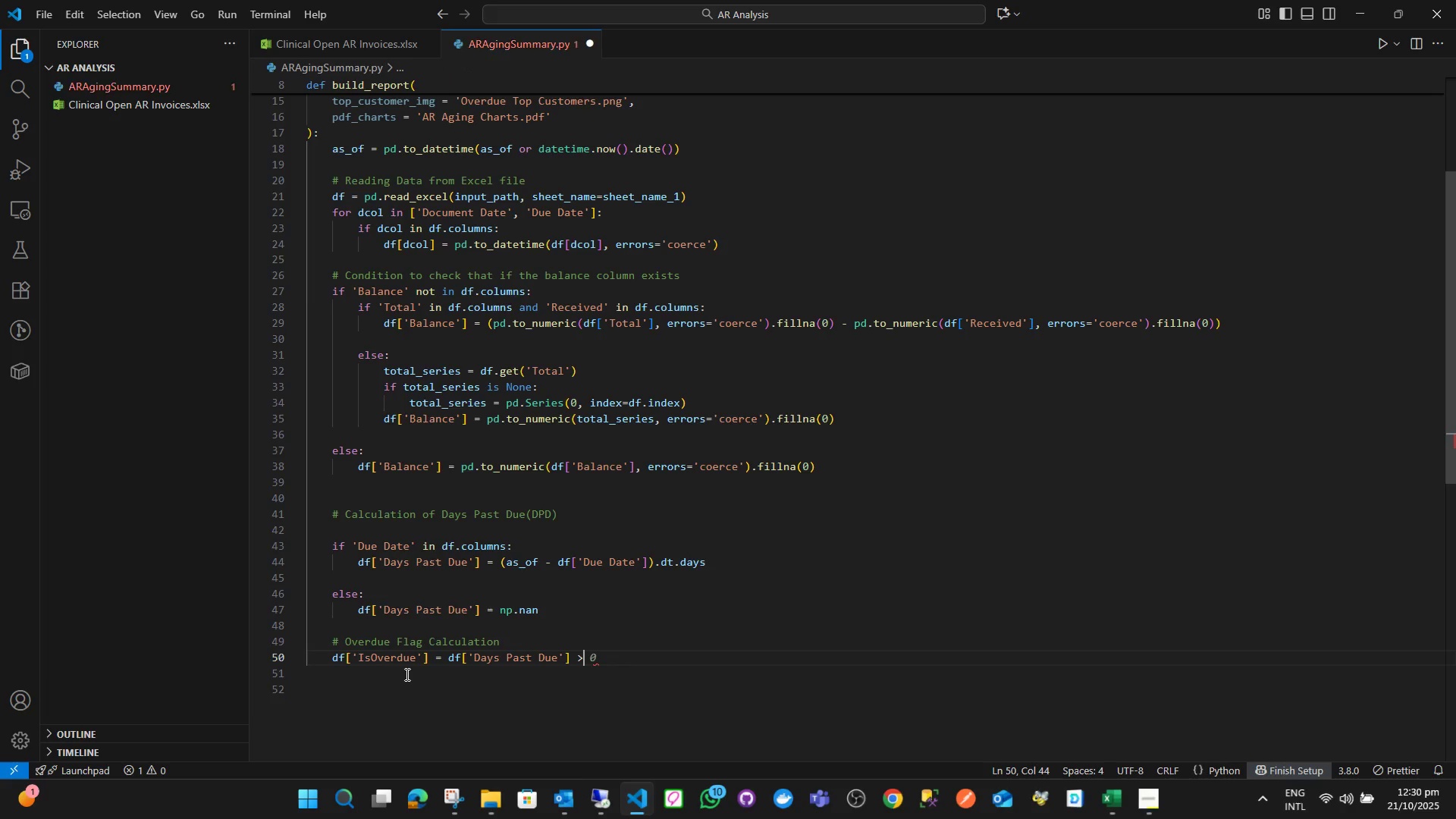 
key(Space)
 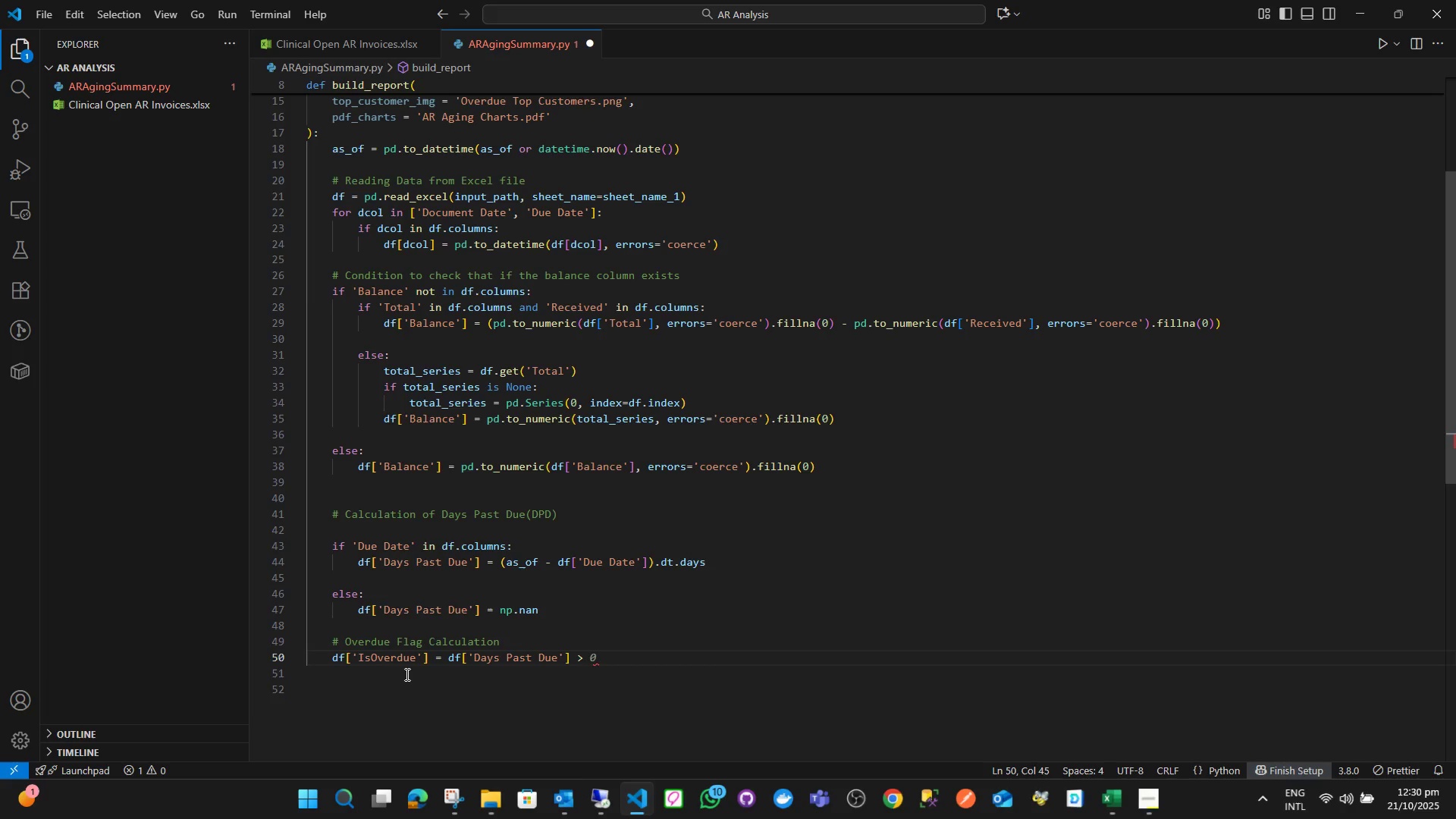 
key(0)
 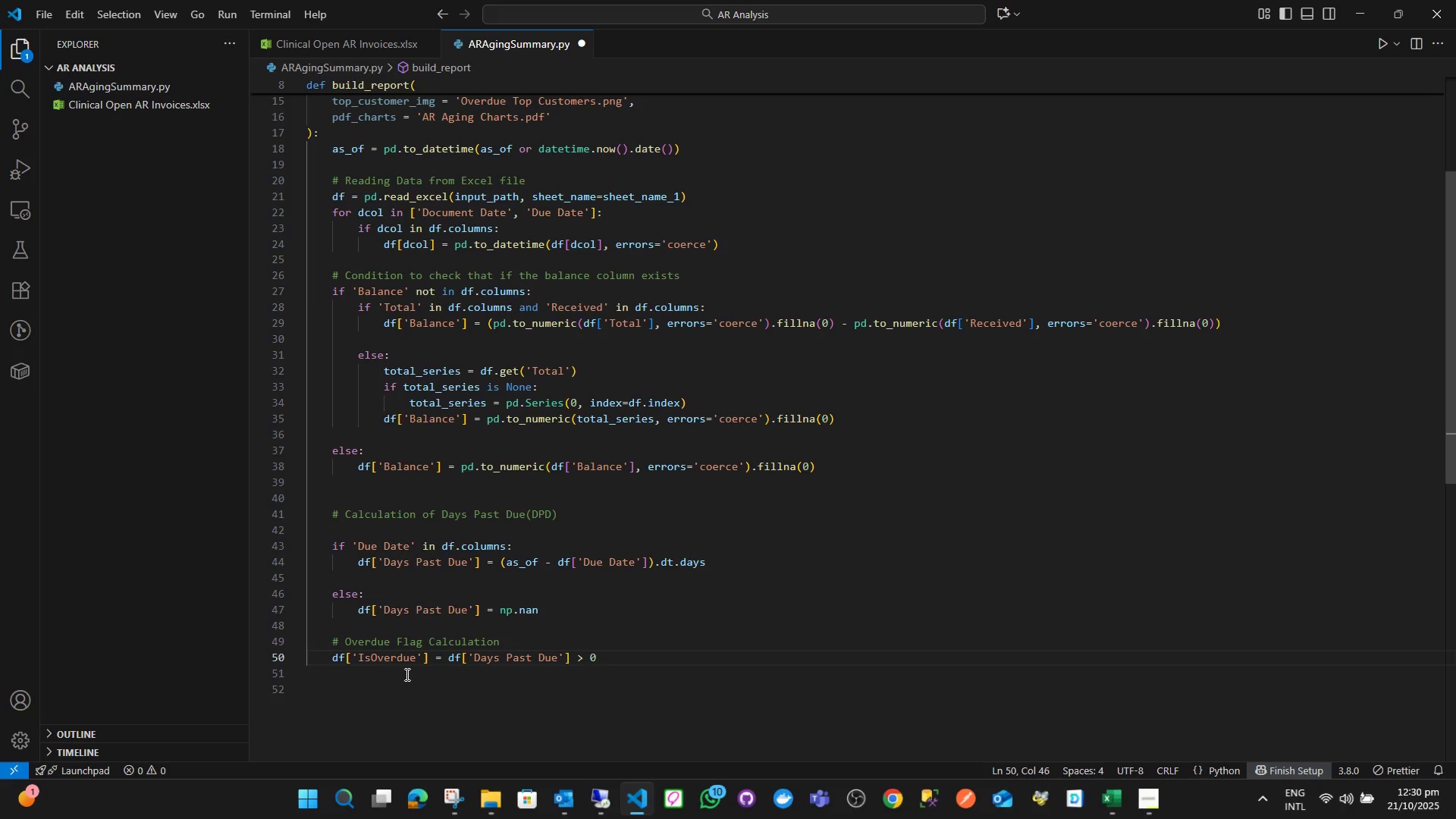 
wait(7.85)
 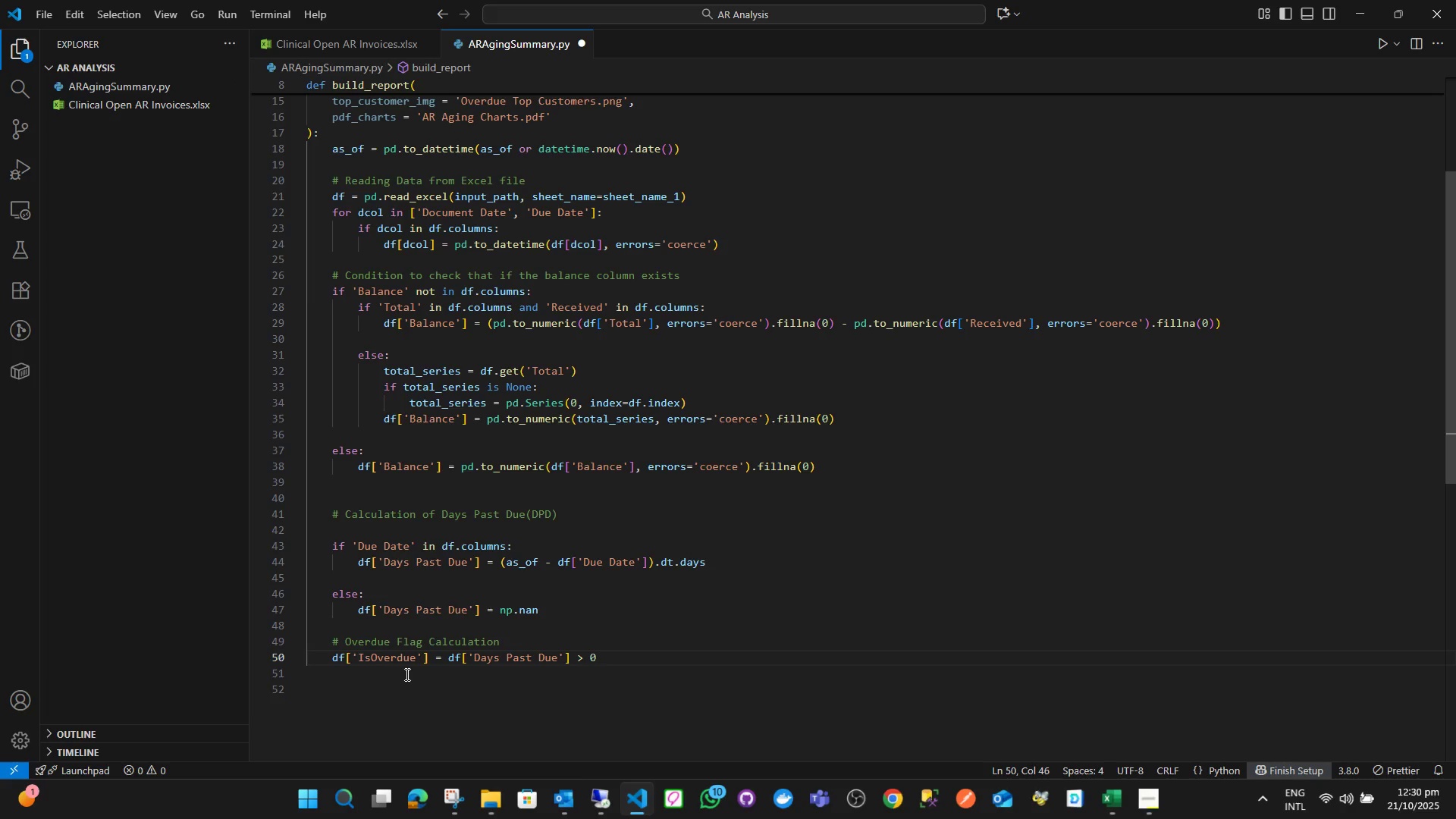 
key(Enter)
 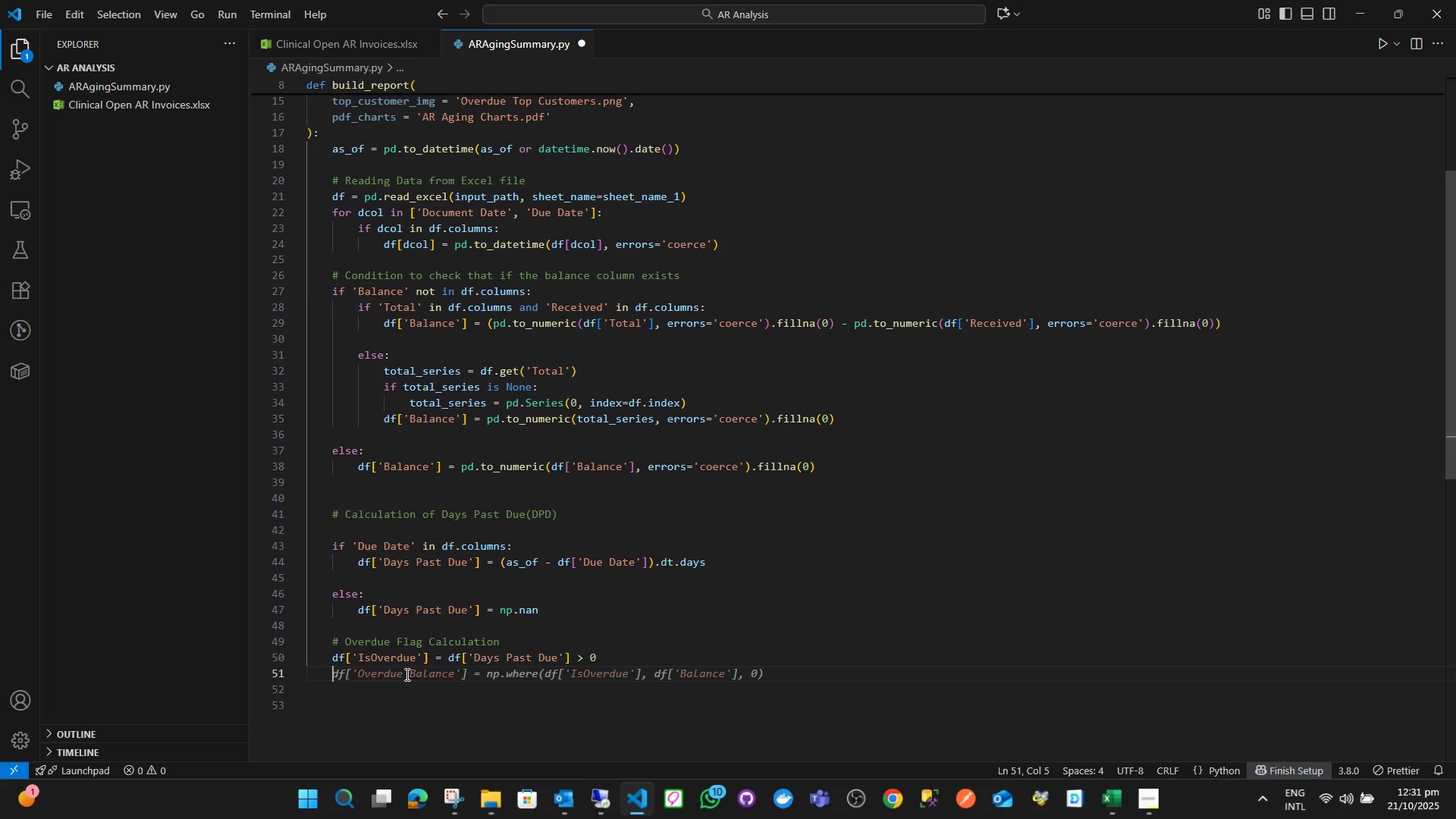 
key(Enter)
 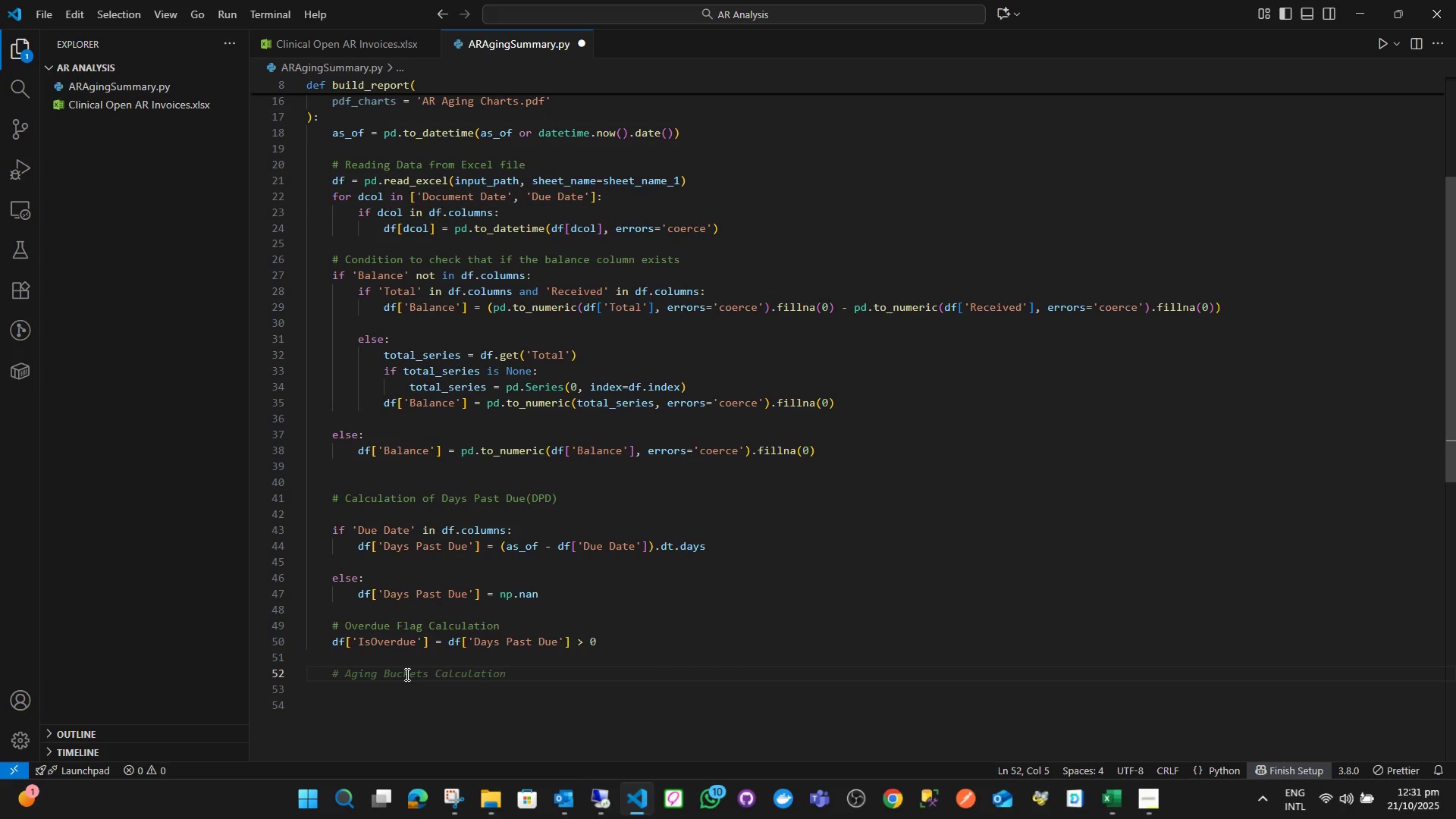 
type(bins = )
 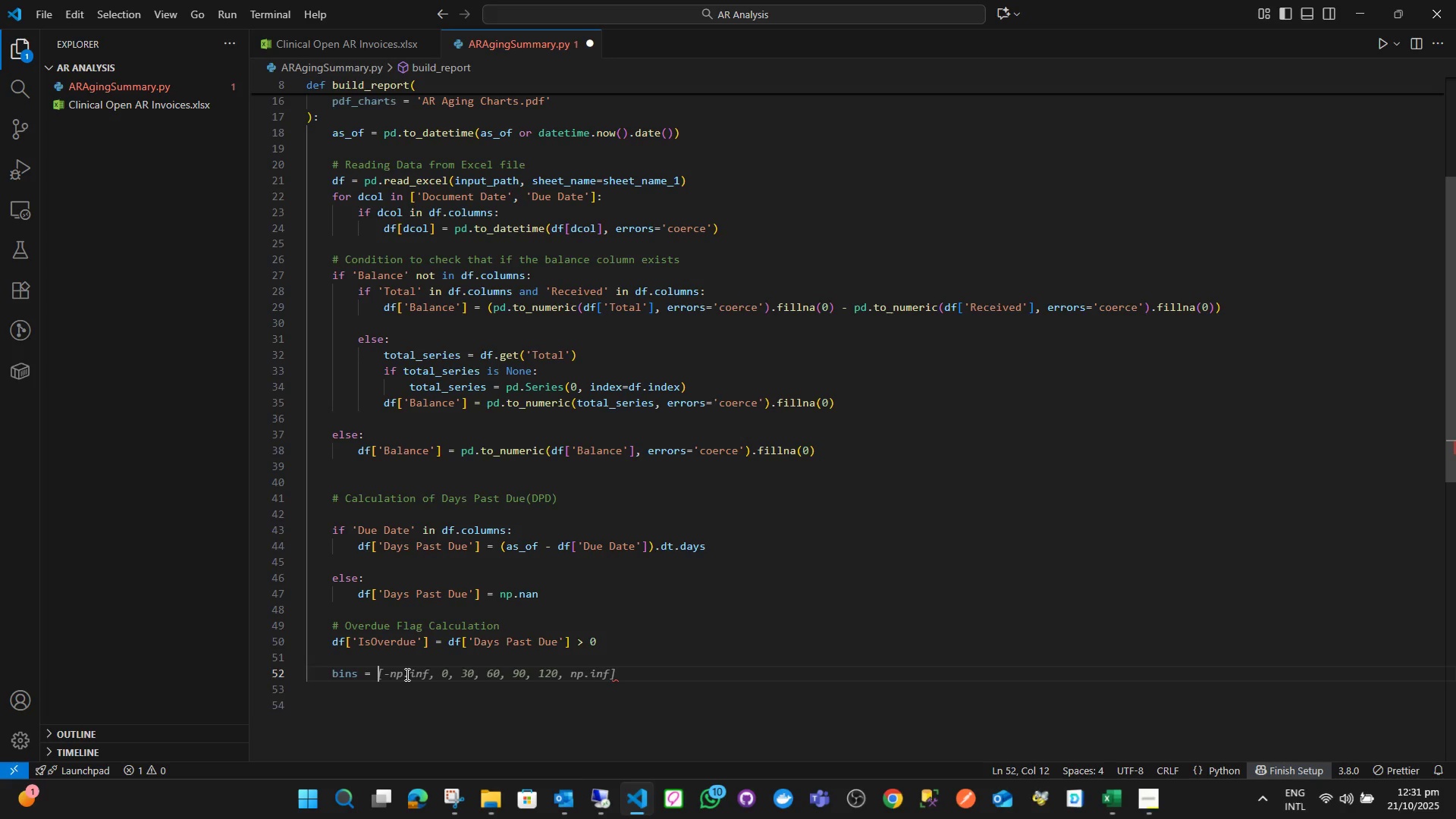 
wait(16.23)
 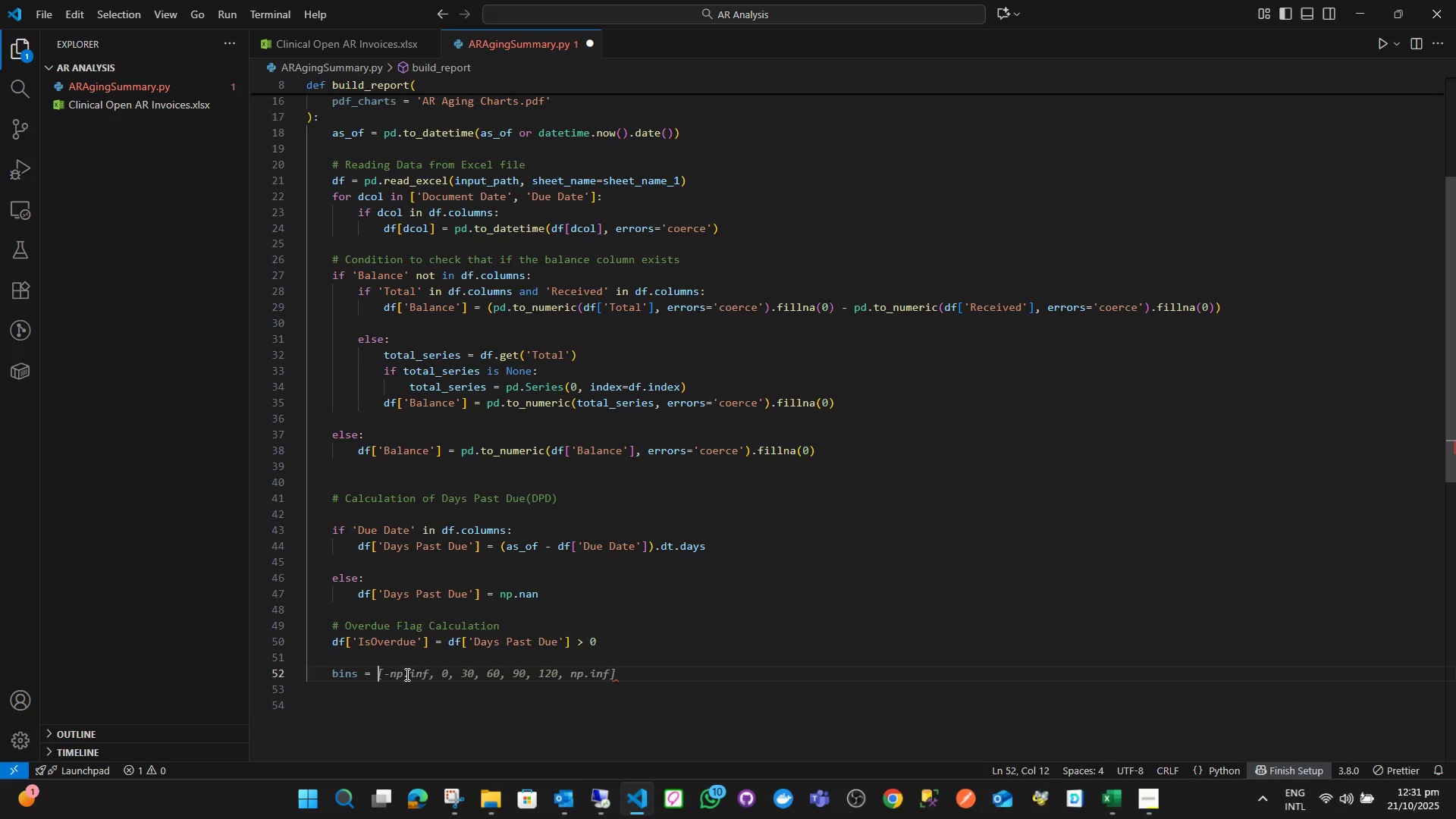 
key(BracketLeft)
 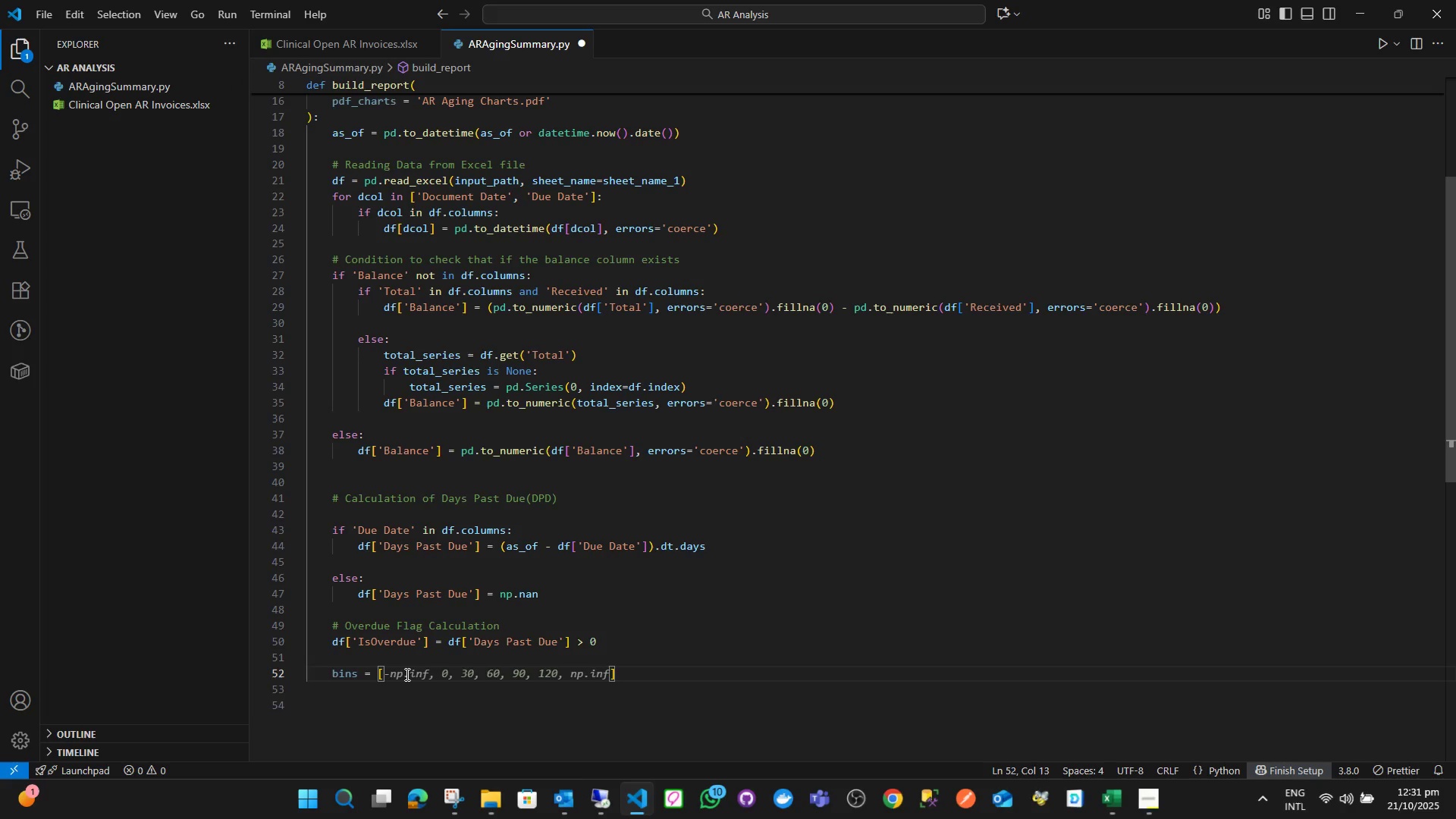 
wait(7.28)
 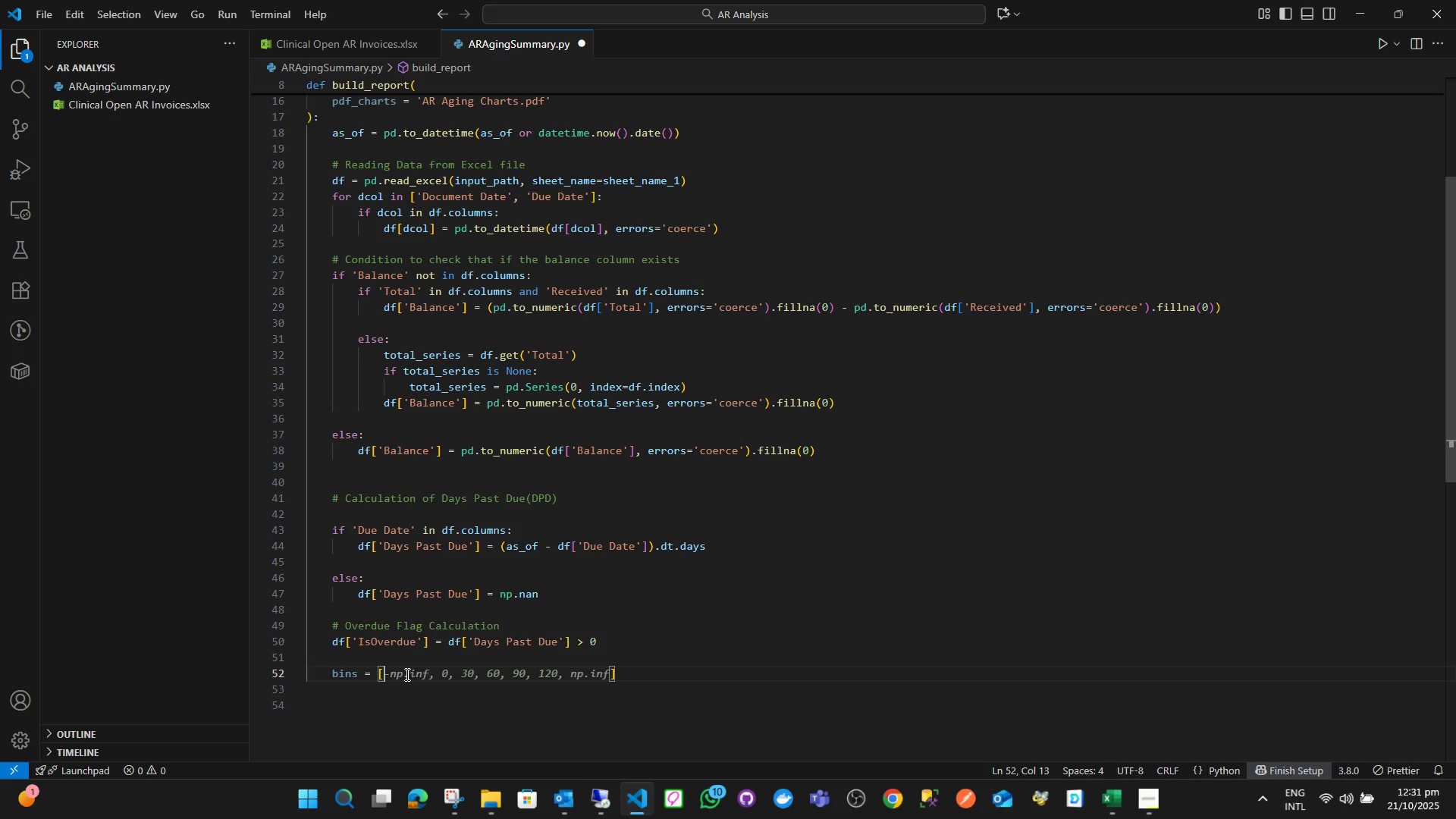 
type(-10**9, 0, 30, 60, 90, 12)
 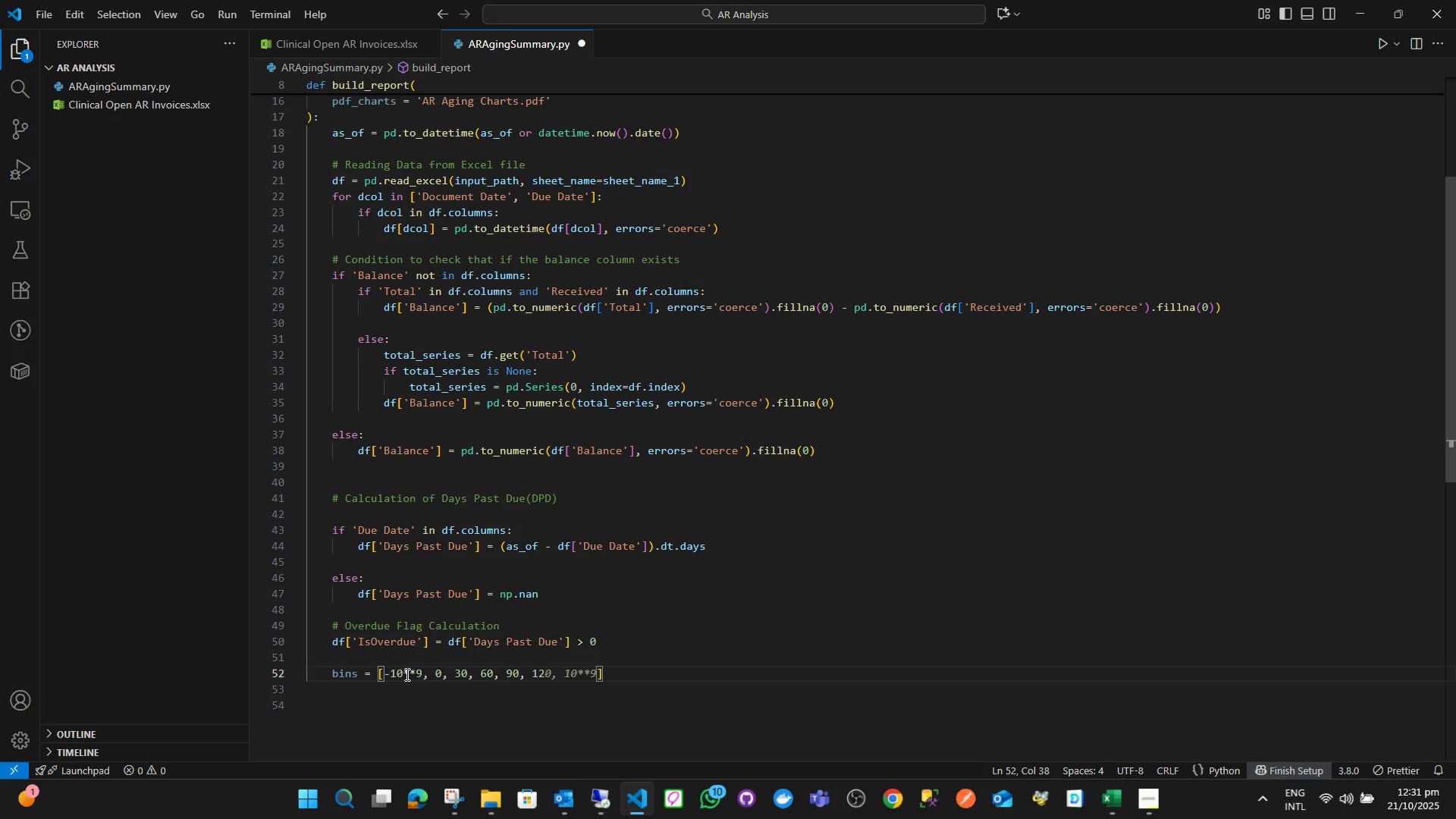 
wait(5.3)
 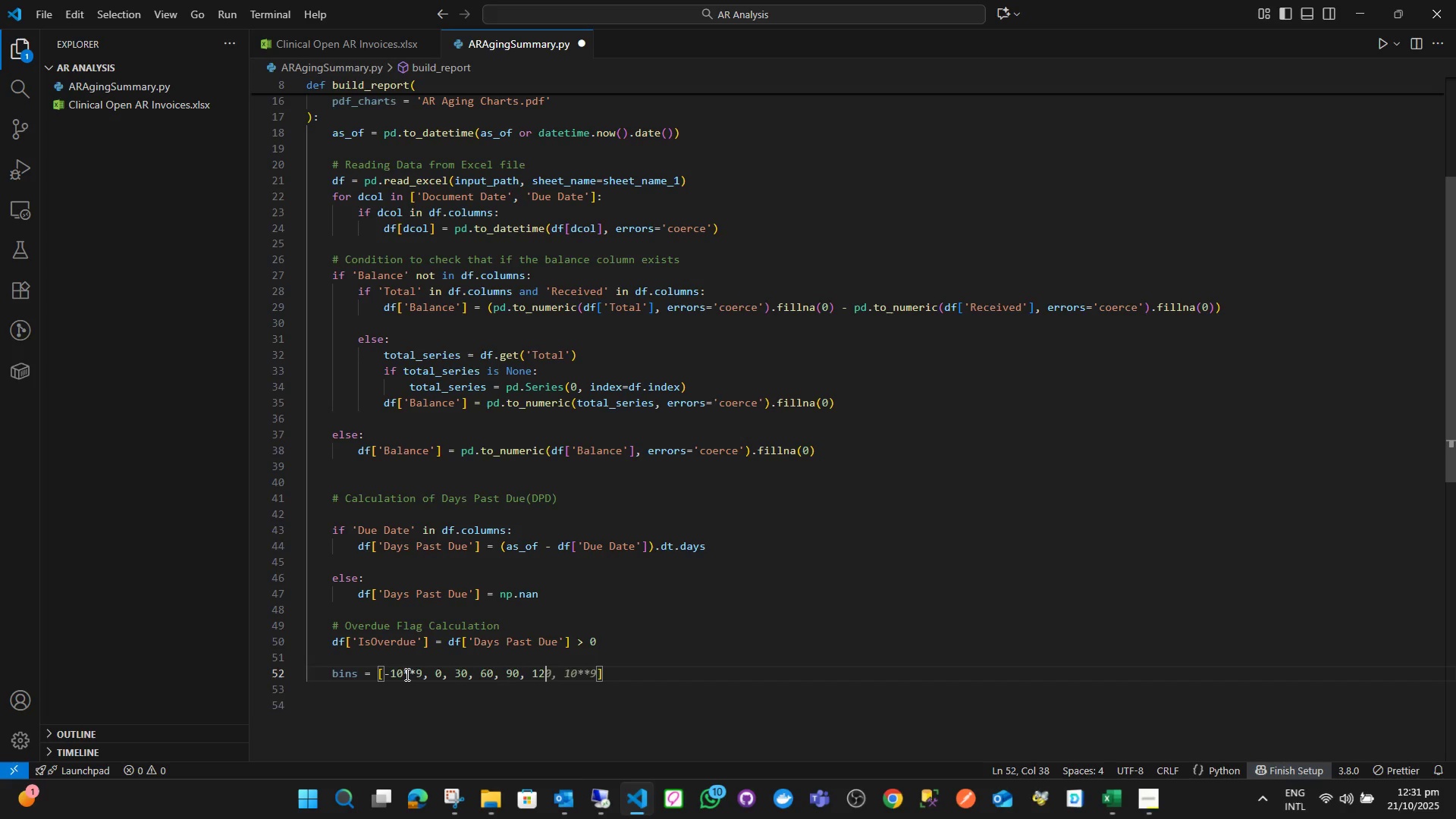 
type(0, 10**9)
 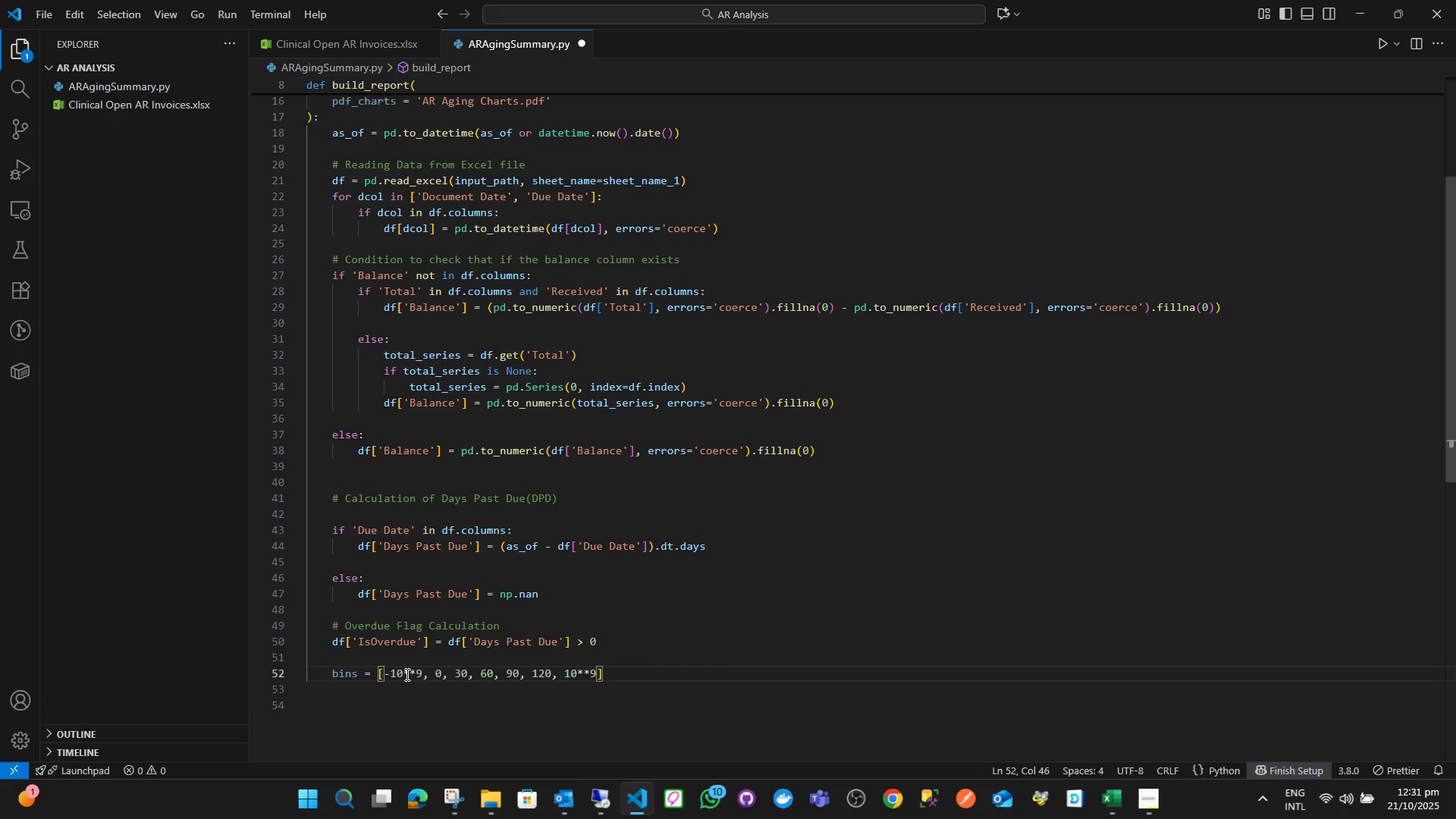 
key(ArrowRight)
 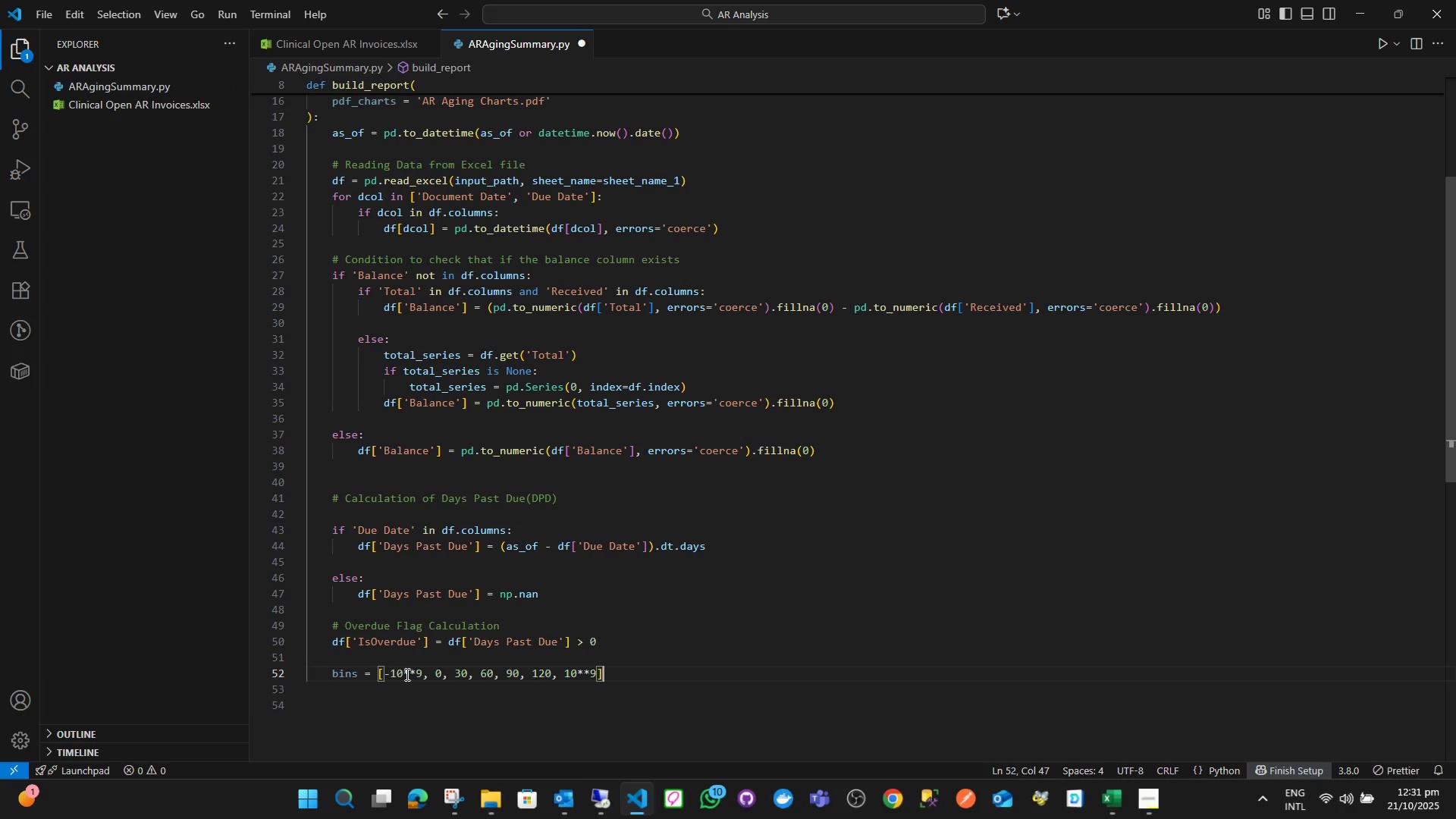 
key(Enter)
 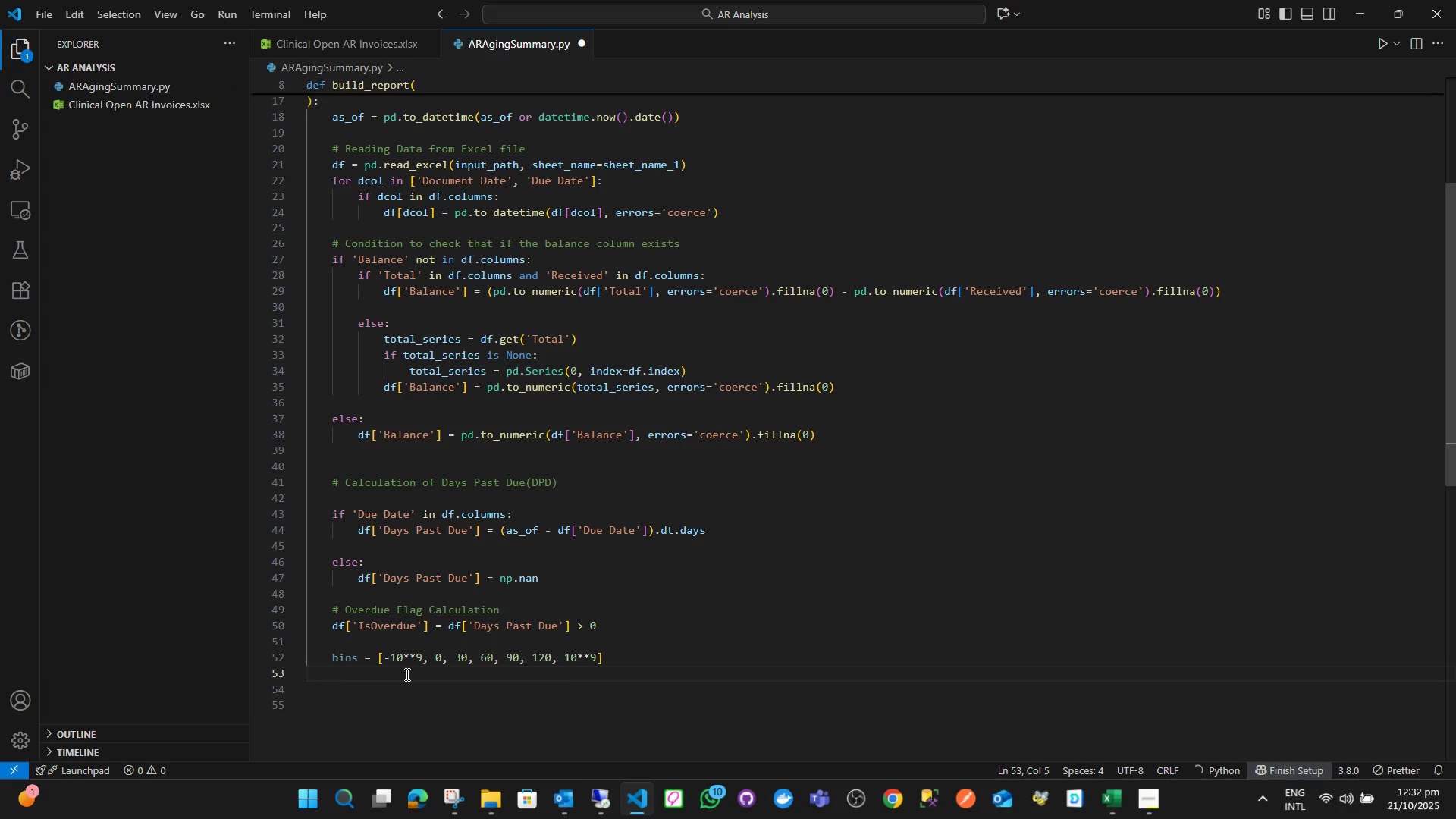 
type(labels - )
key(Backspace)
key(Backspace)
type(= ['')
 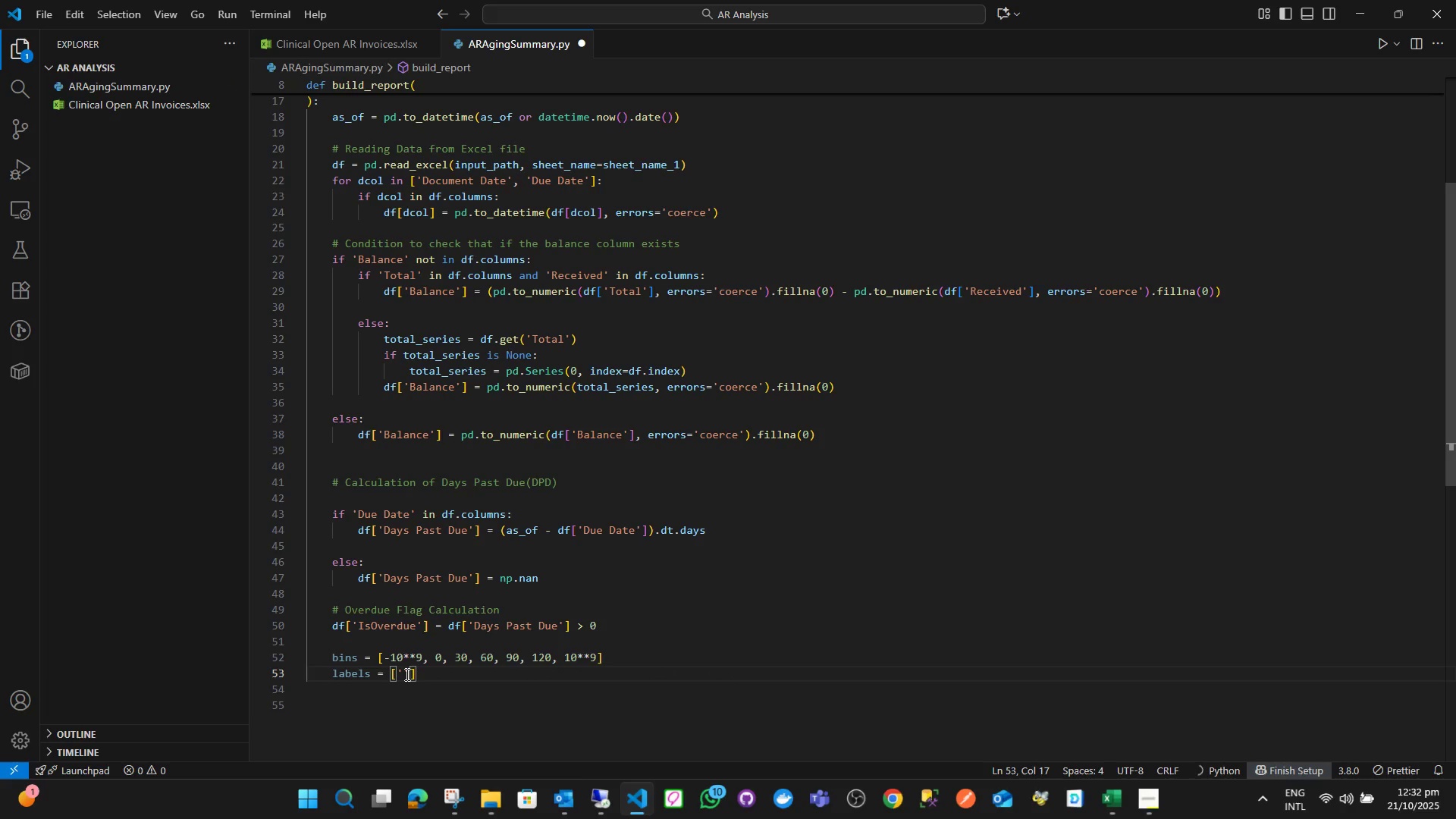 
key(ArrowLeft)
 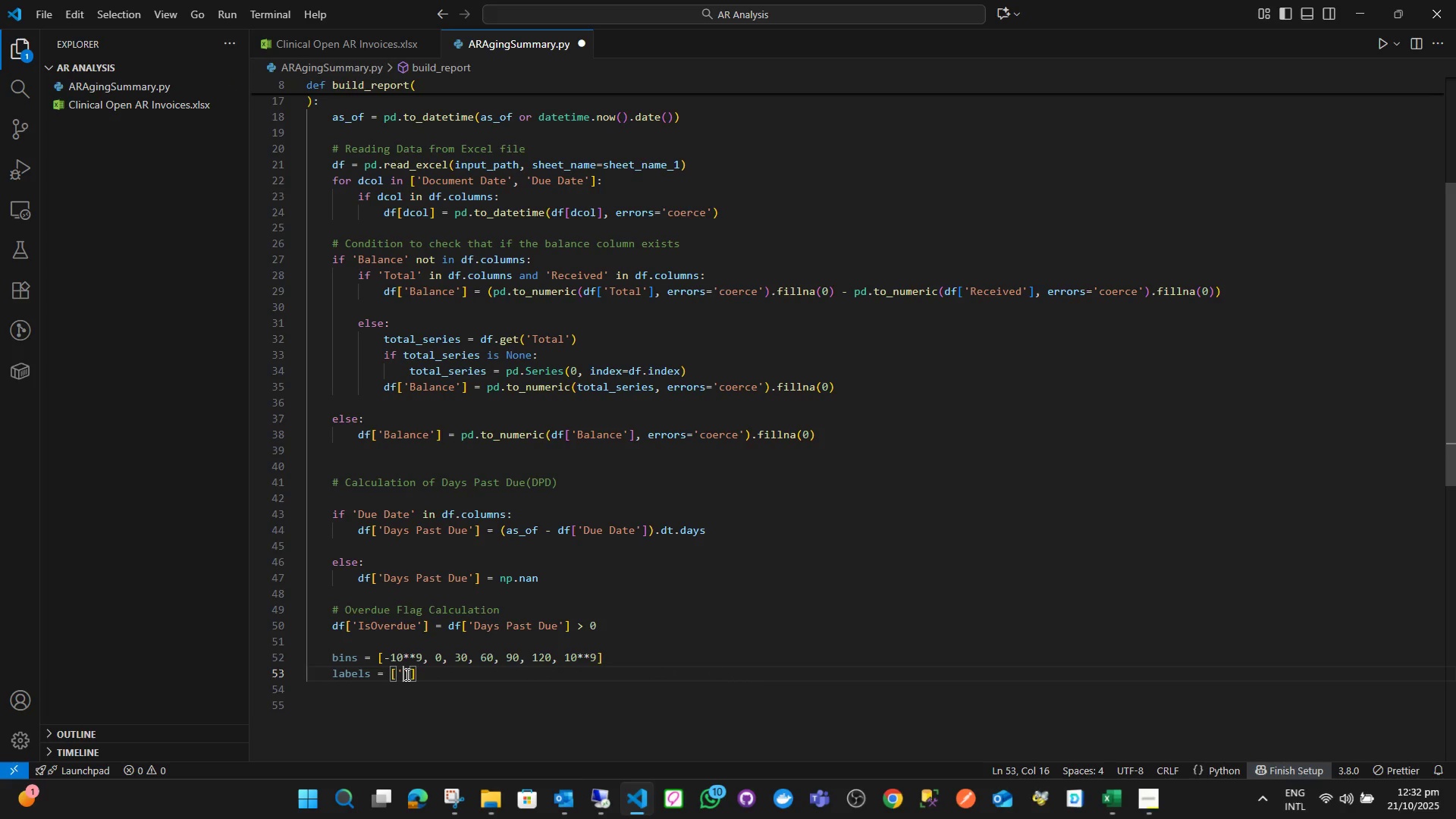 
type(Current)
 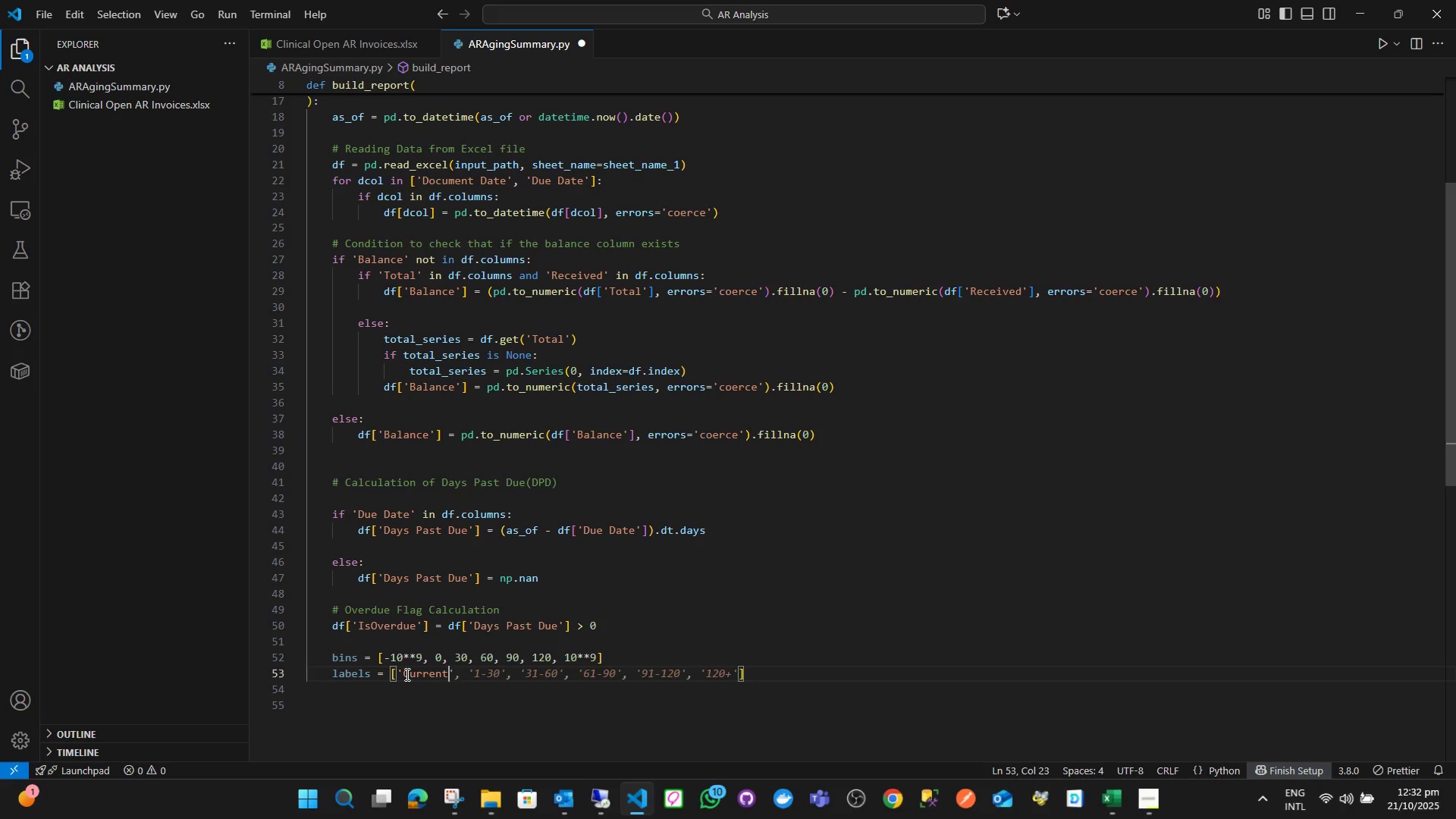 
key(ArrowRight)
 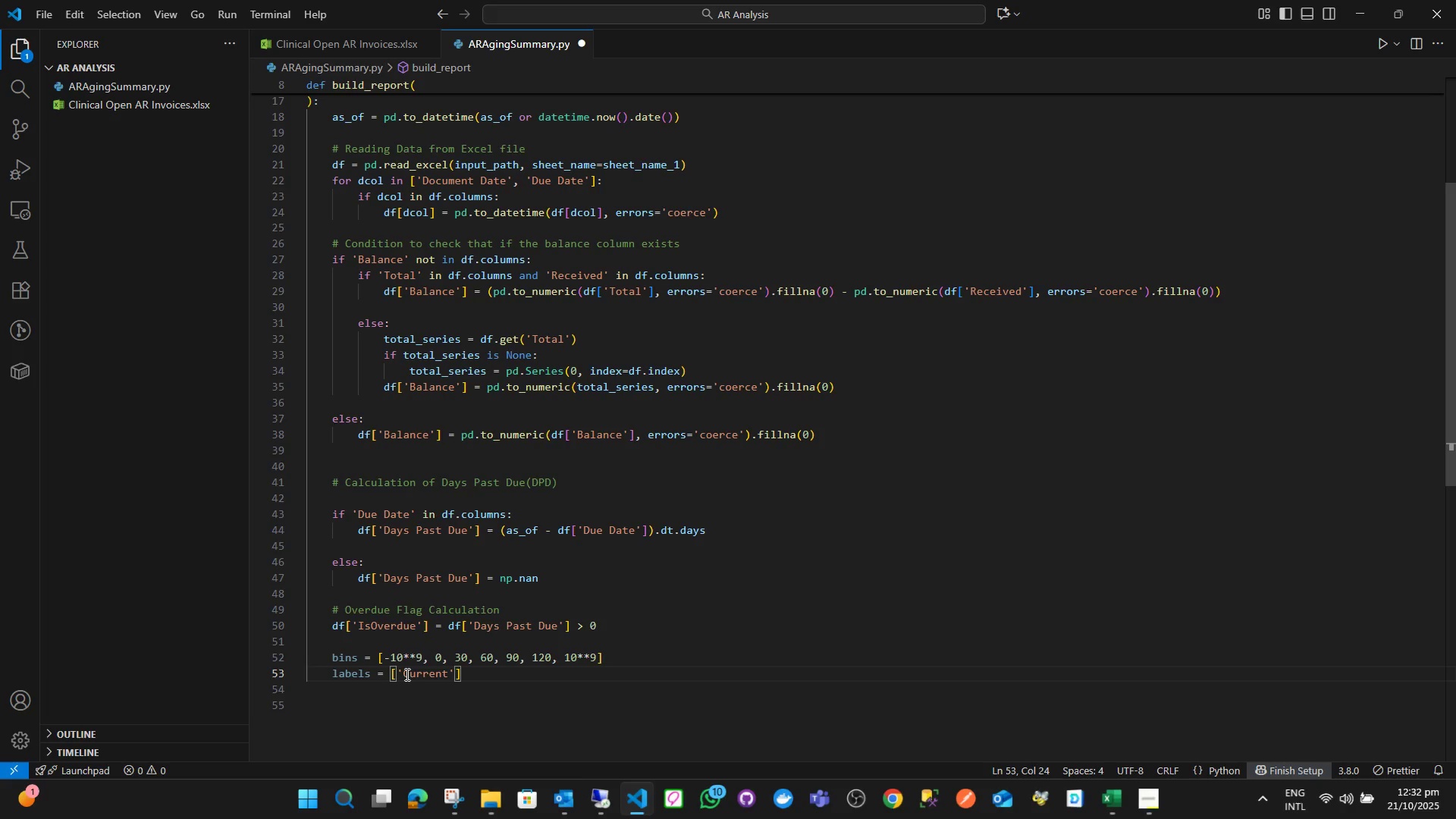 
key(Comma)
 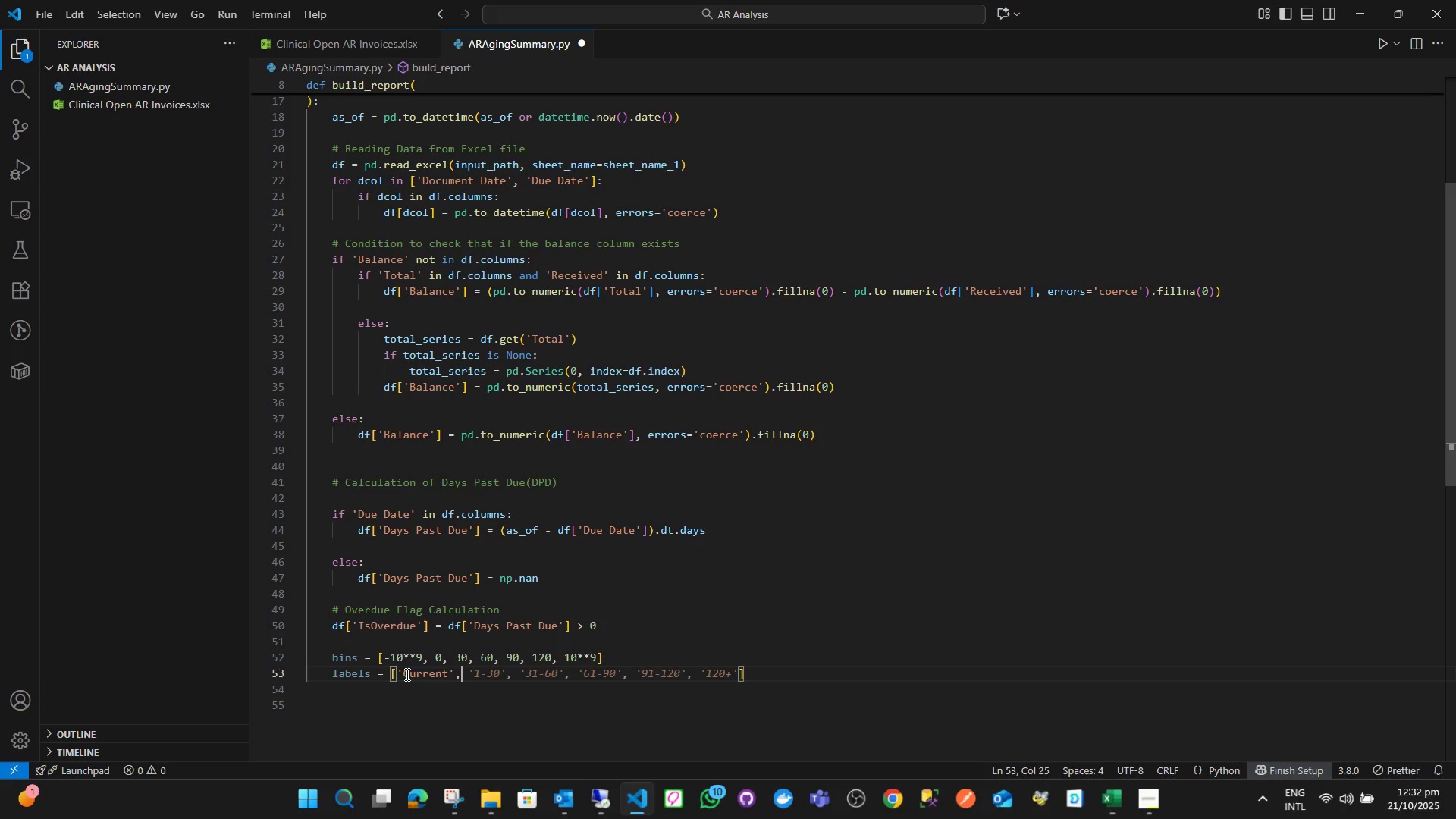 
key(Space)
 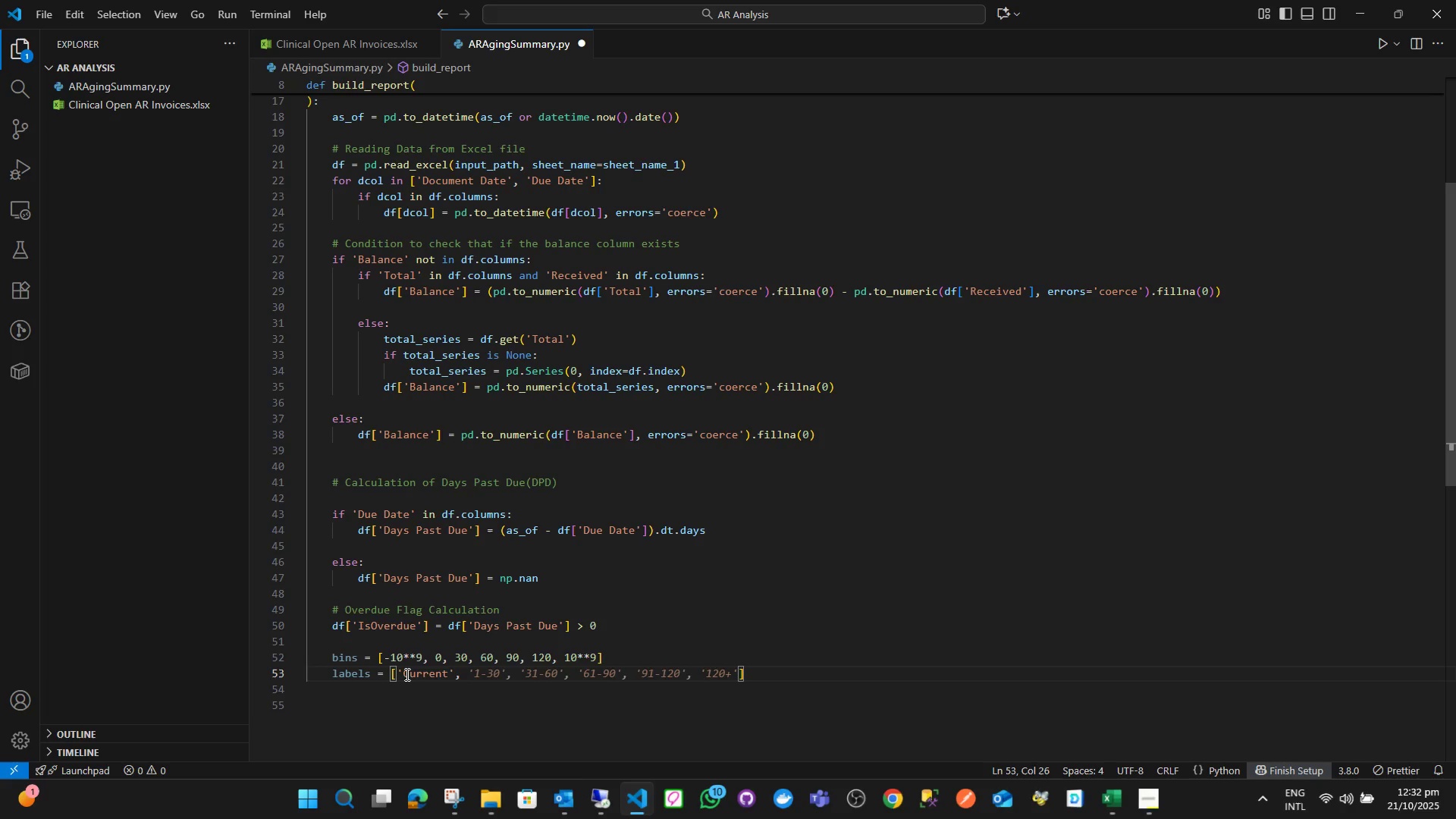 
key(Quote)
 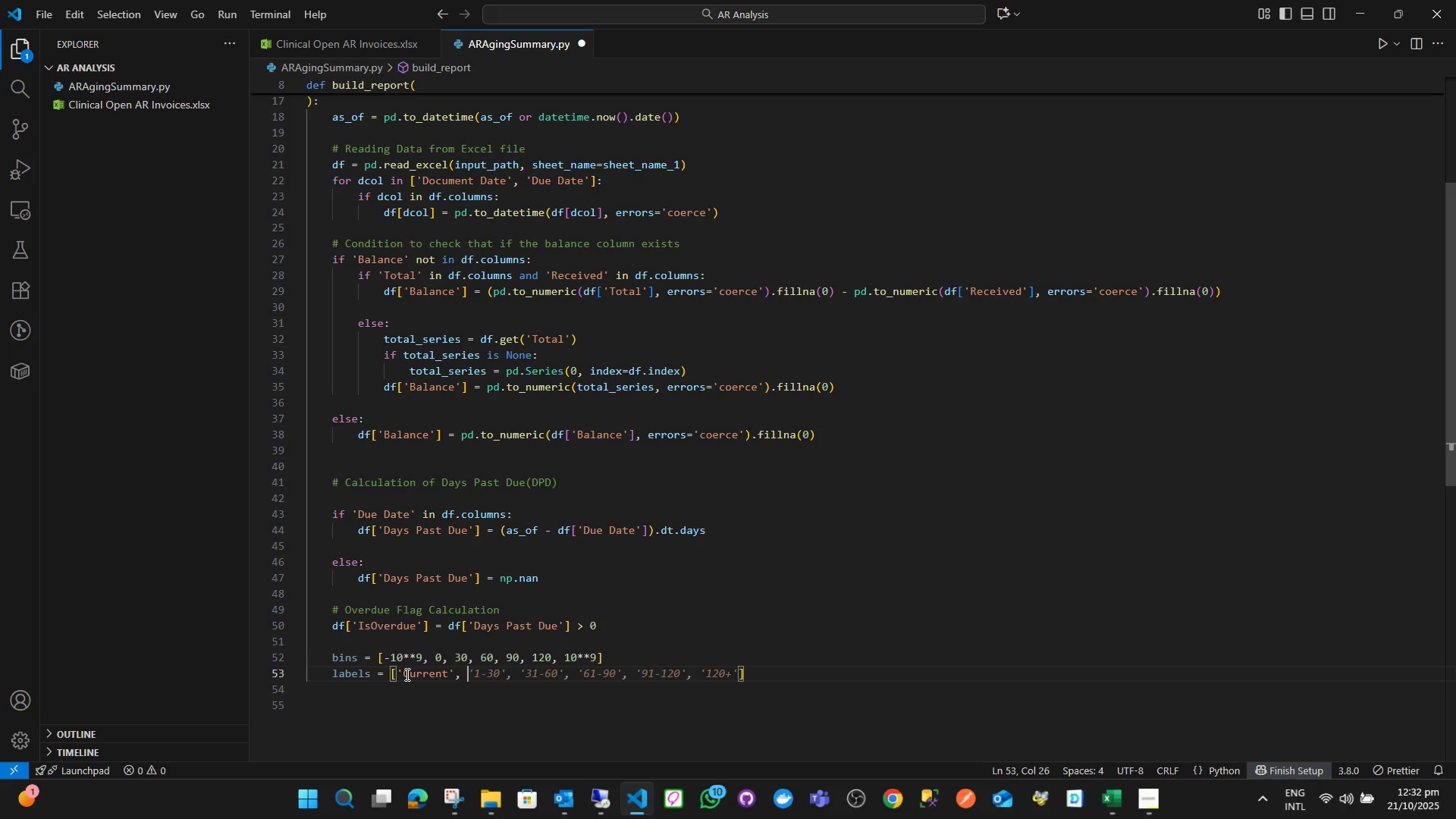 
key(Quote)
 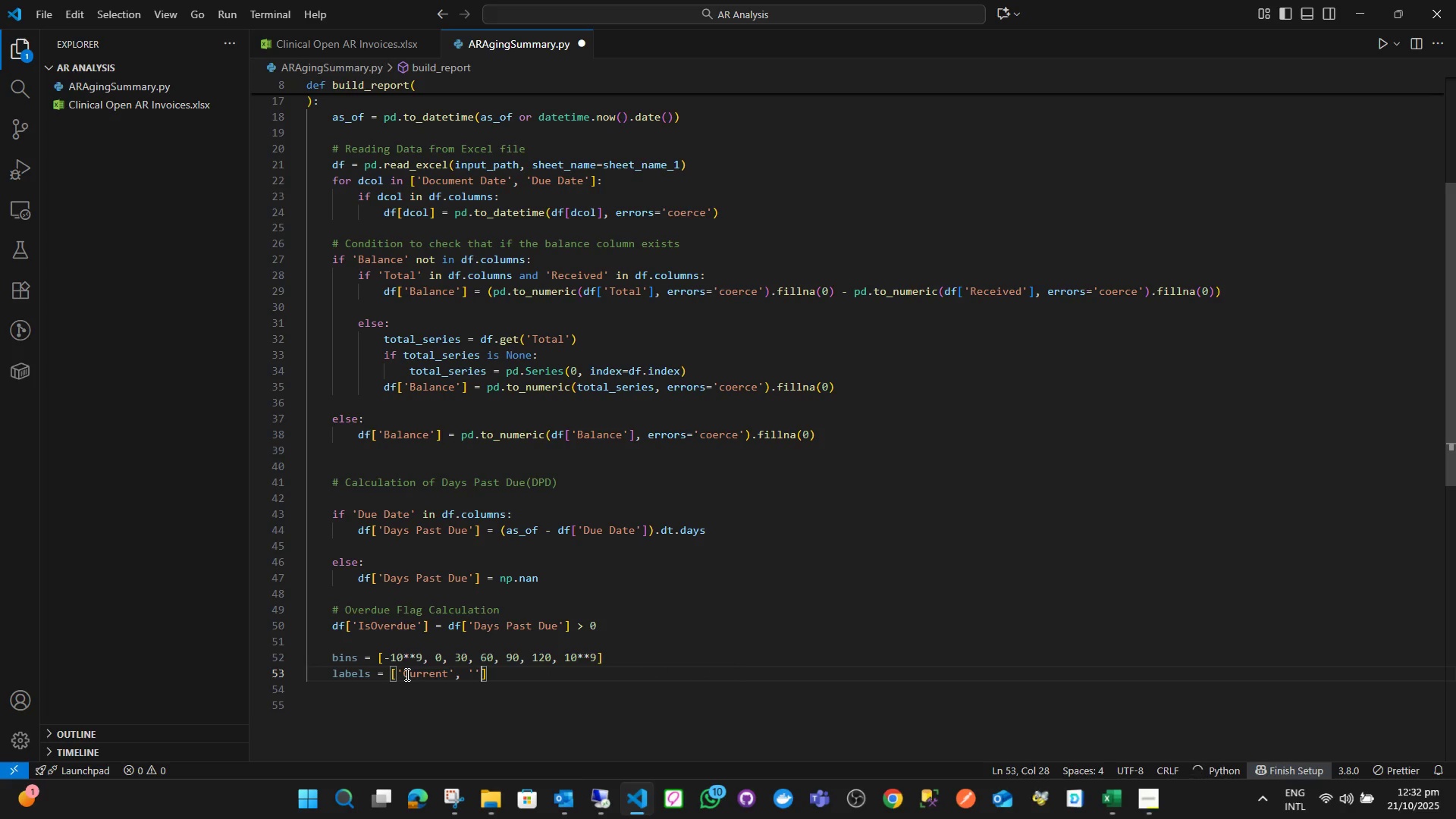 
key(ArrowLeft)
 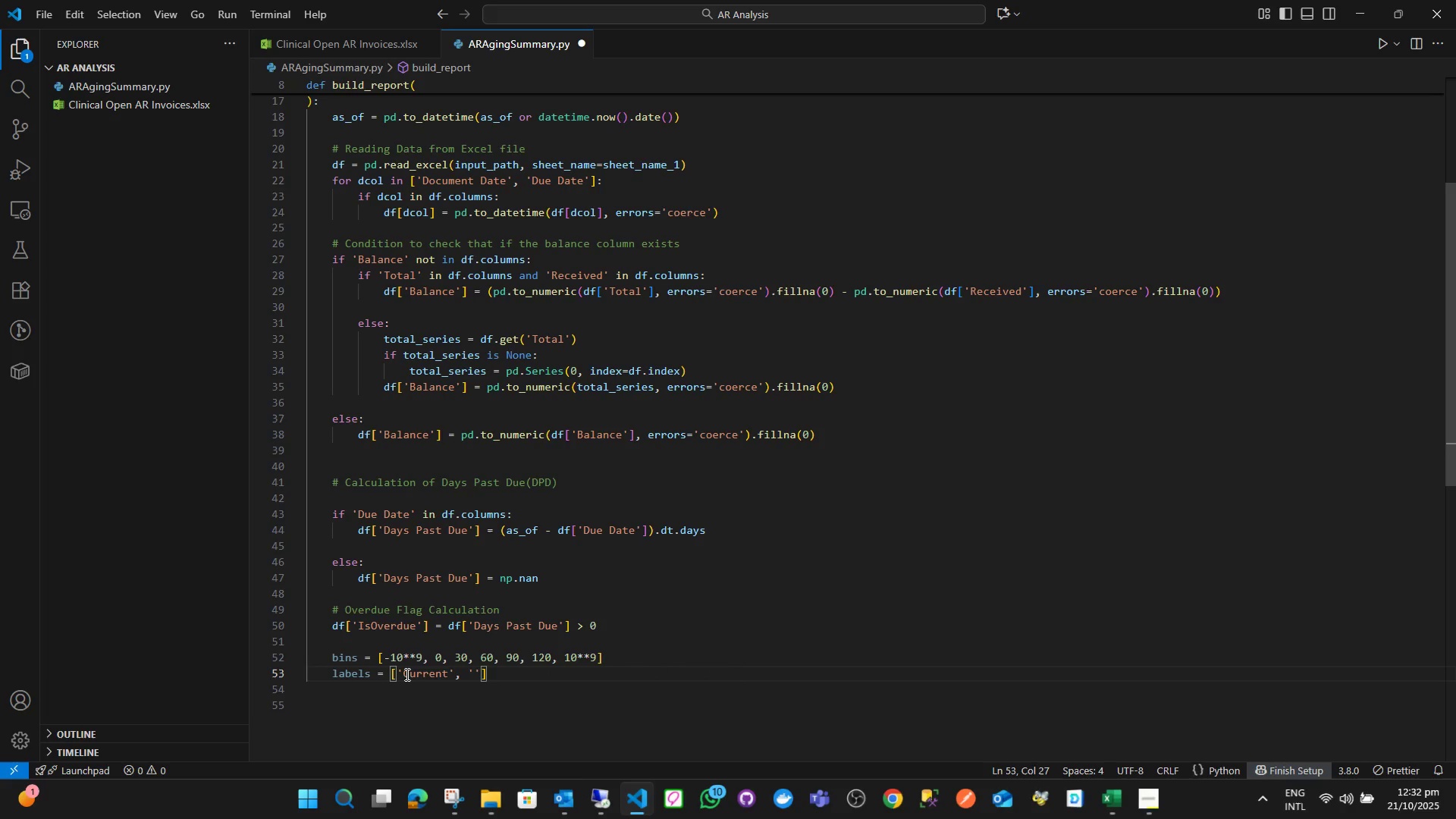 
type(0-30)
 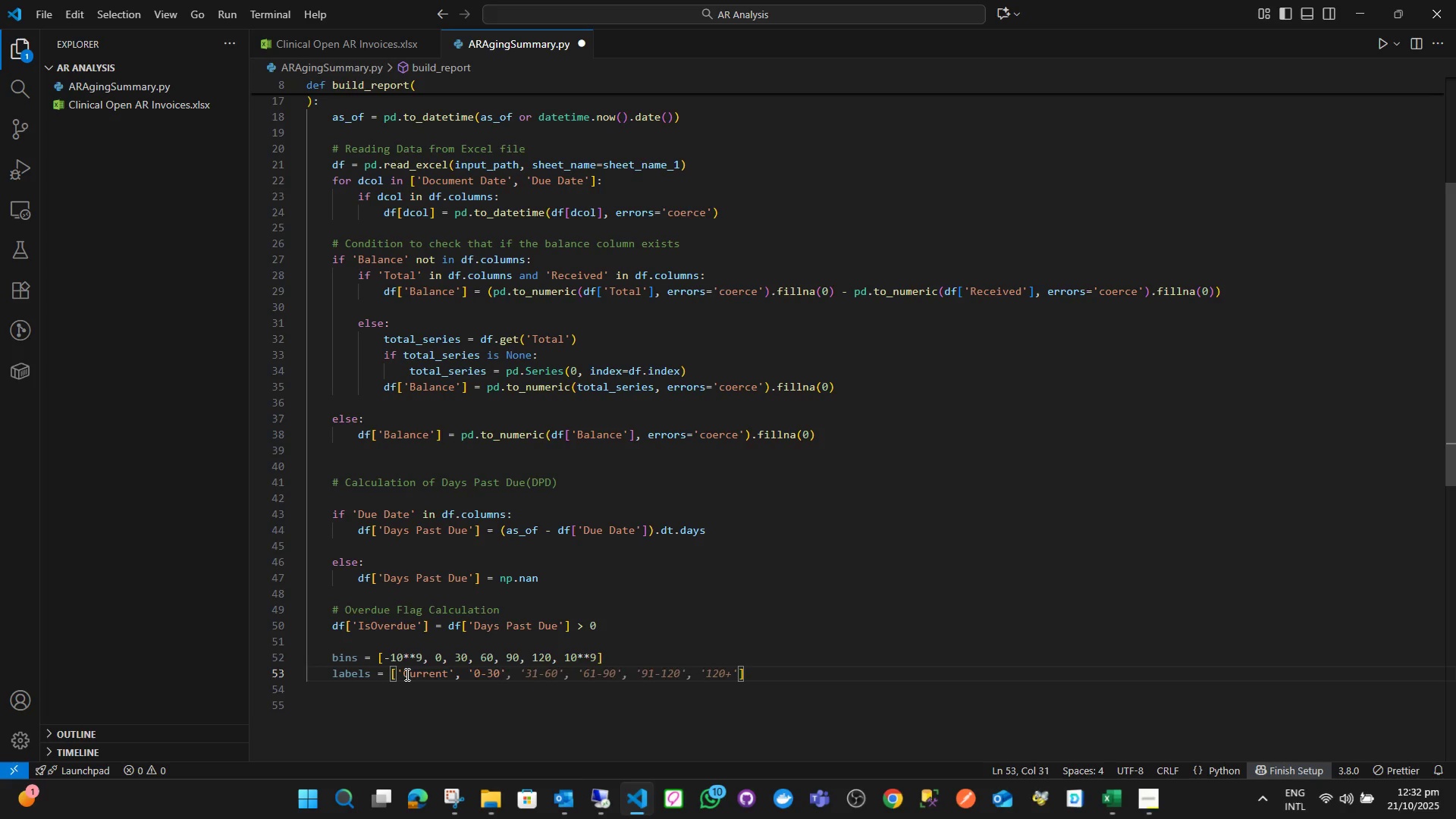 
key(ArrowRight)
 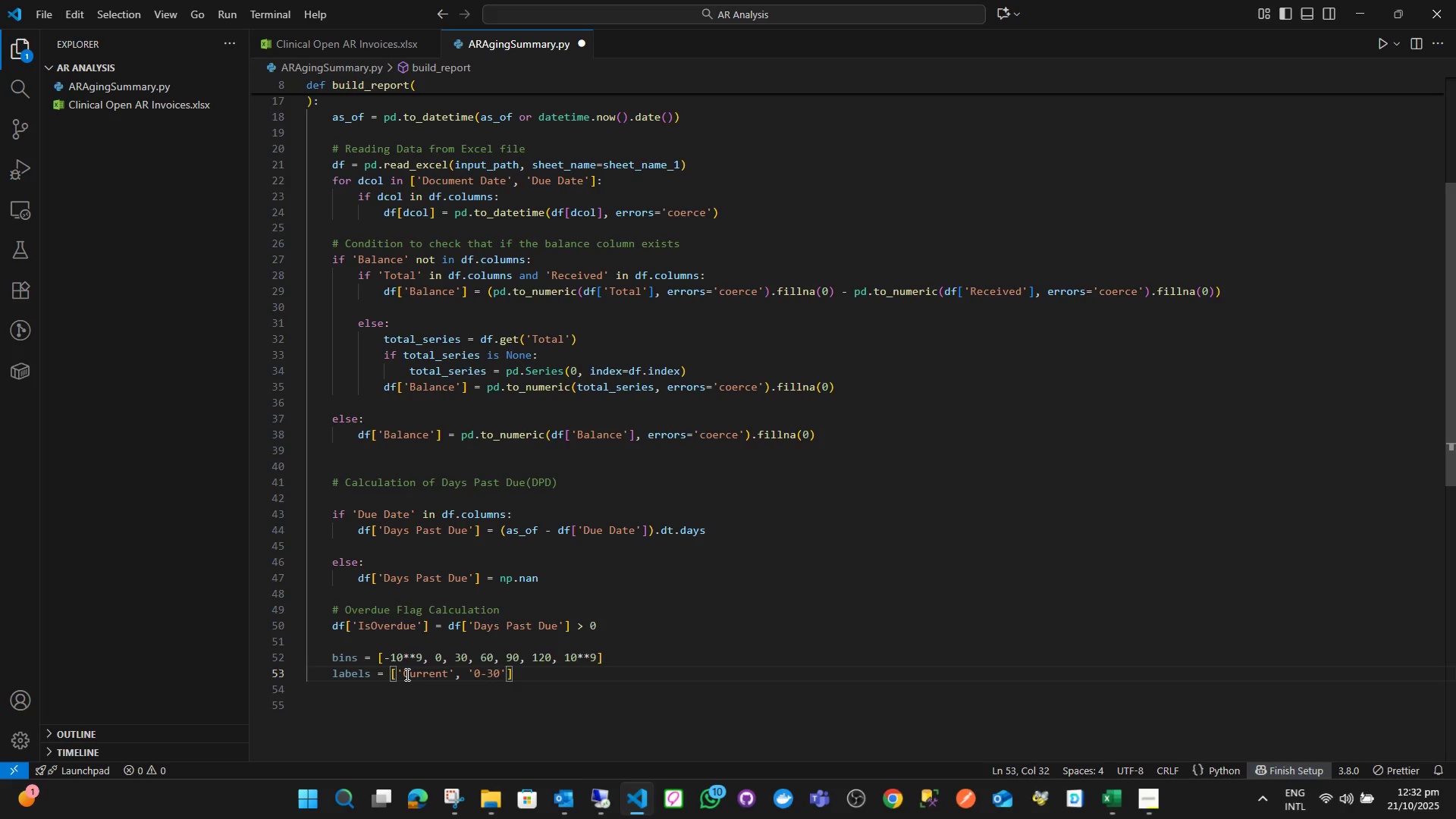 
key(Comma)
 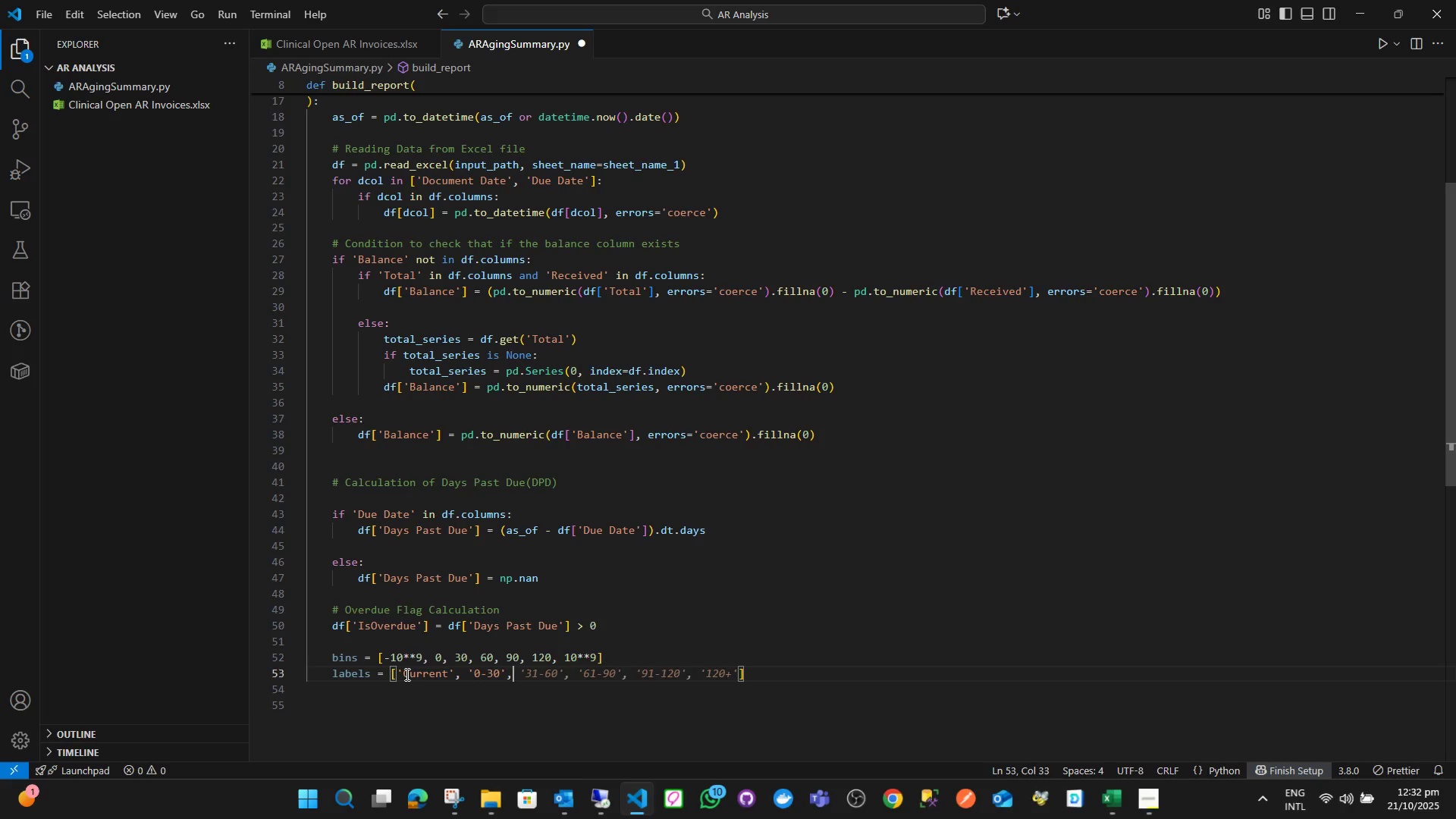 
key(Space)
 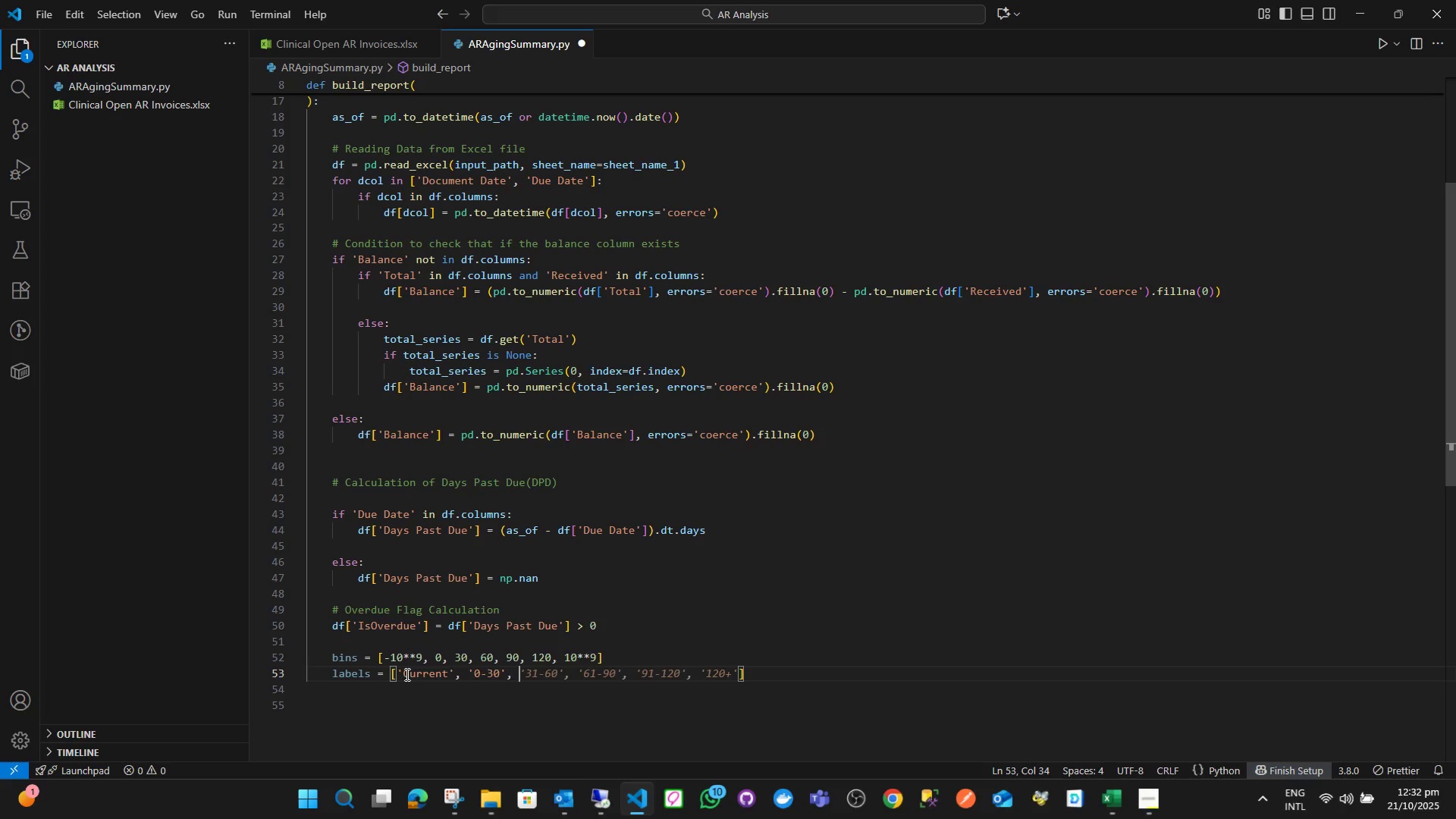 
key(Quote)
 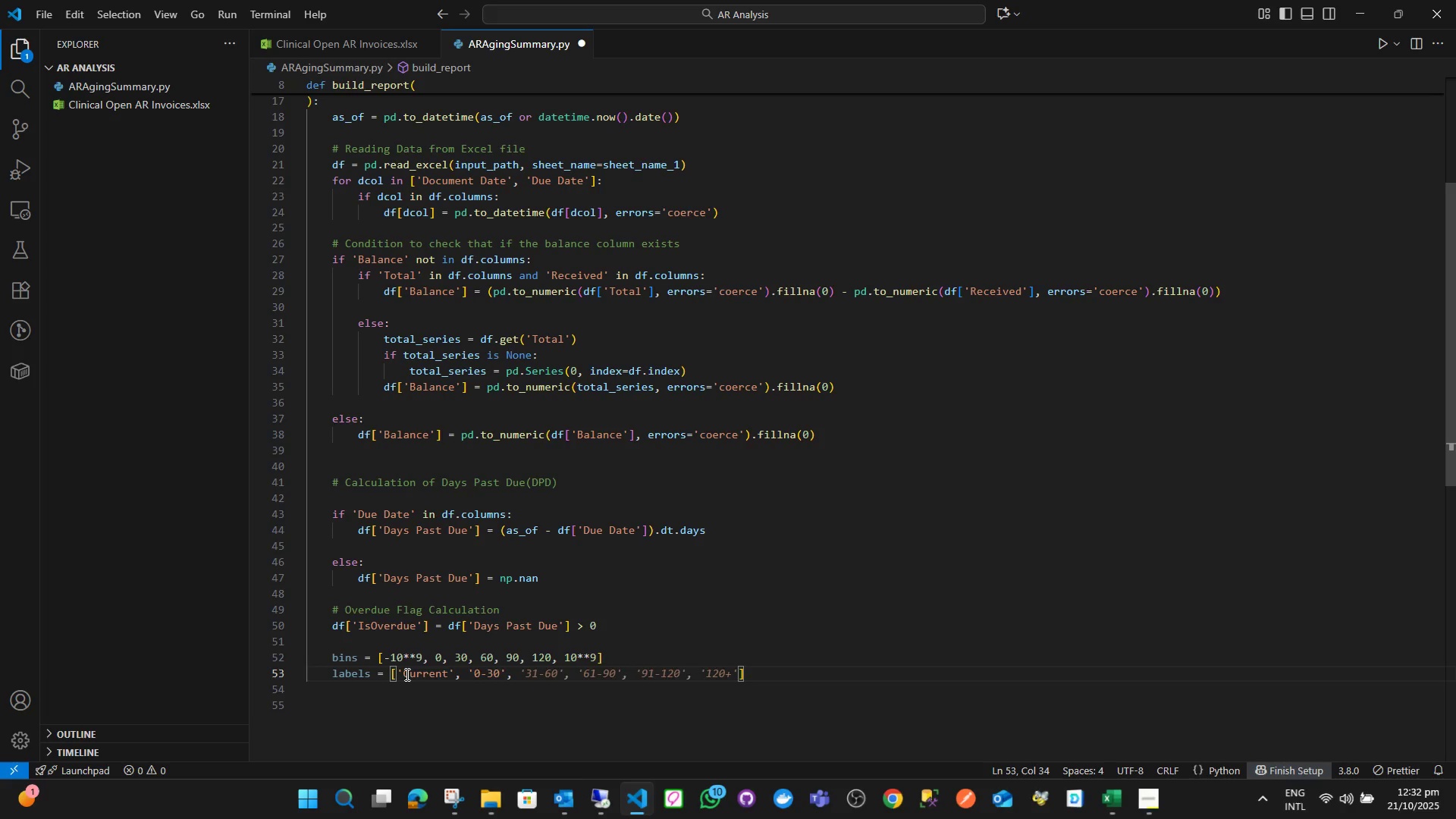 
key(Quote)
 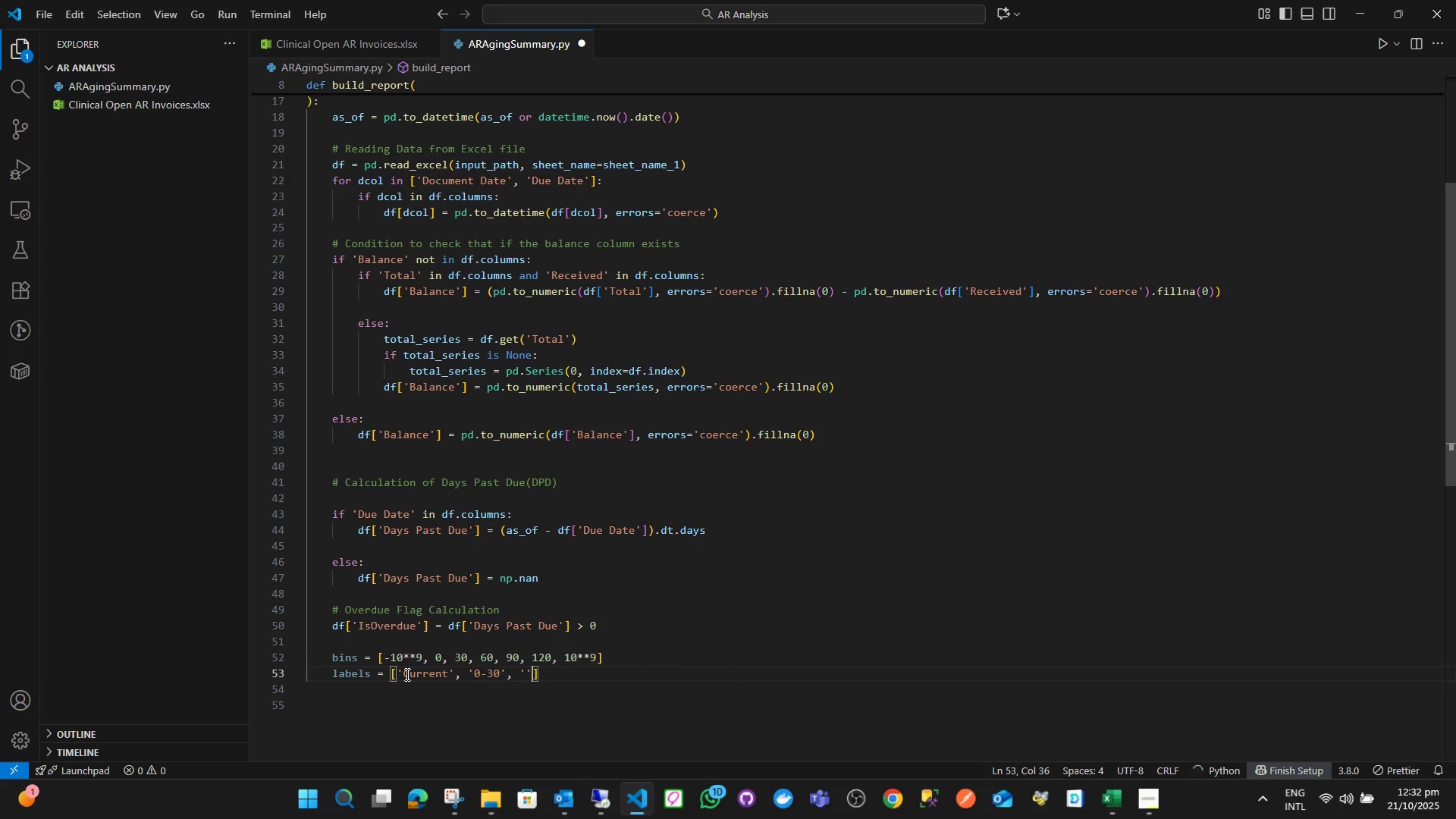 
key(ArrowLeft)
 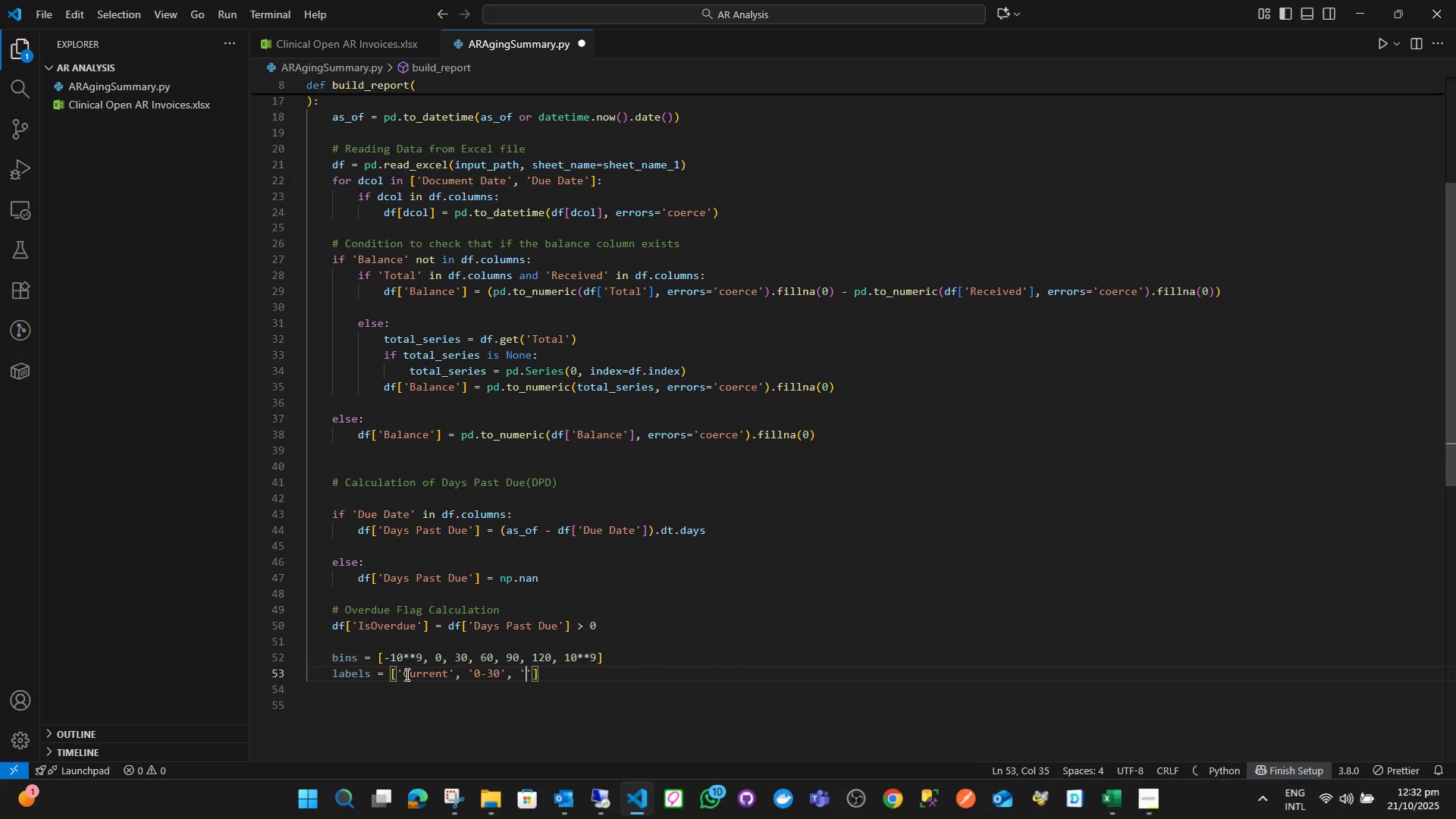 
type(31-60)
 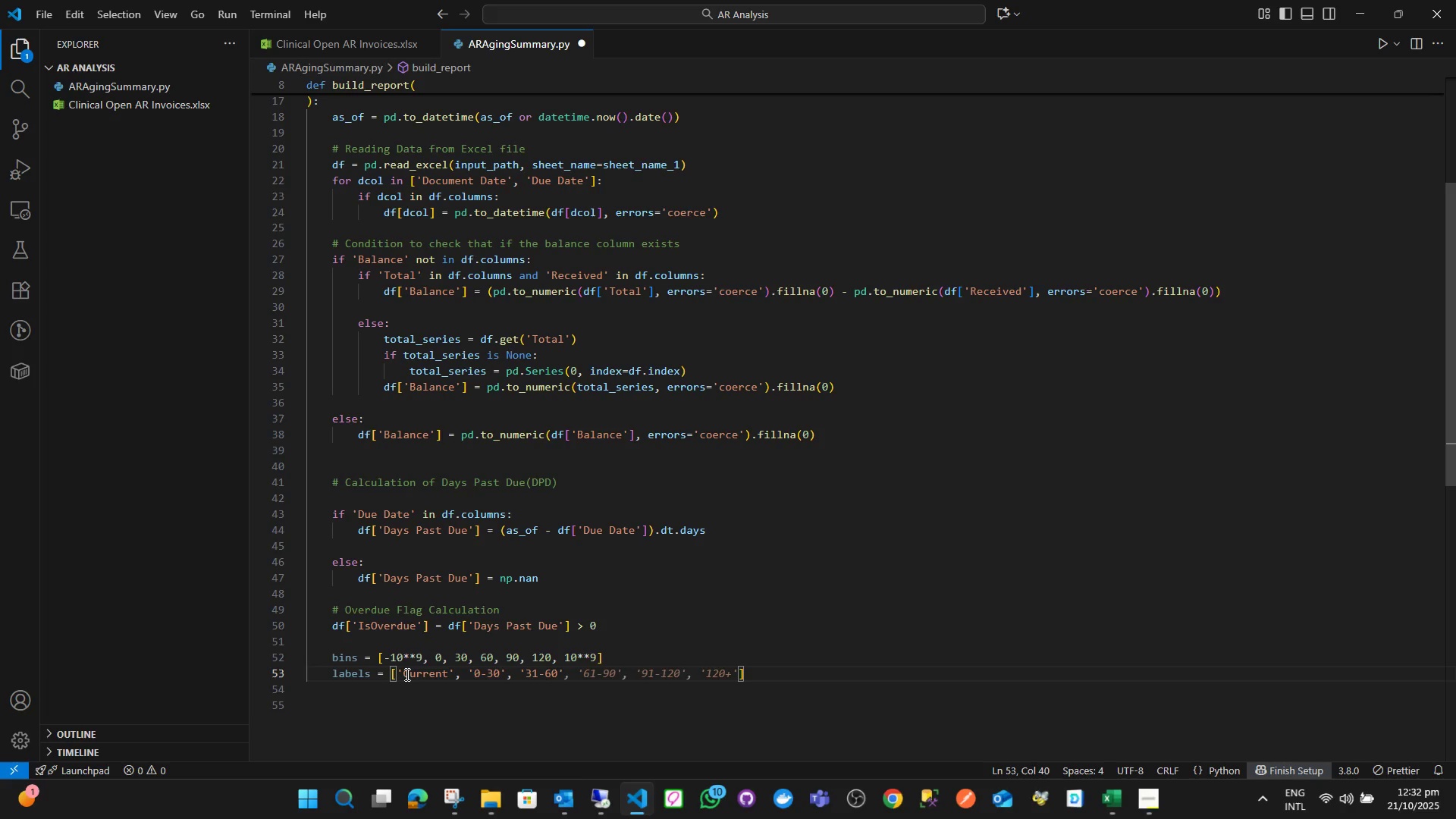 
key(ArrowRight)
 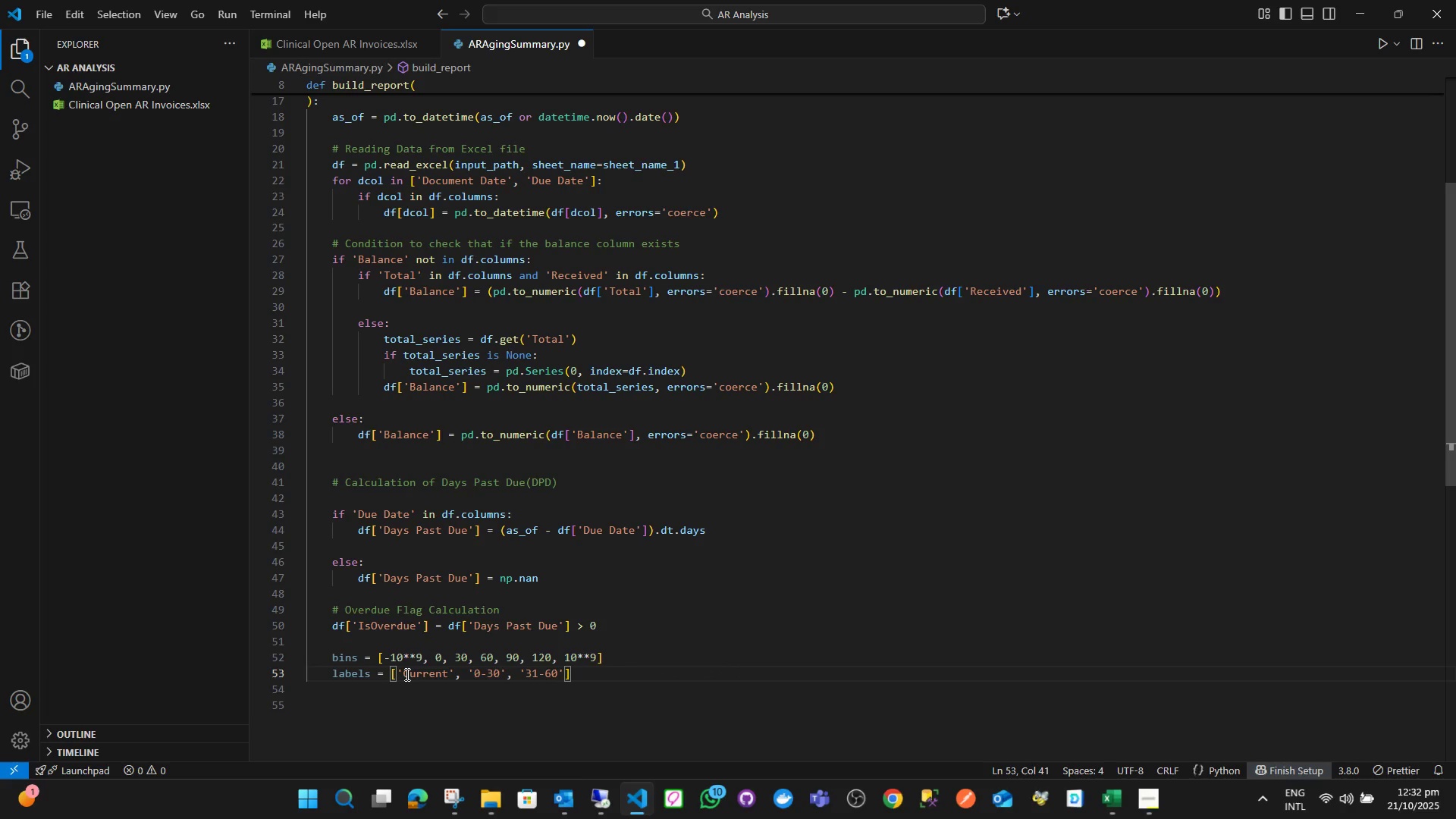 
key(Comma)
 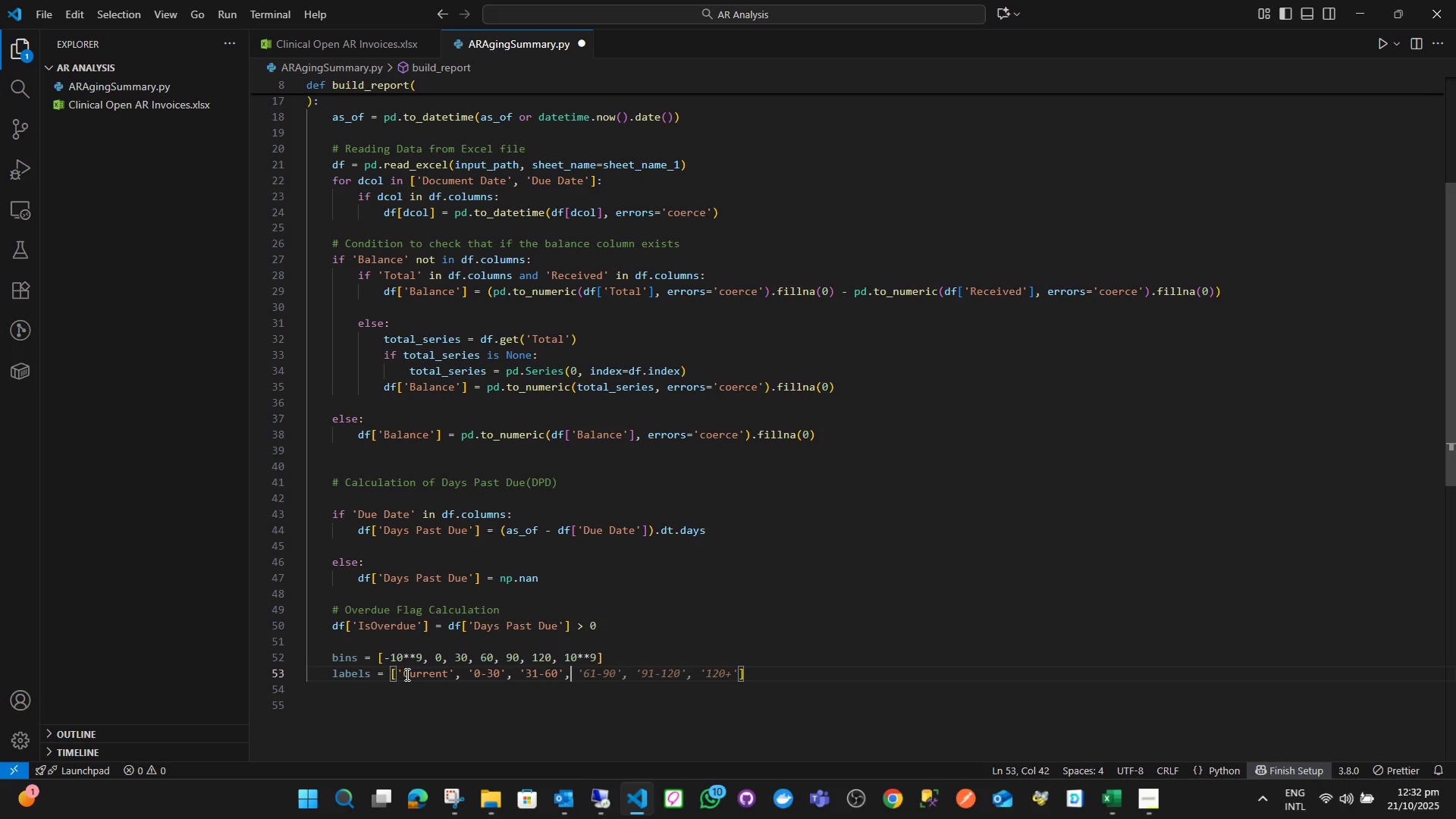 
key(Space)
 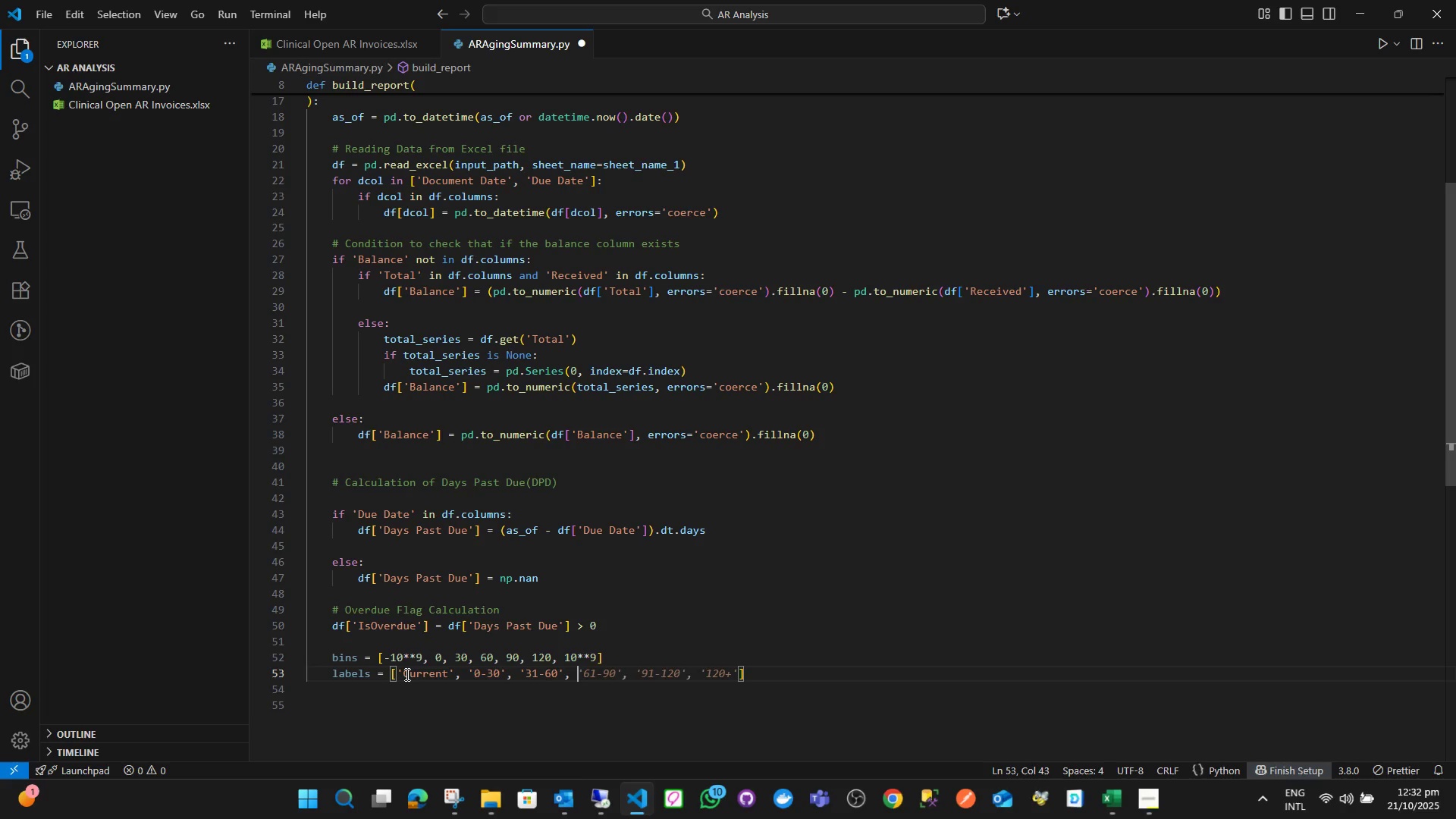 
key(Quote)
 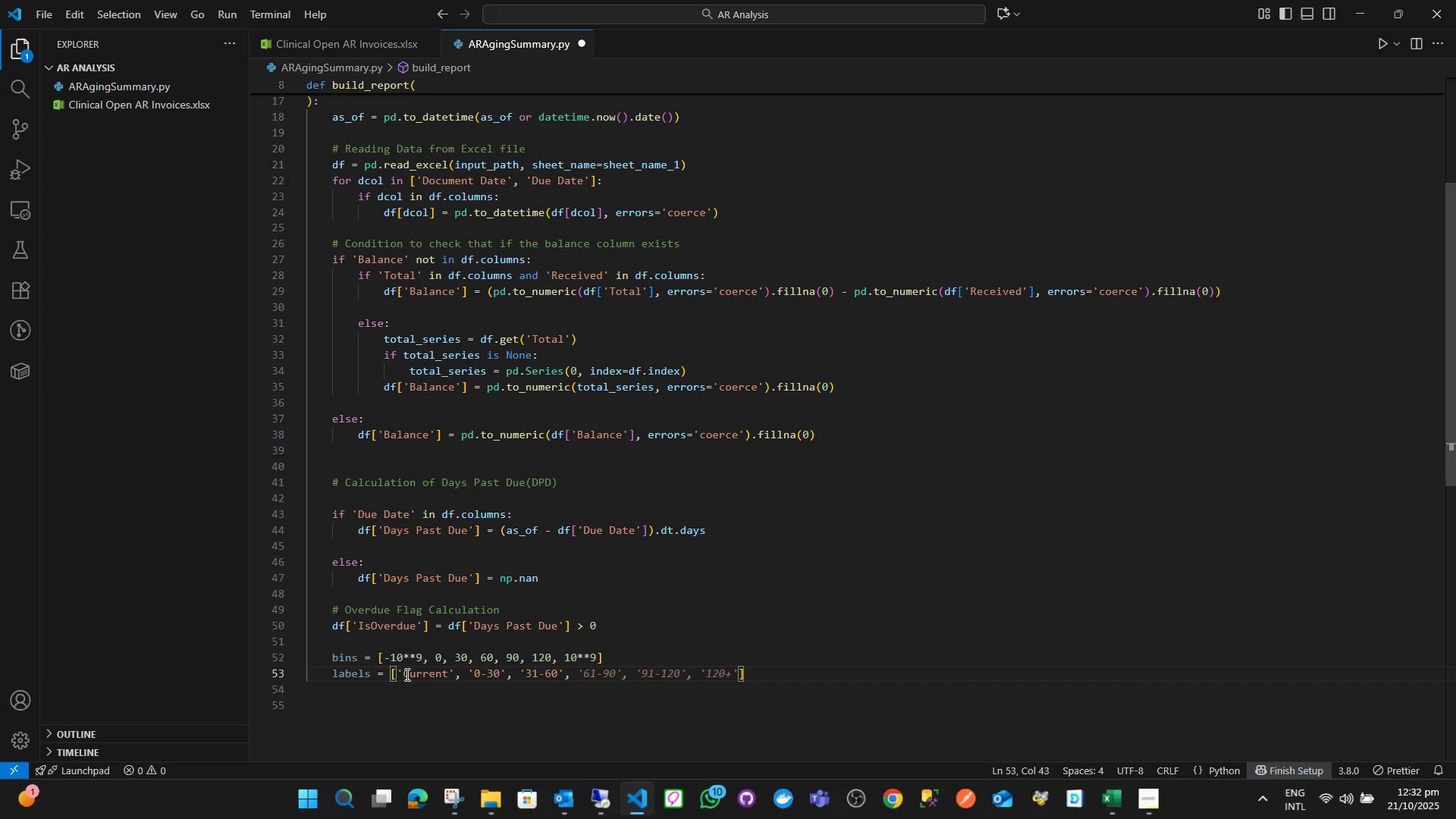 
key(Quote)
 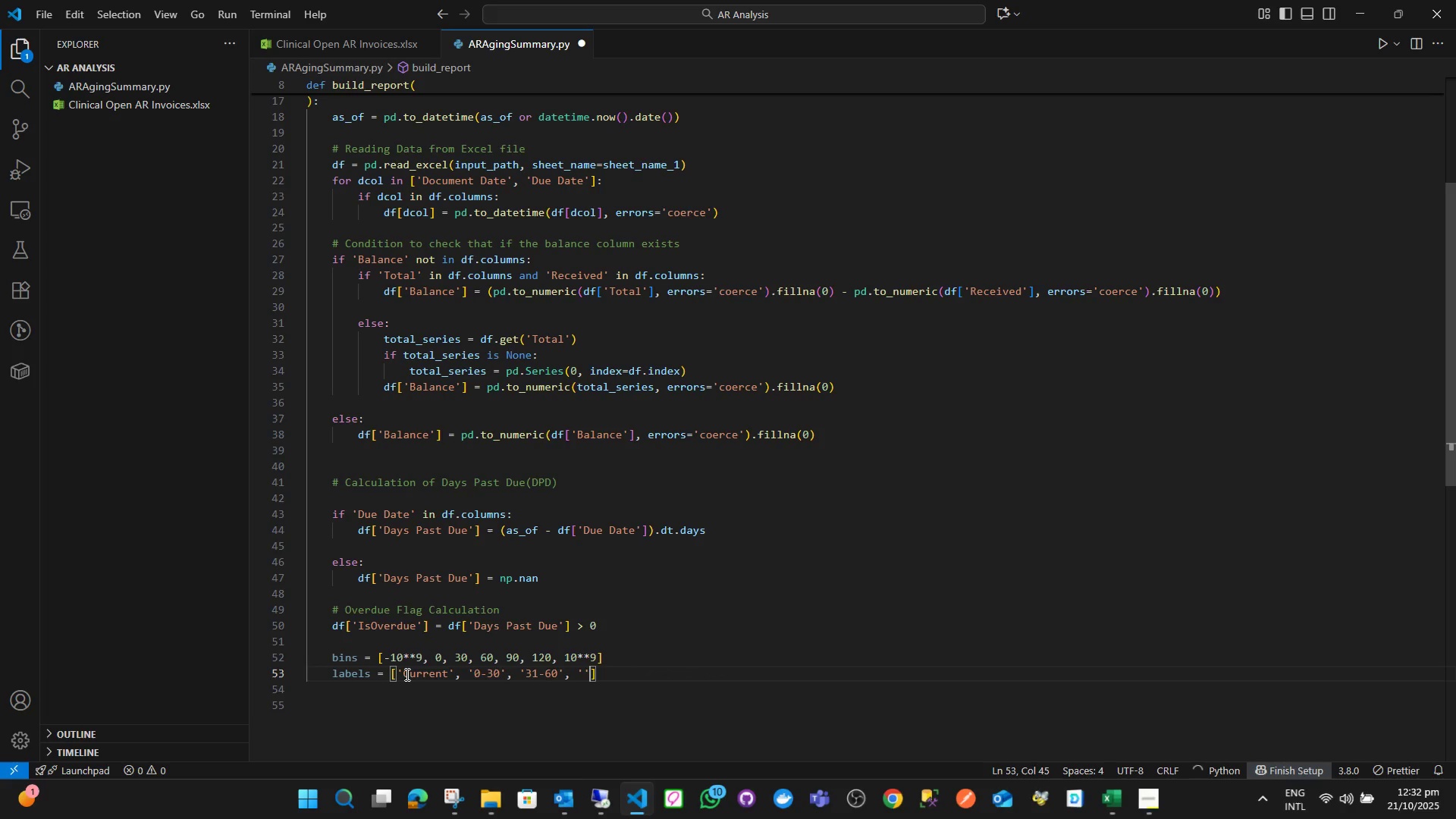 
key(ArrowLeft)
 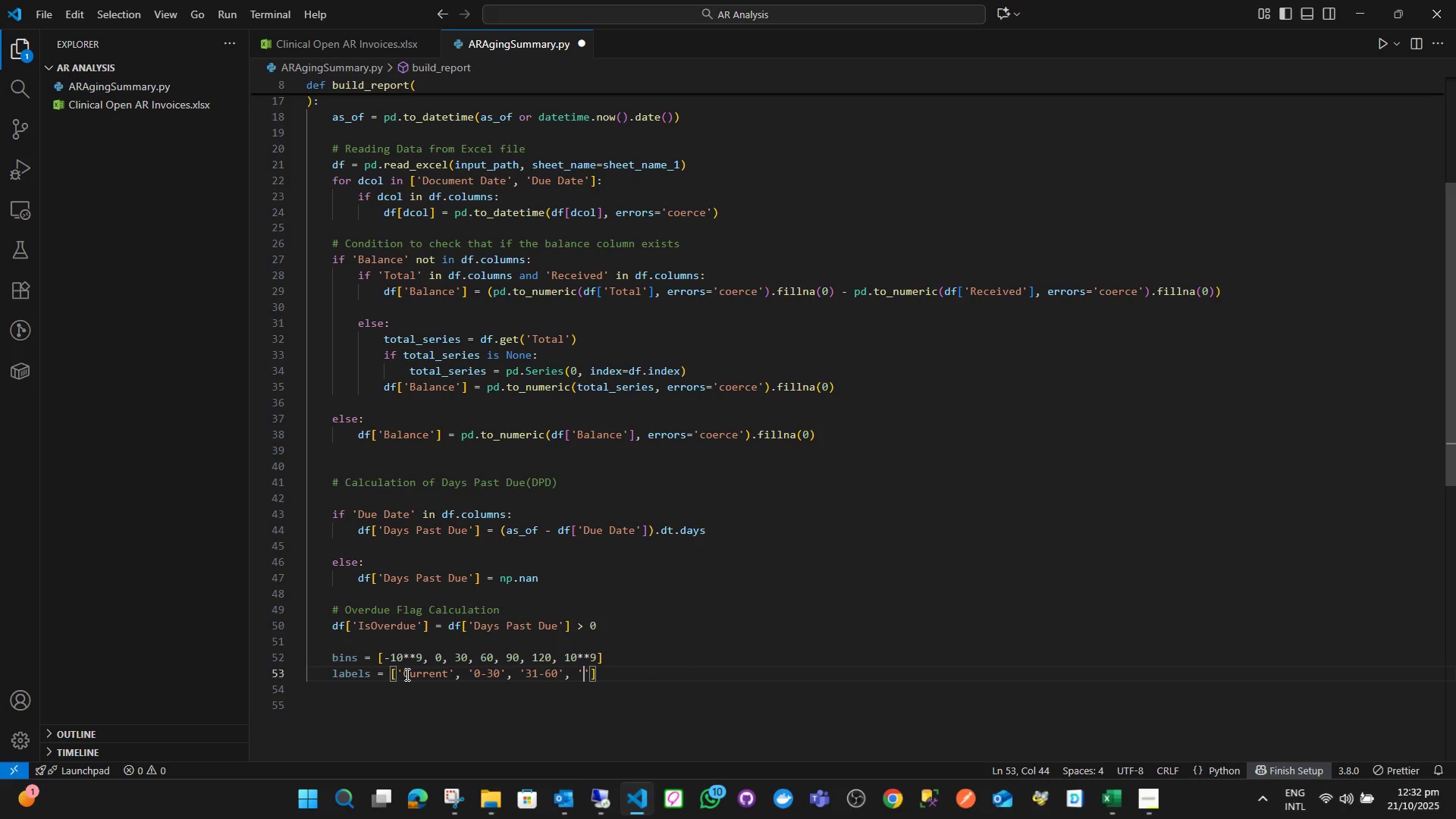 
type(61-90)
 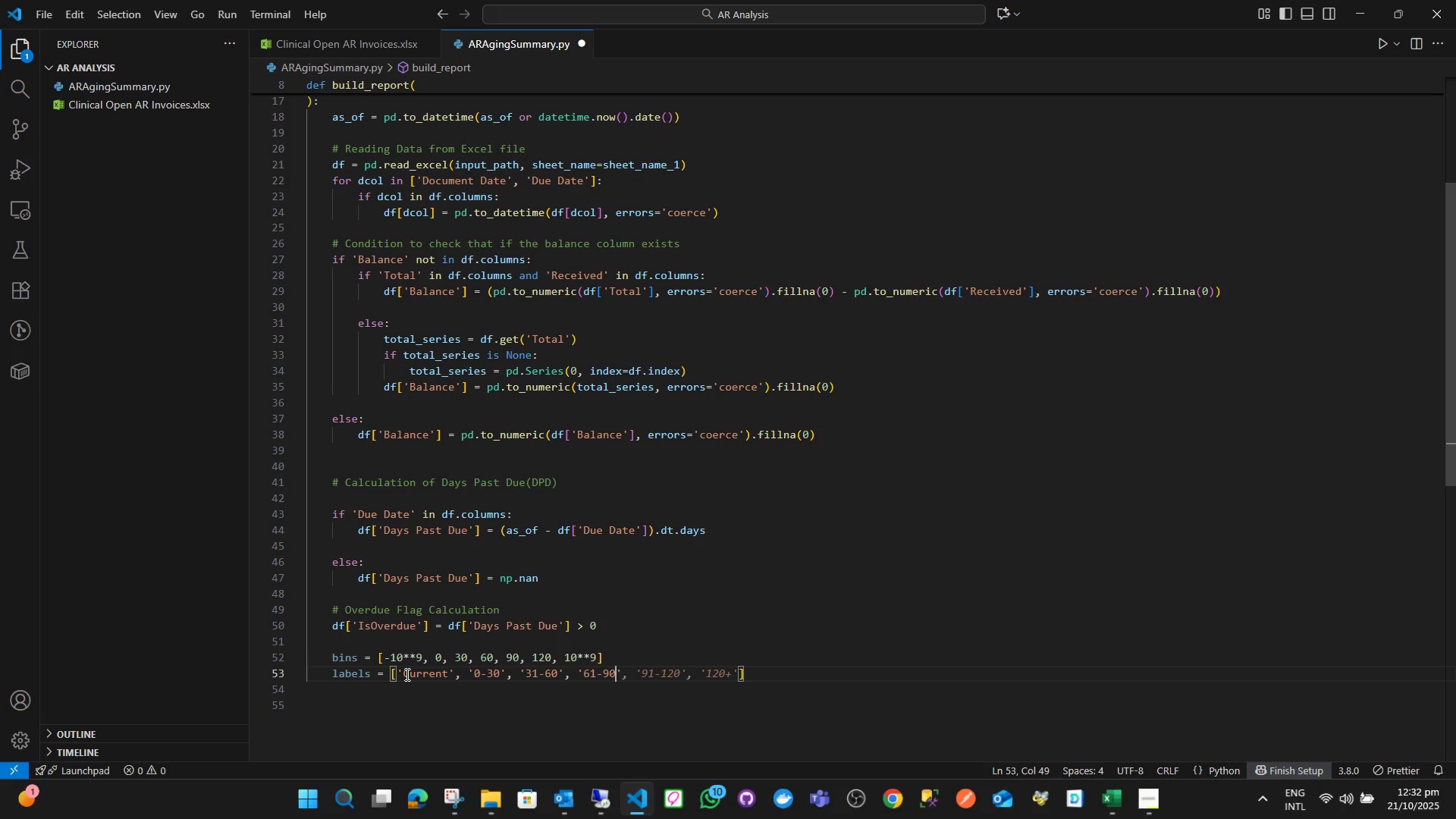 
key(ArrowRight)
 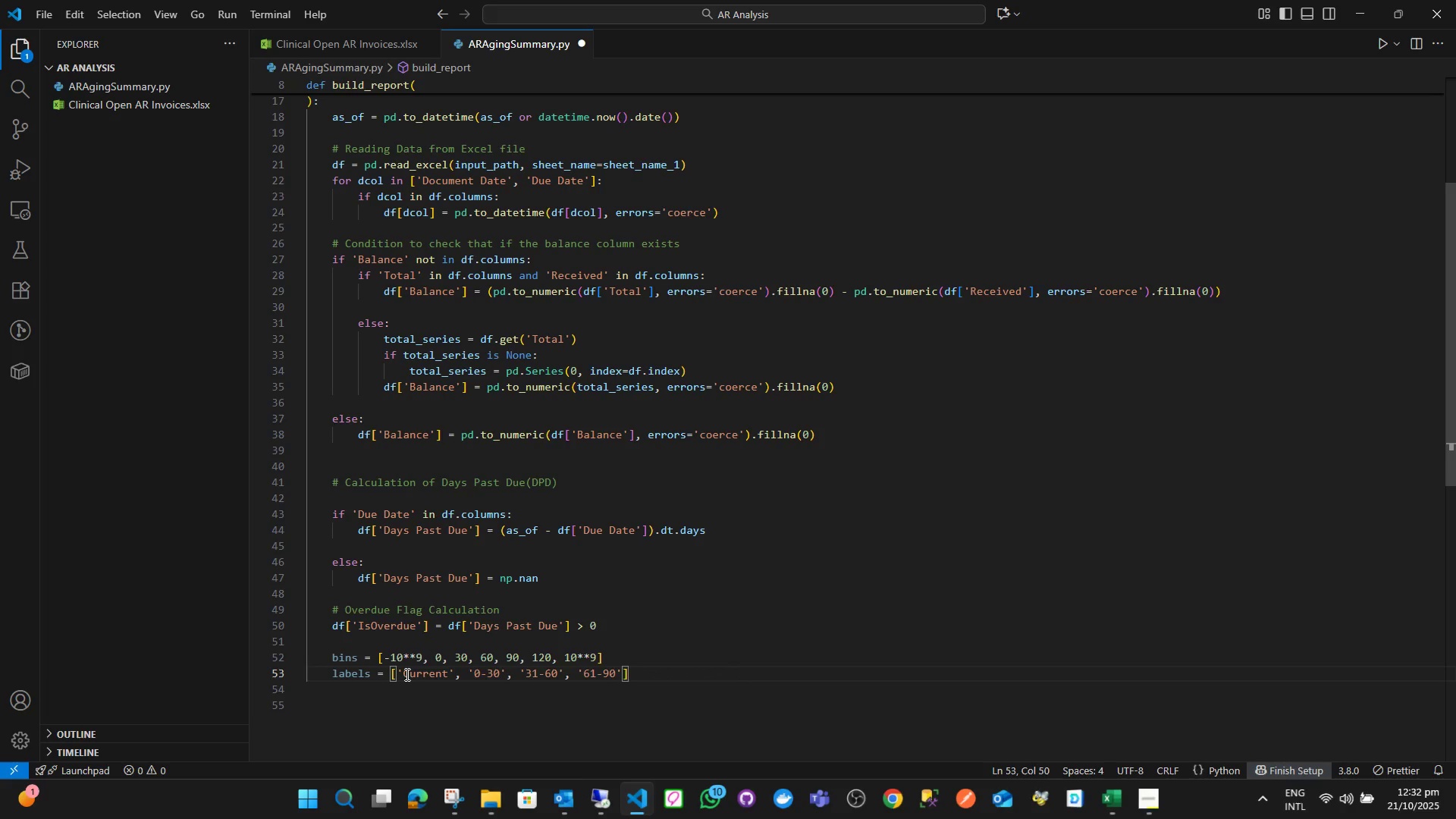 
key(Comma)
 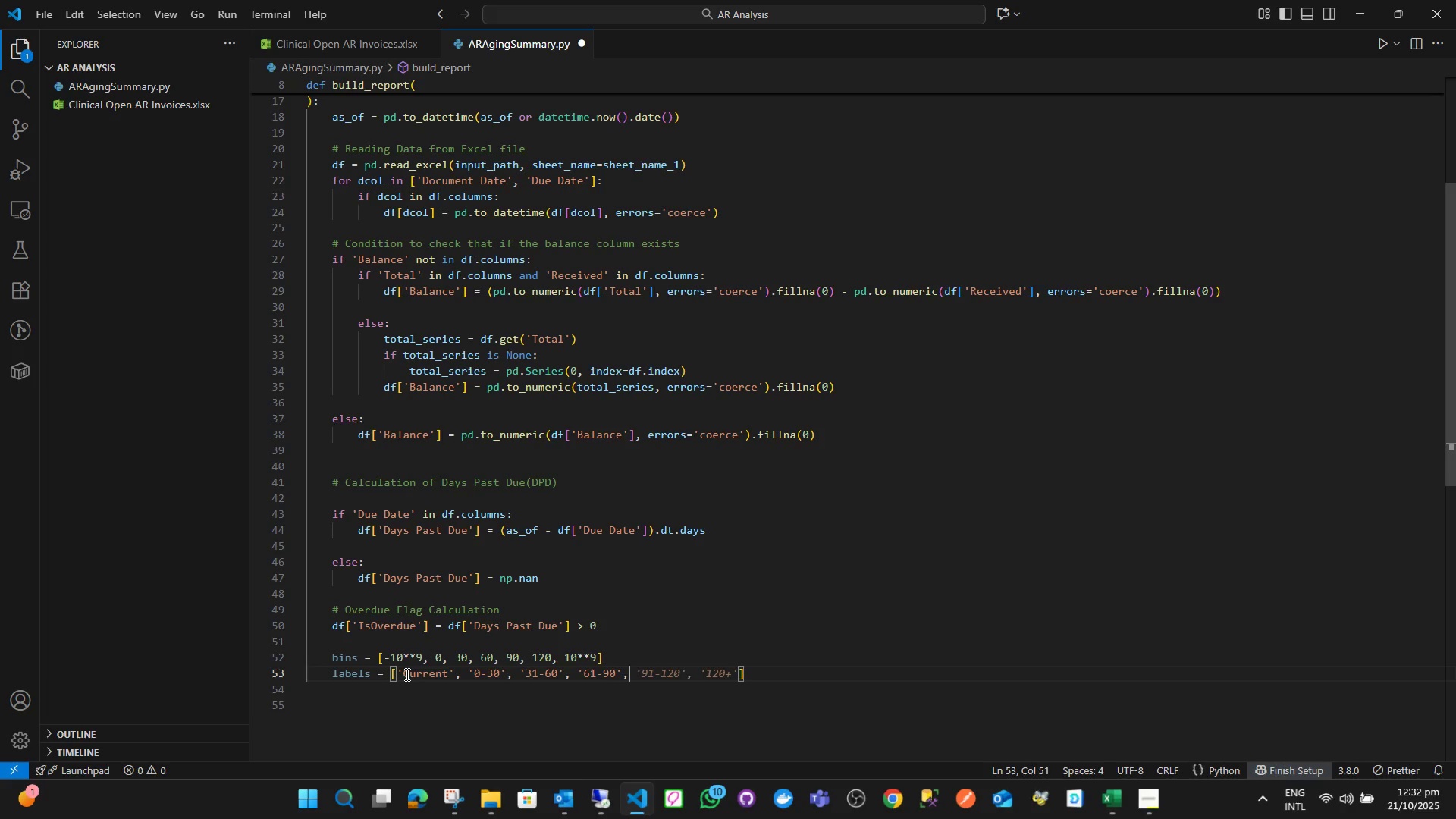 
key(Space)
 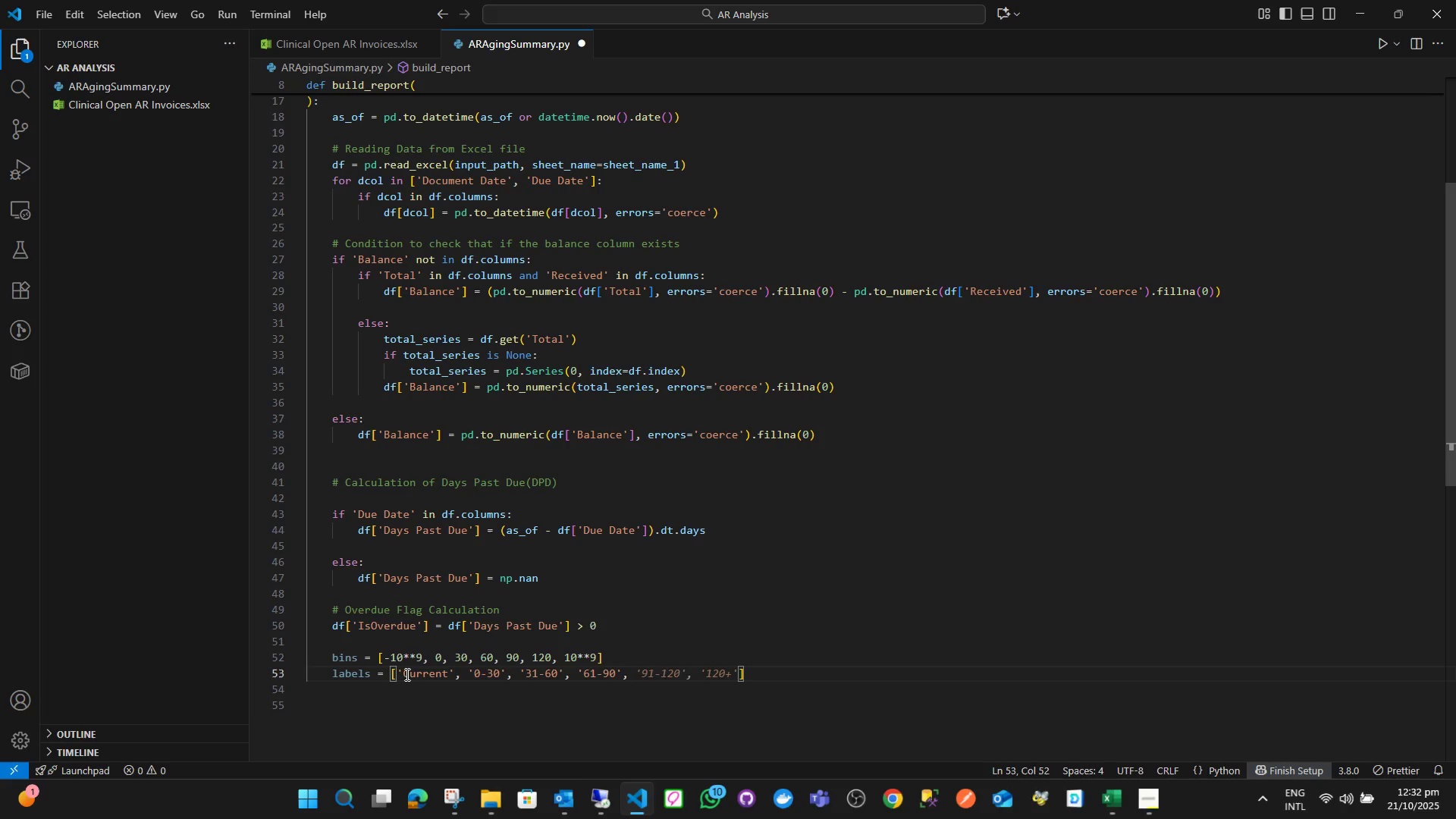 
key(Quote)
 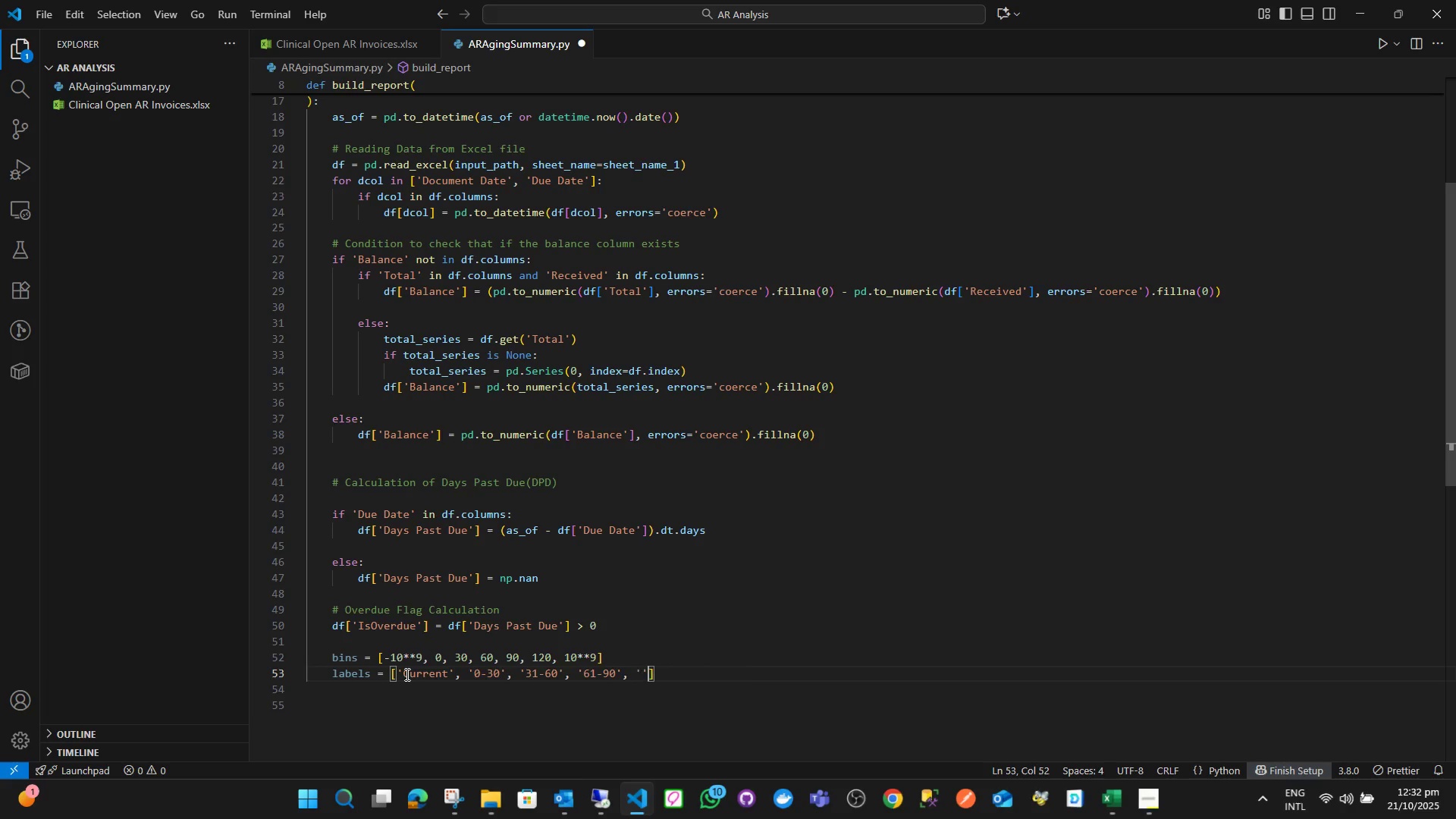 
key(Quote)
 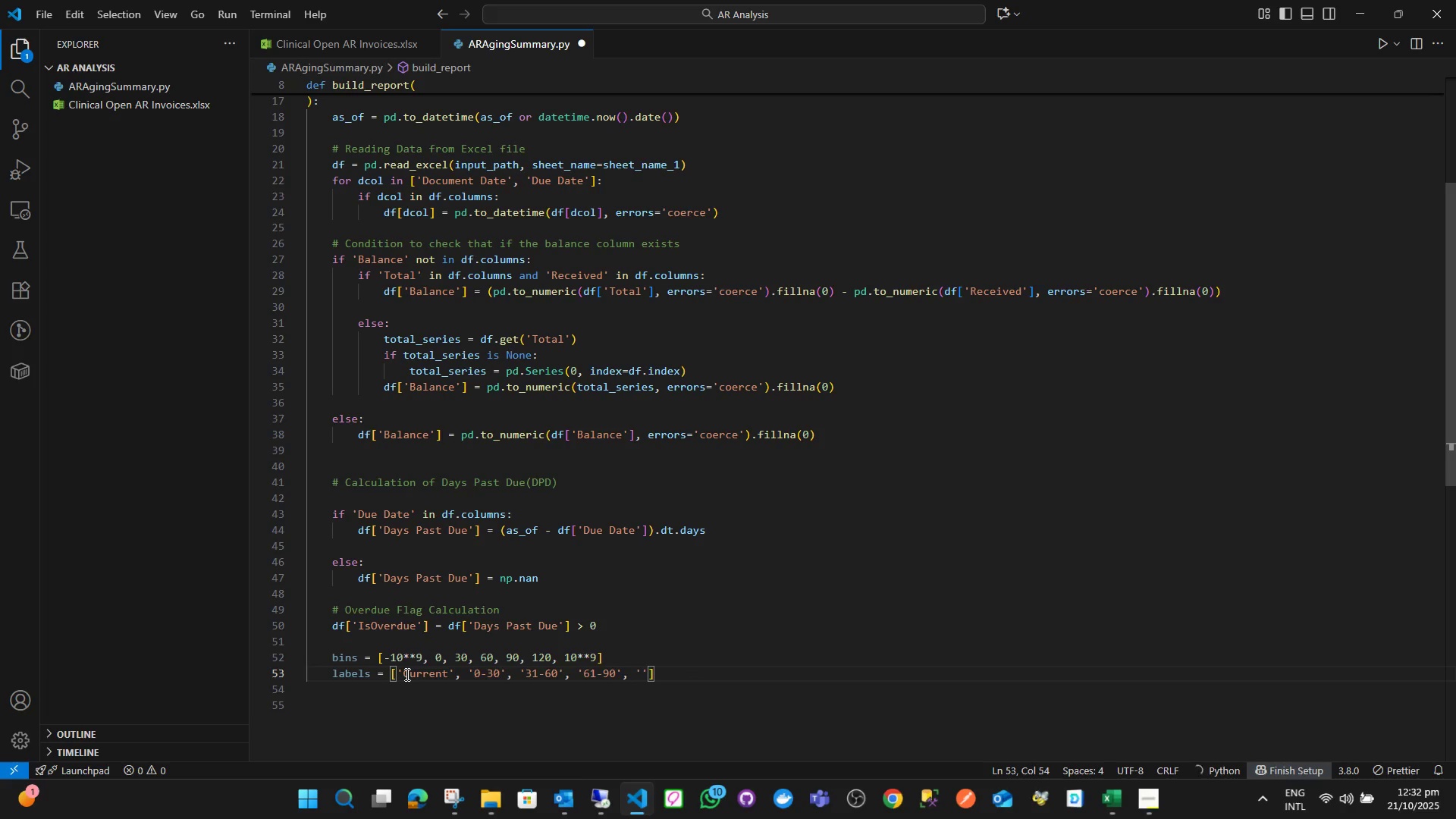 
key(ArrowLeft)
 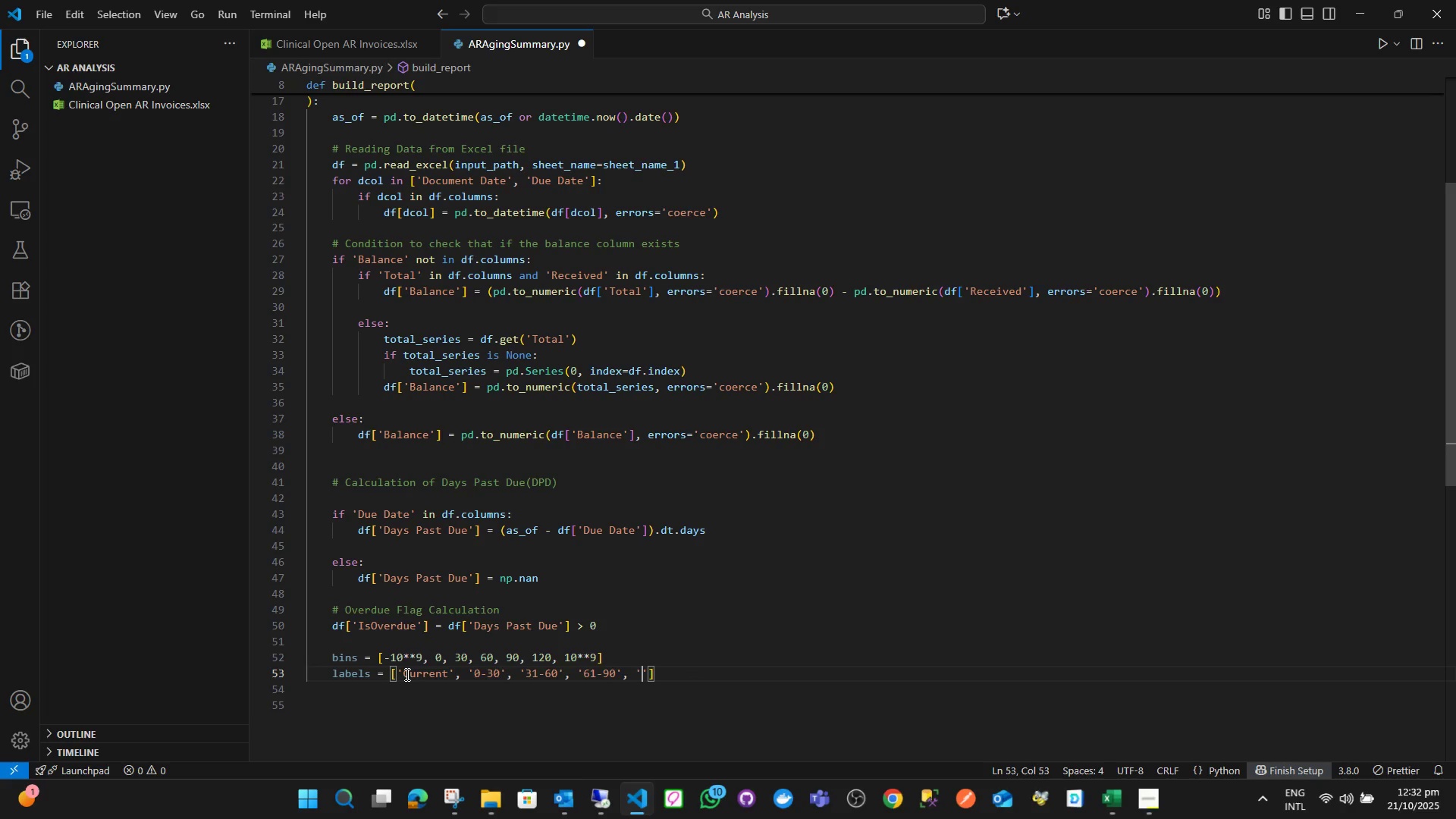 
type(91-120)
 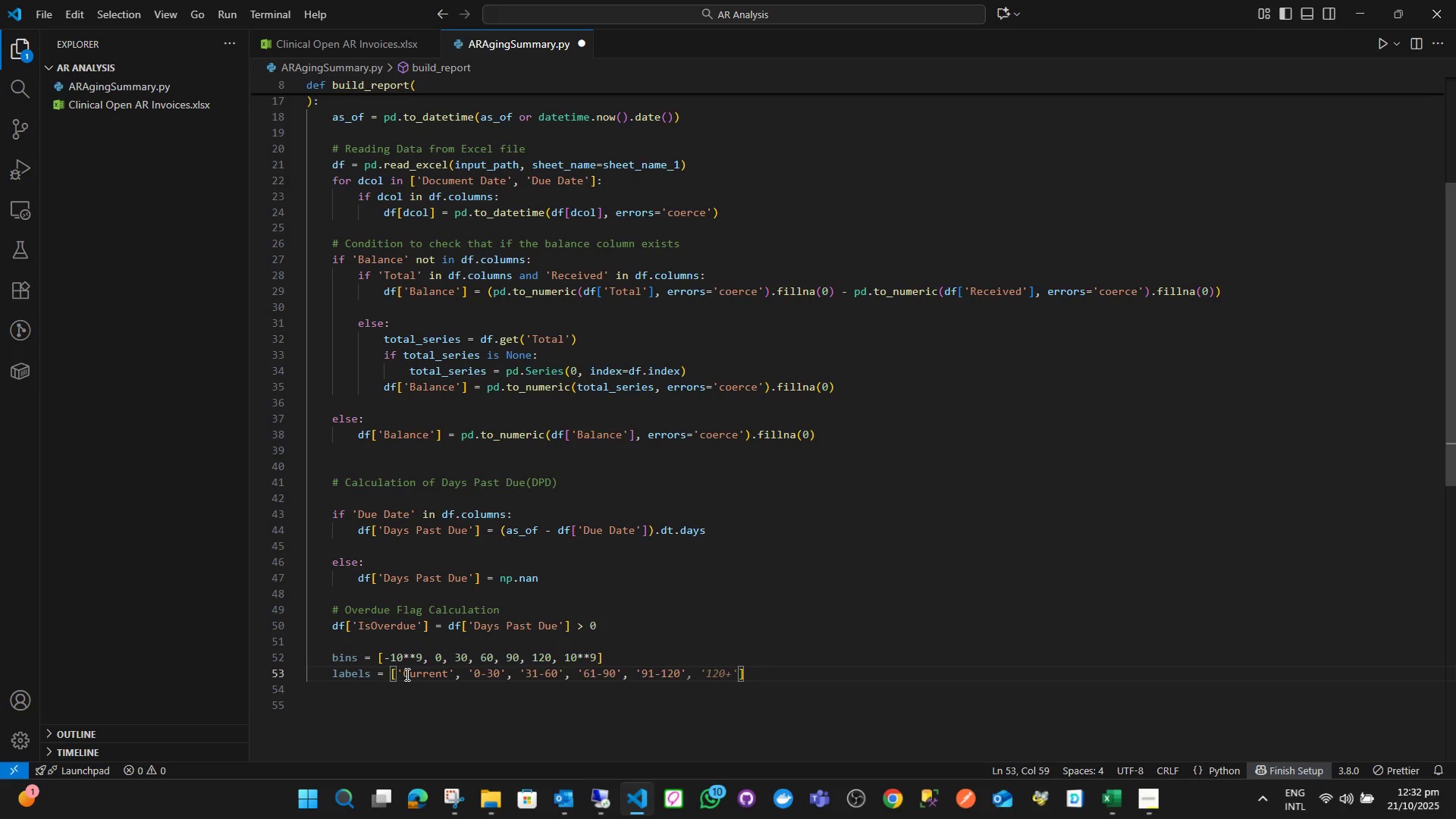 
key(ArrowRight)
 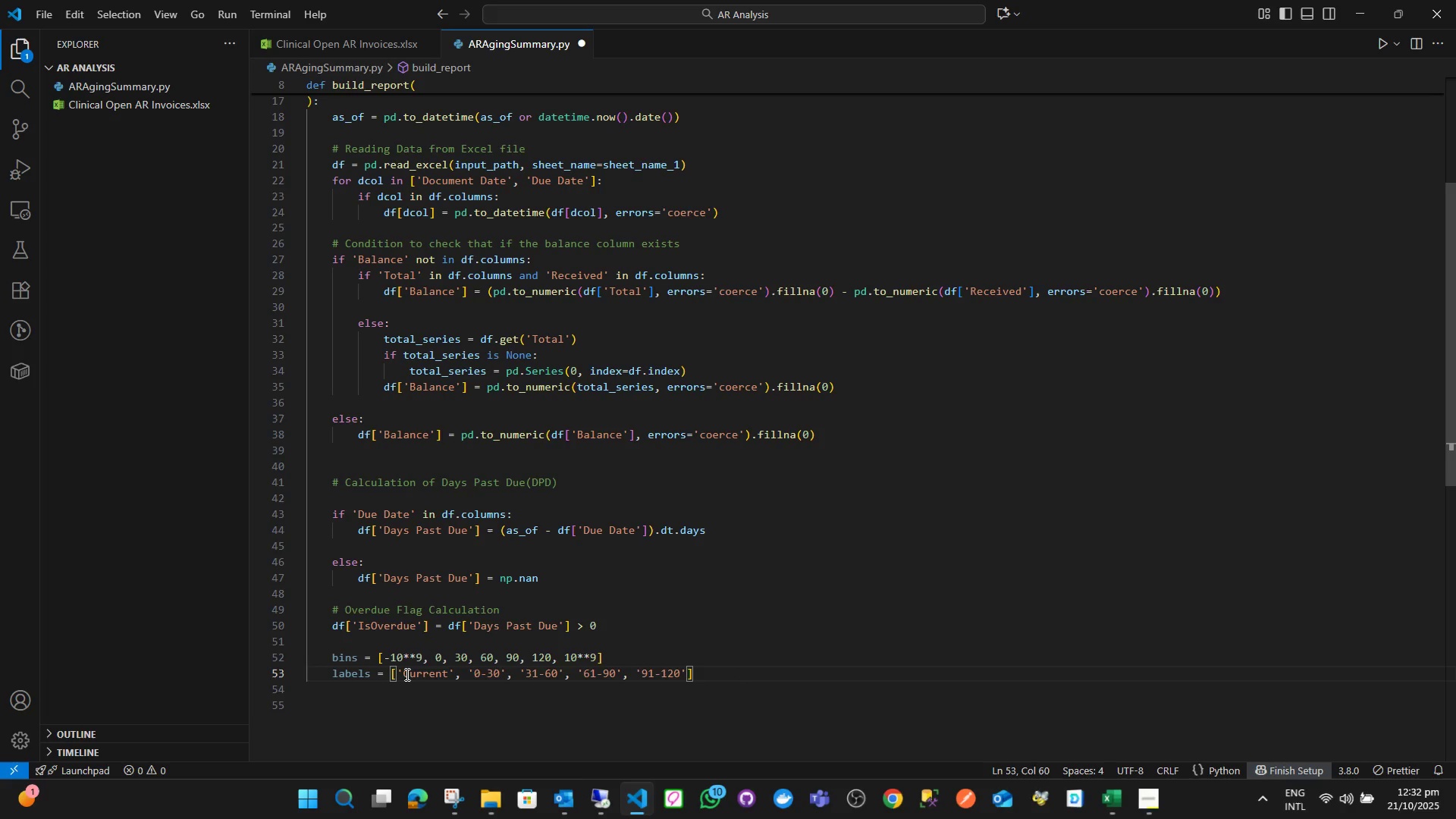 
key(Comma)
 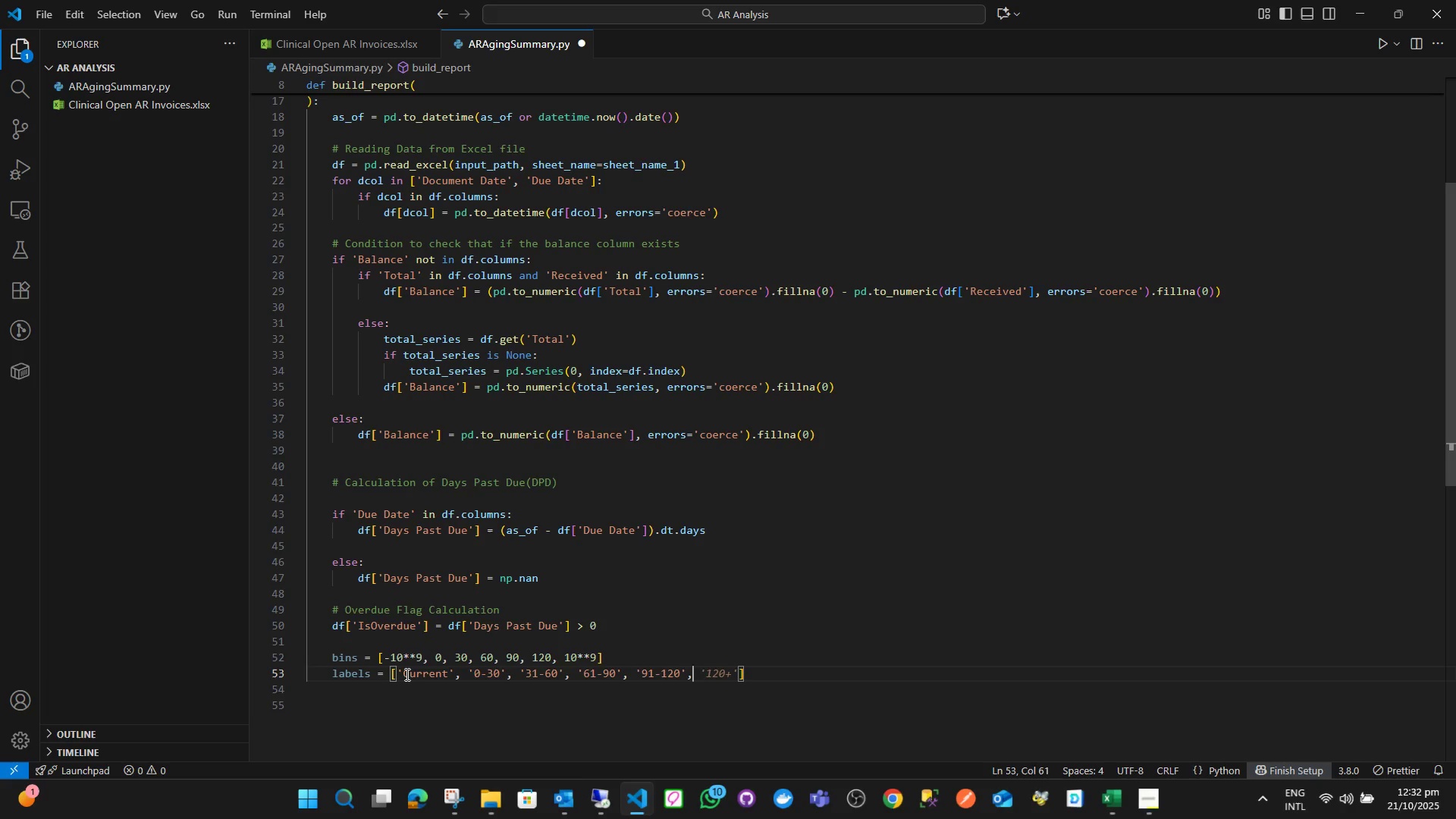 
key(Space)
 